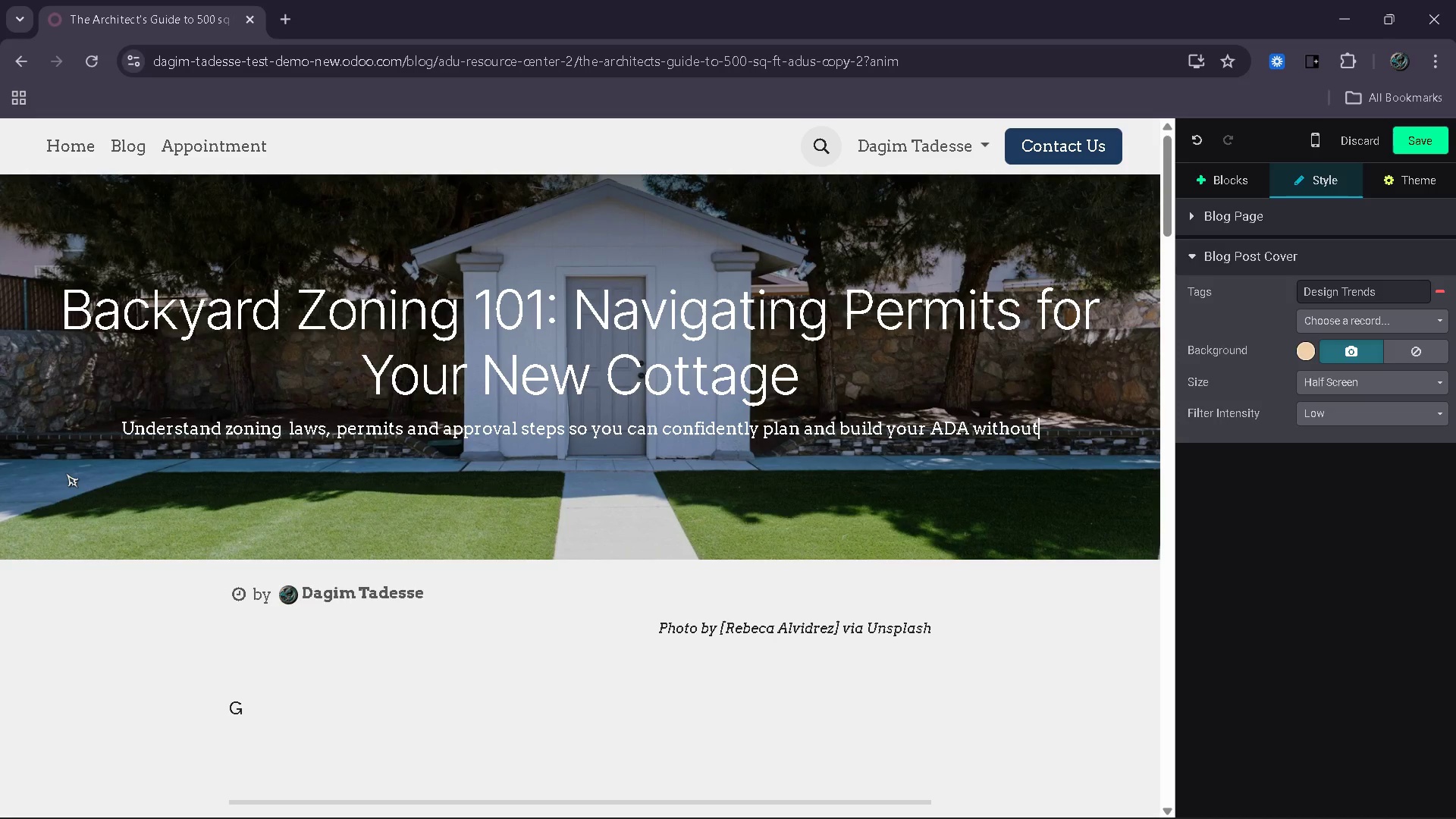 
key(ArrowLeft)
 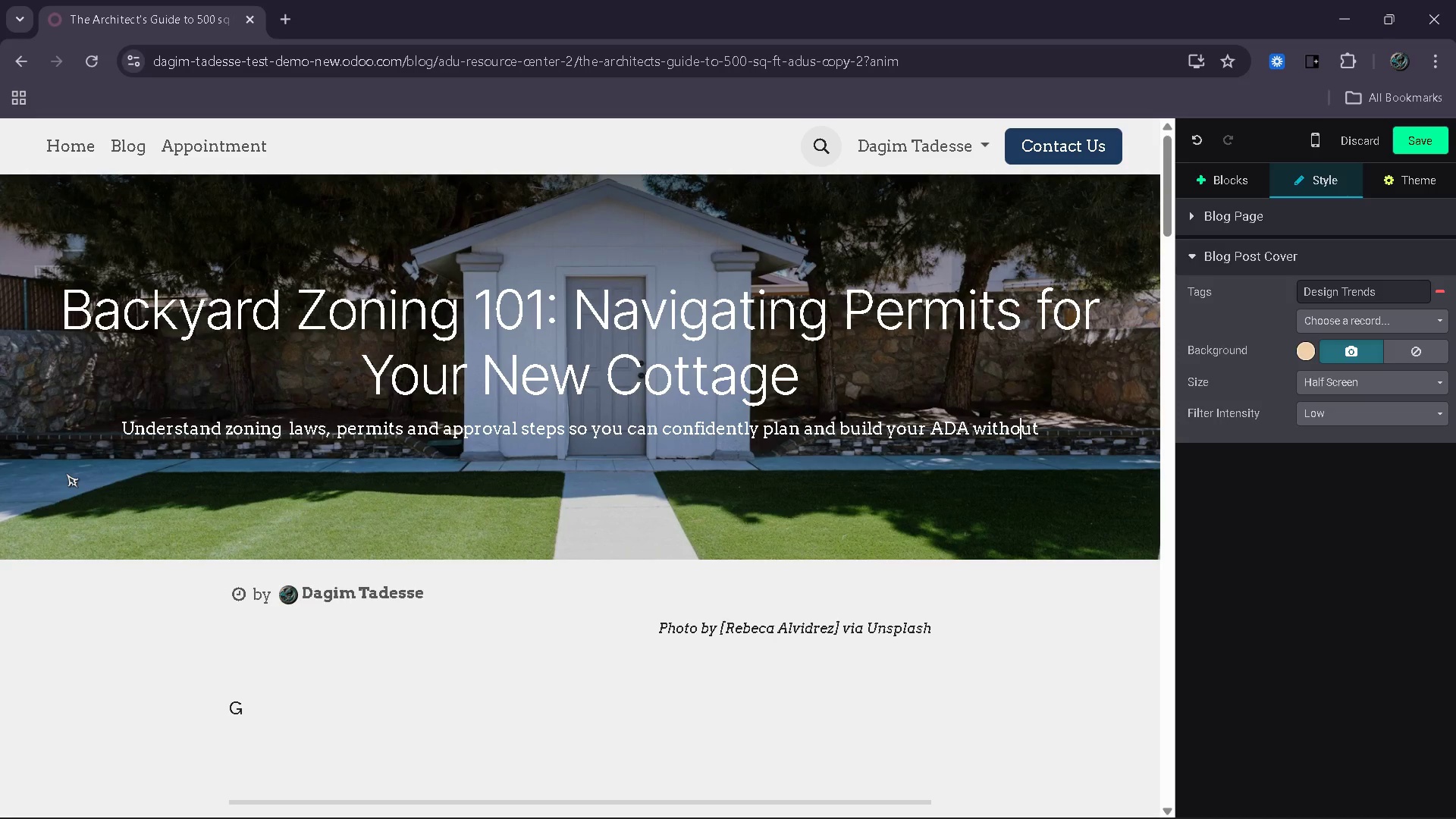 
key(ArrowLeft)
 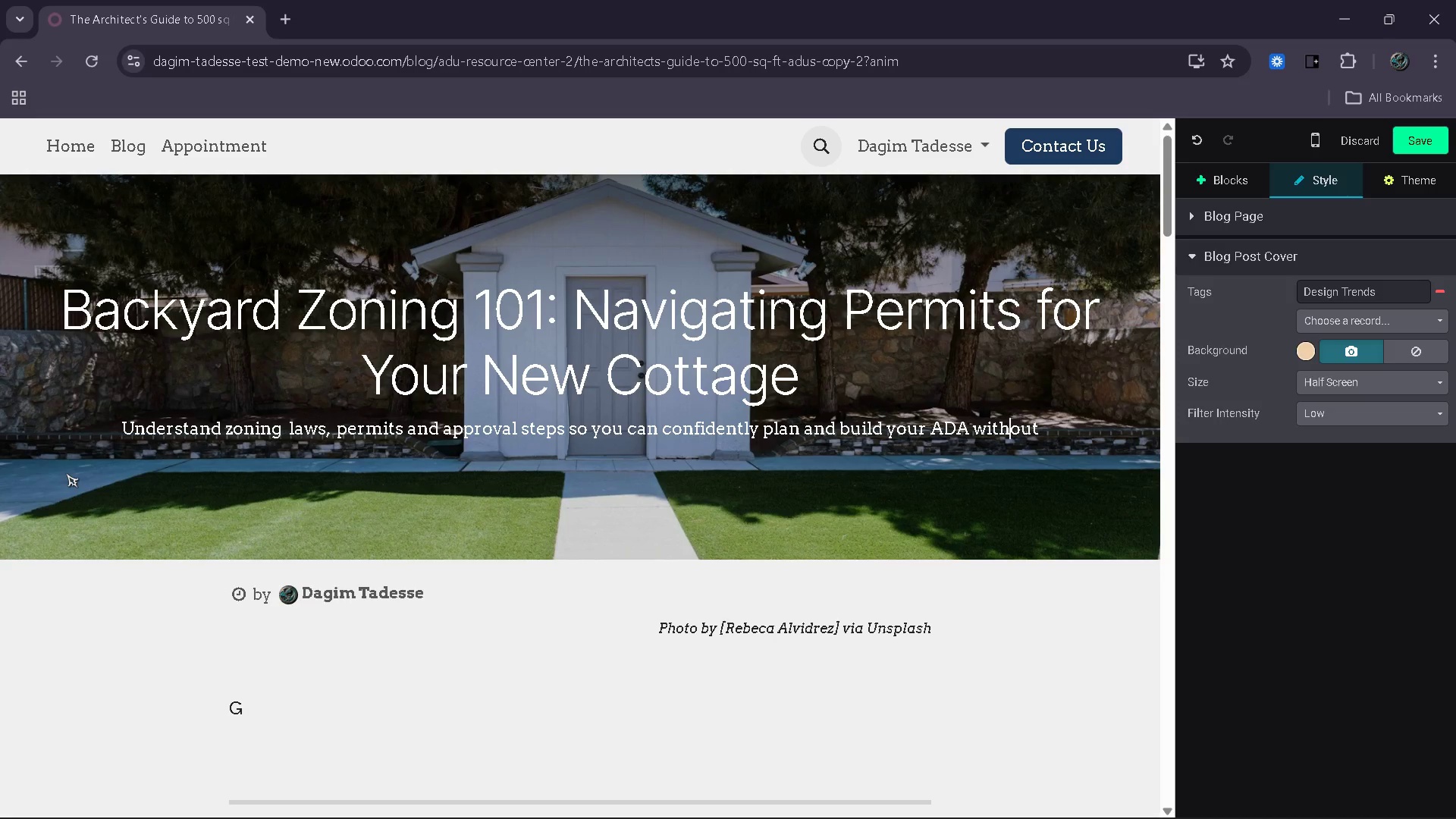 
key(ArrowLeft)
 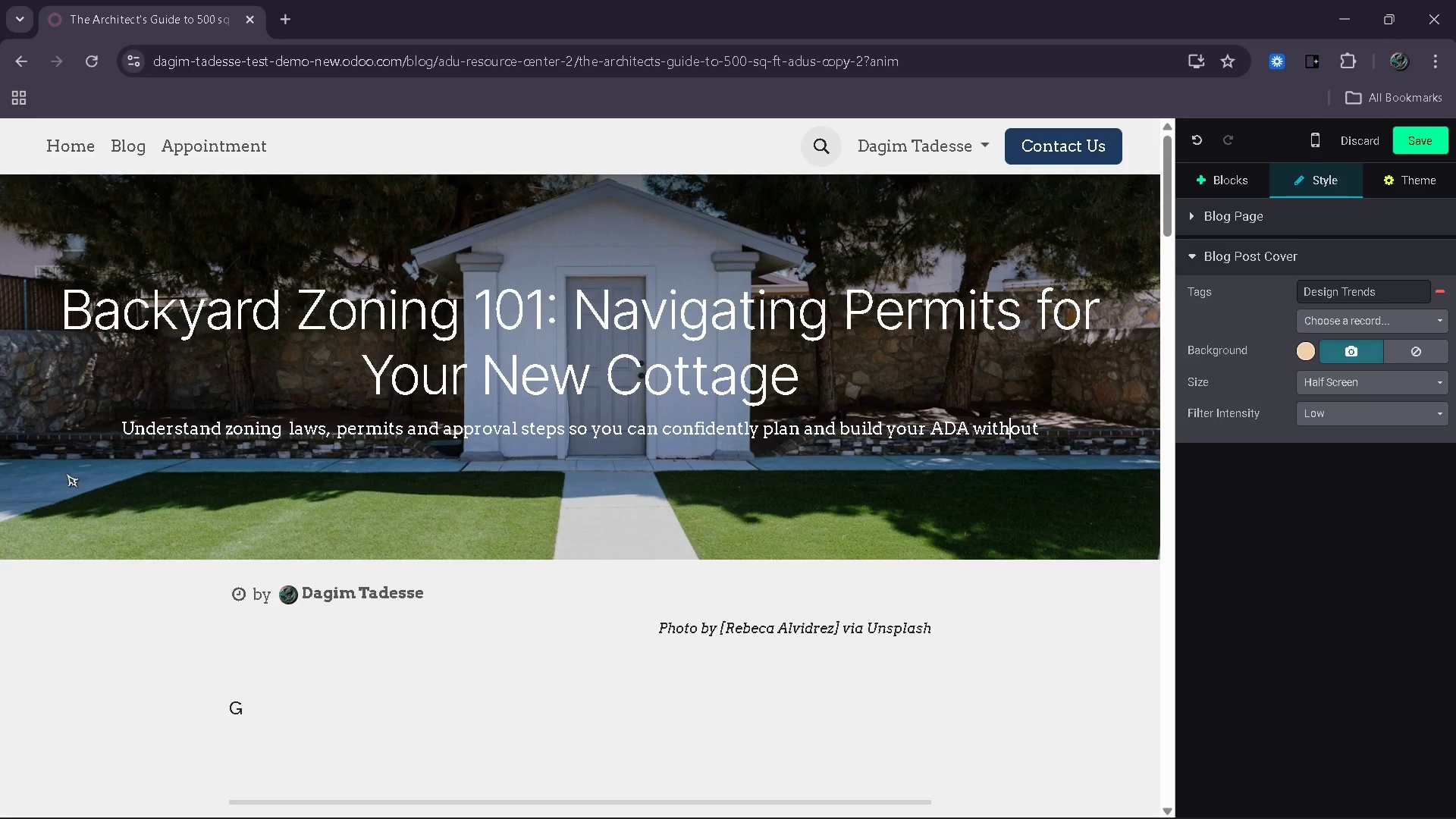 
key(ArrowLeft)
 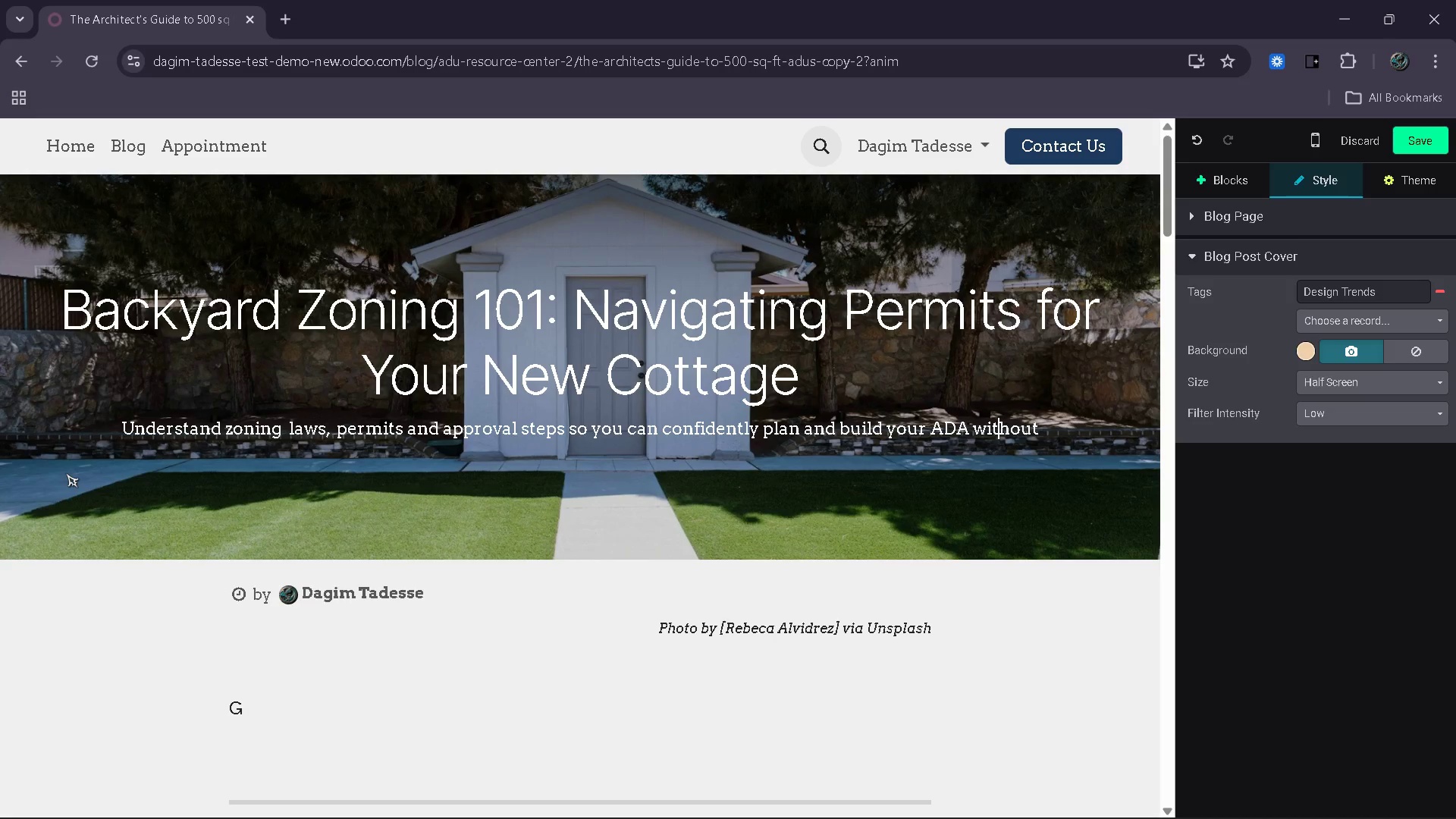 
key(ArrowLeft)
 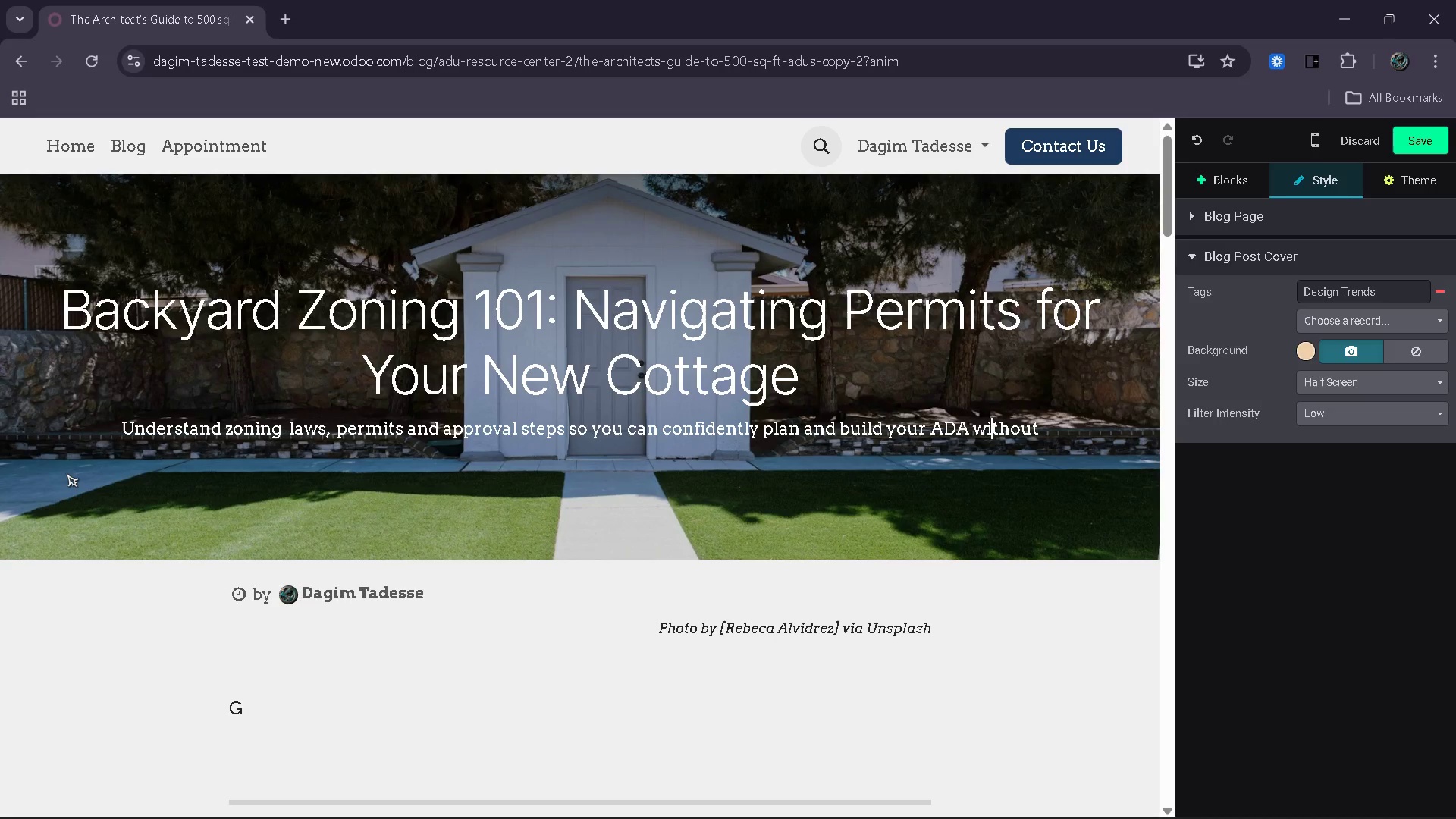 
key(ArrowLeft)
 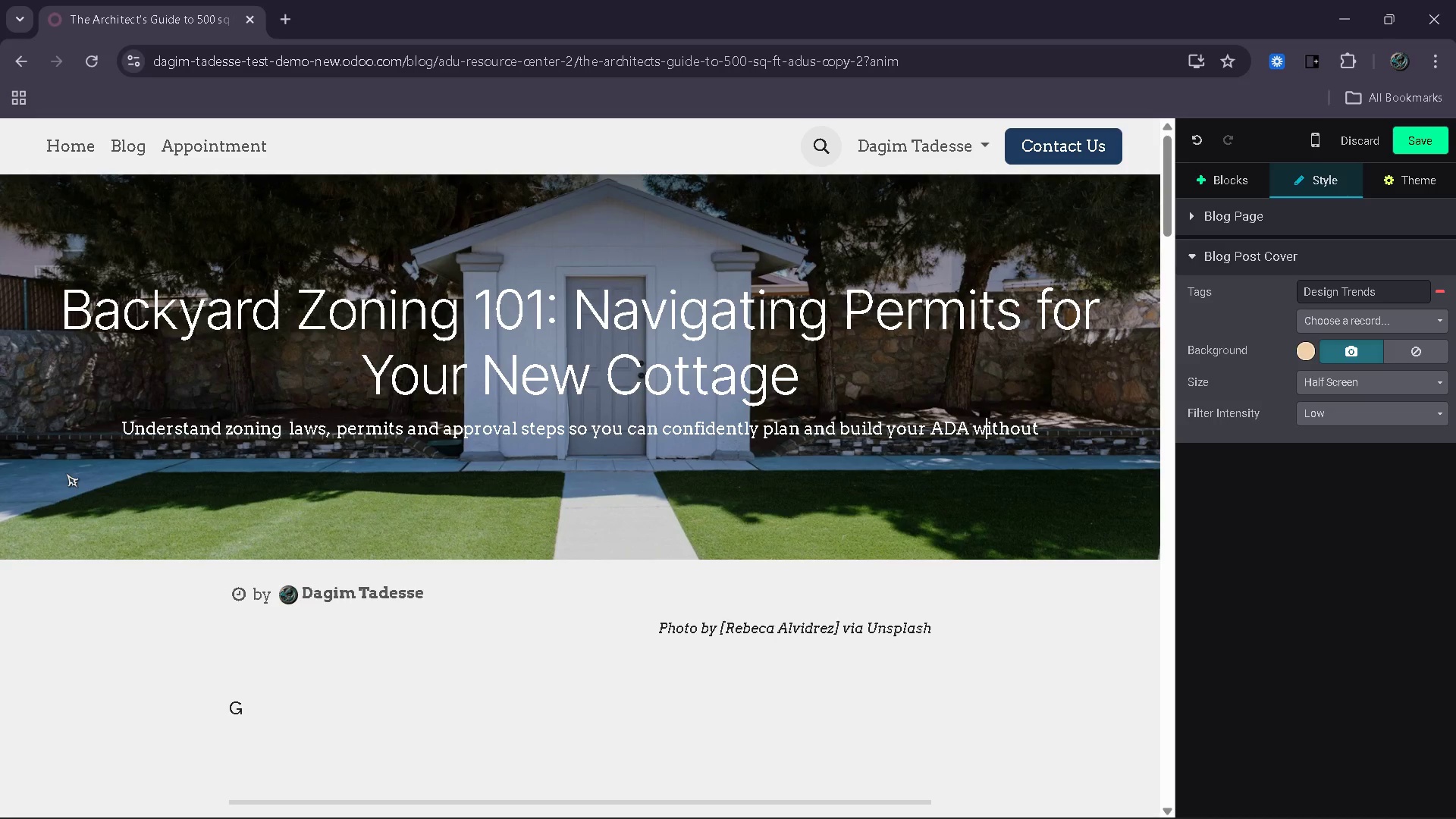 
key(ArrowLeft)
 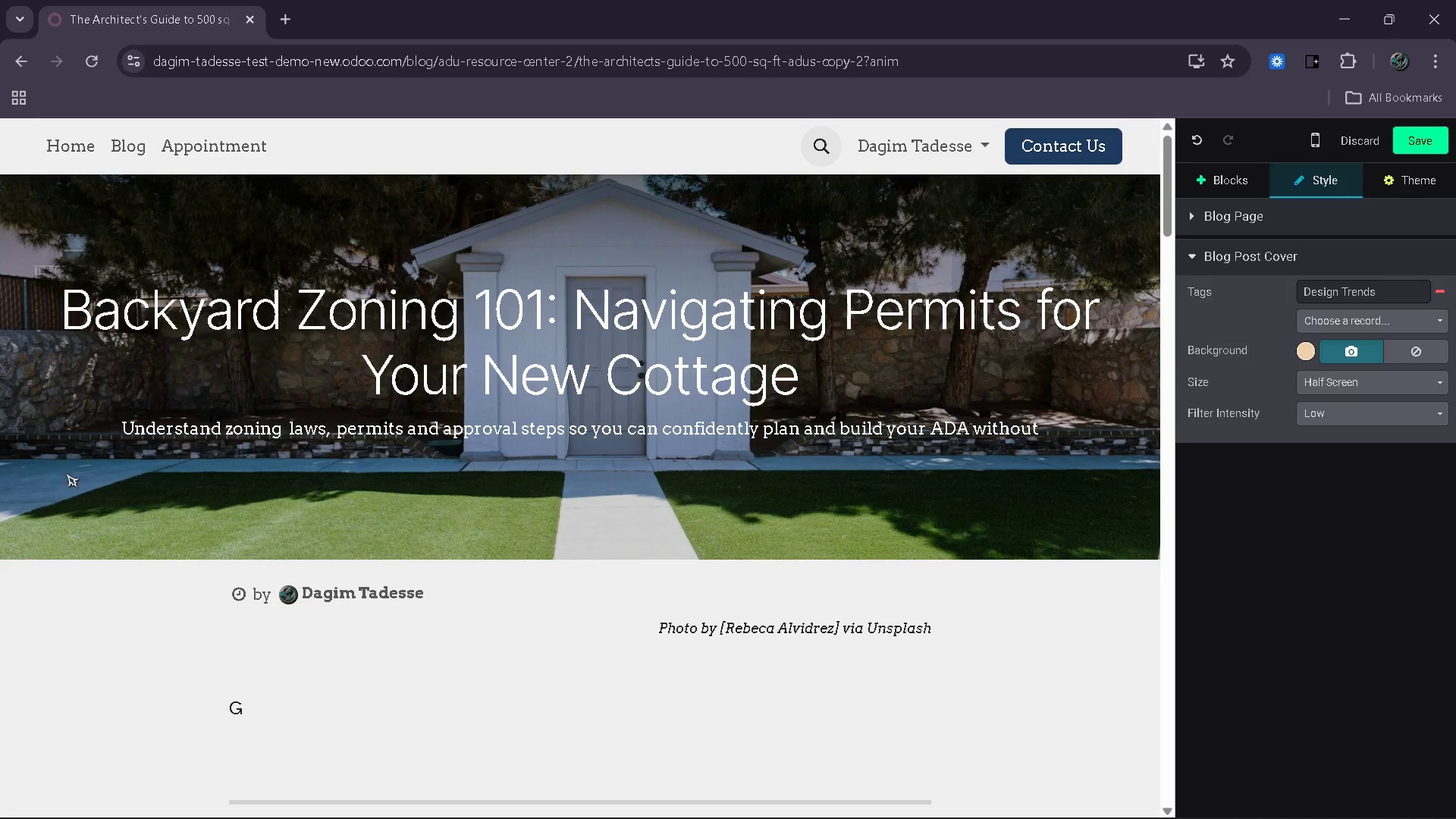 
key(ArrowLeft)
 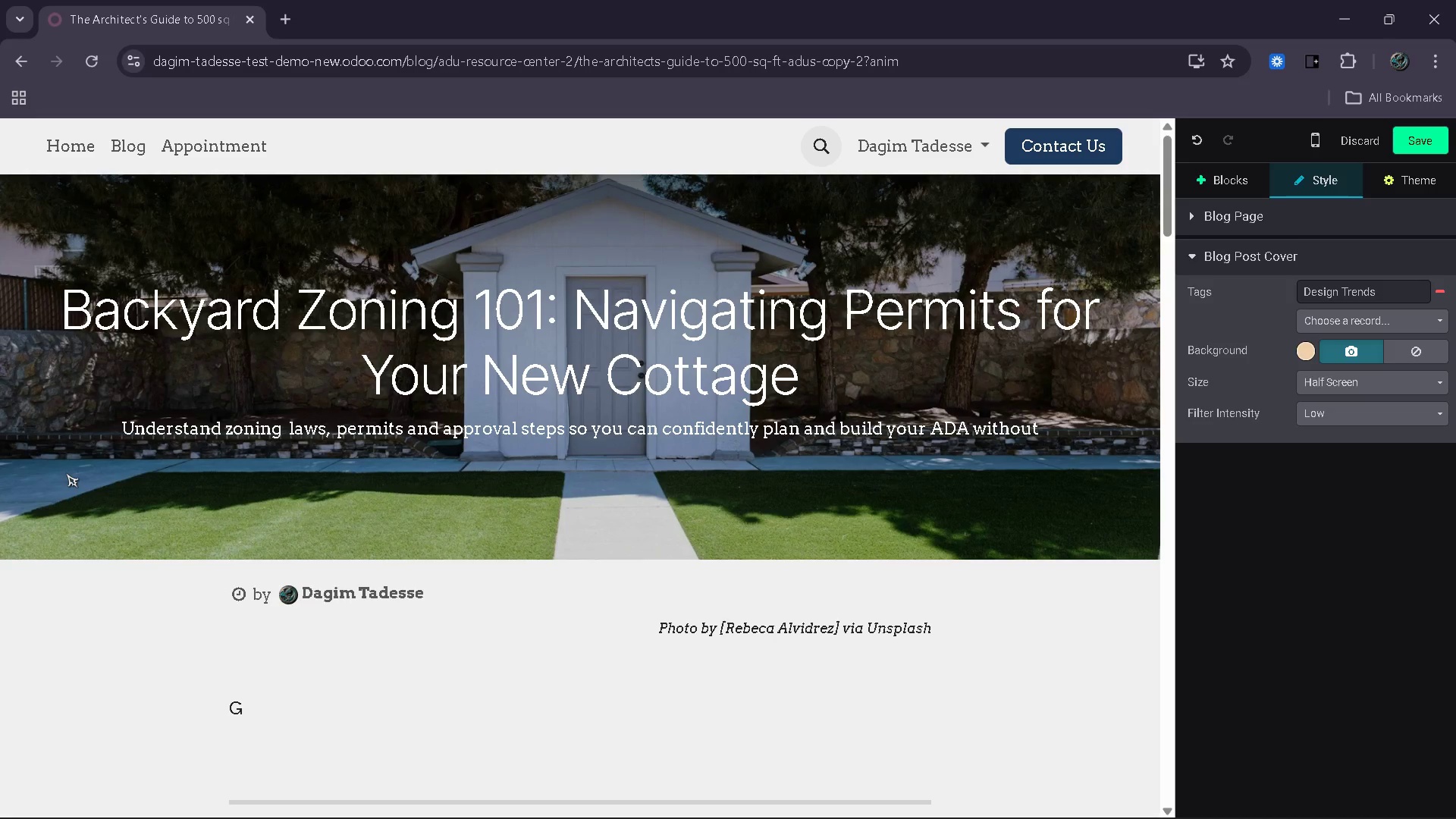 
key(Backspace)
 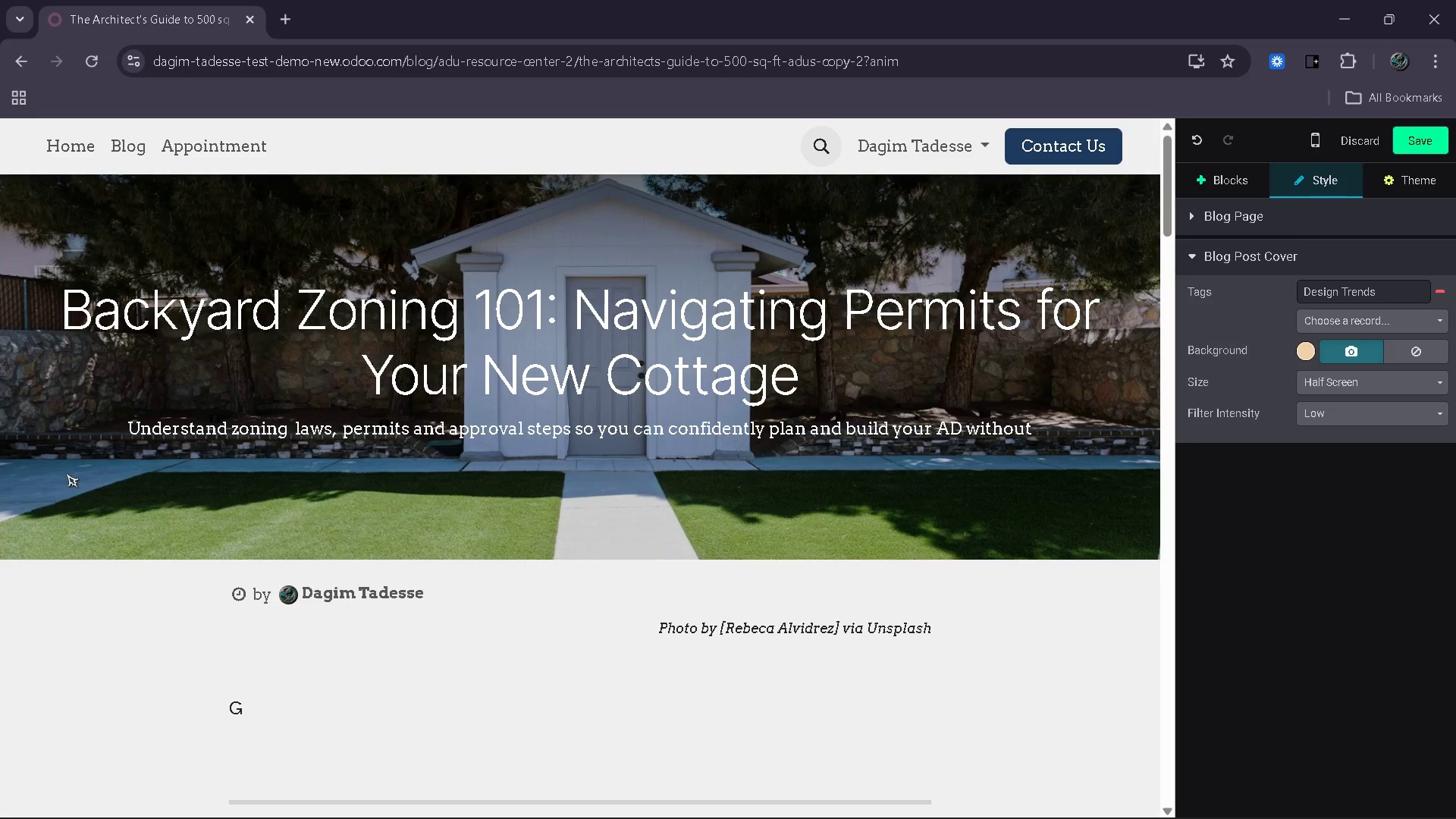 
key(Shift+U)
 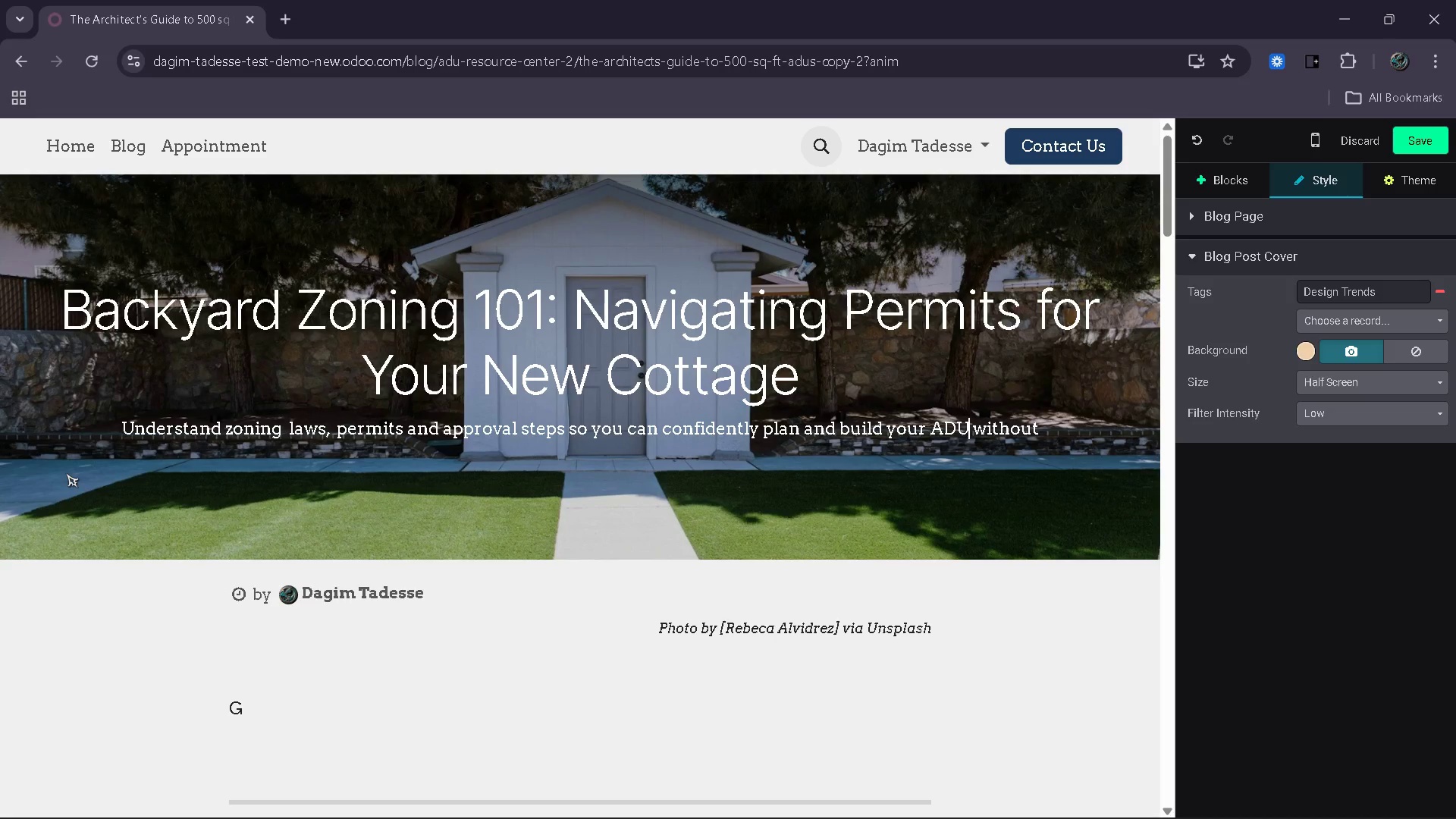 
key(End)
 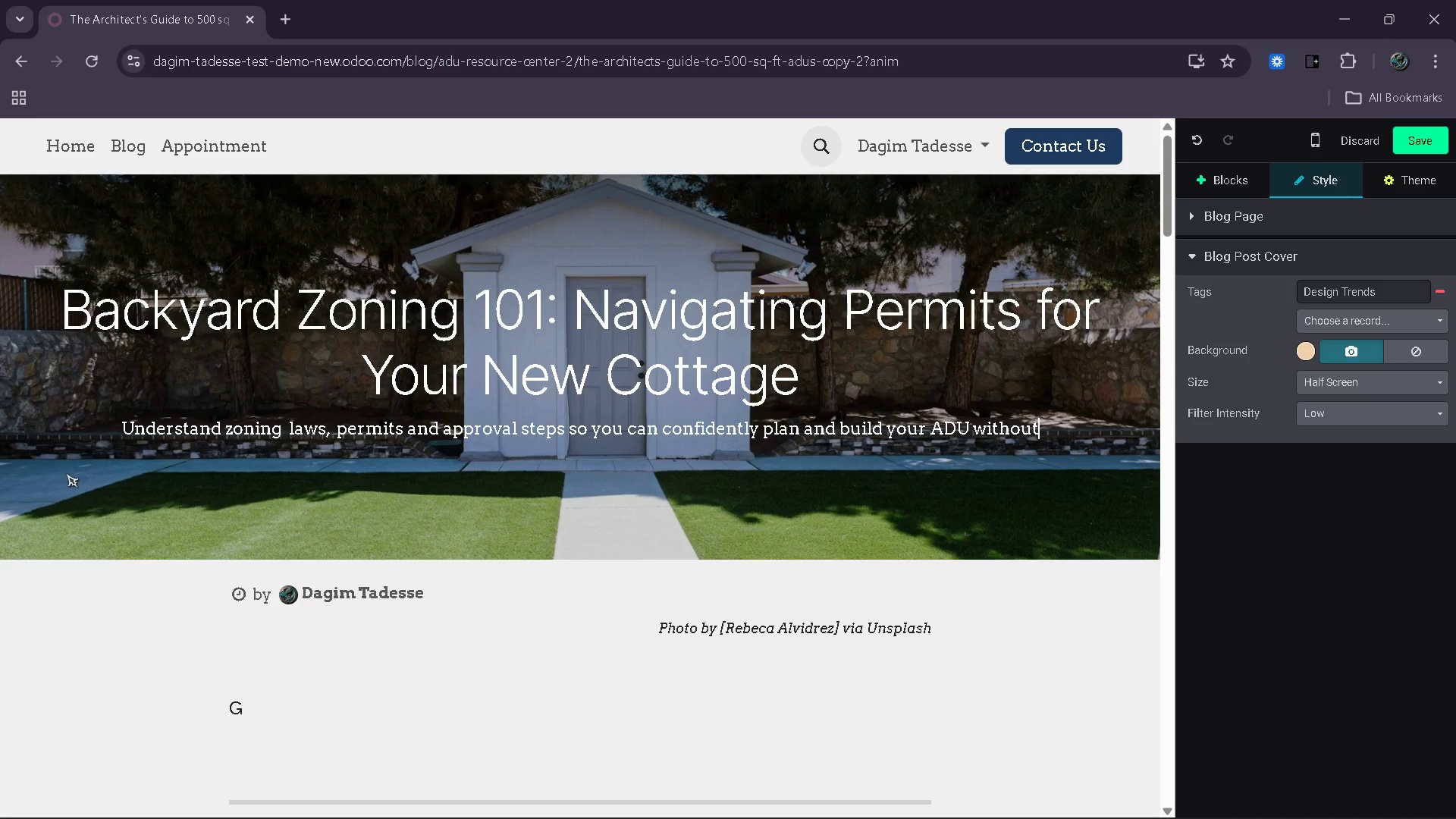 
type(delays.)
 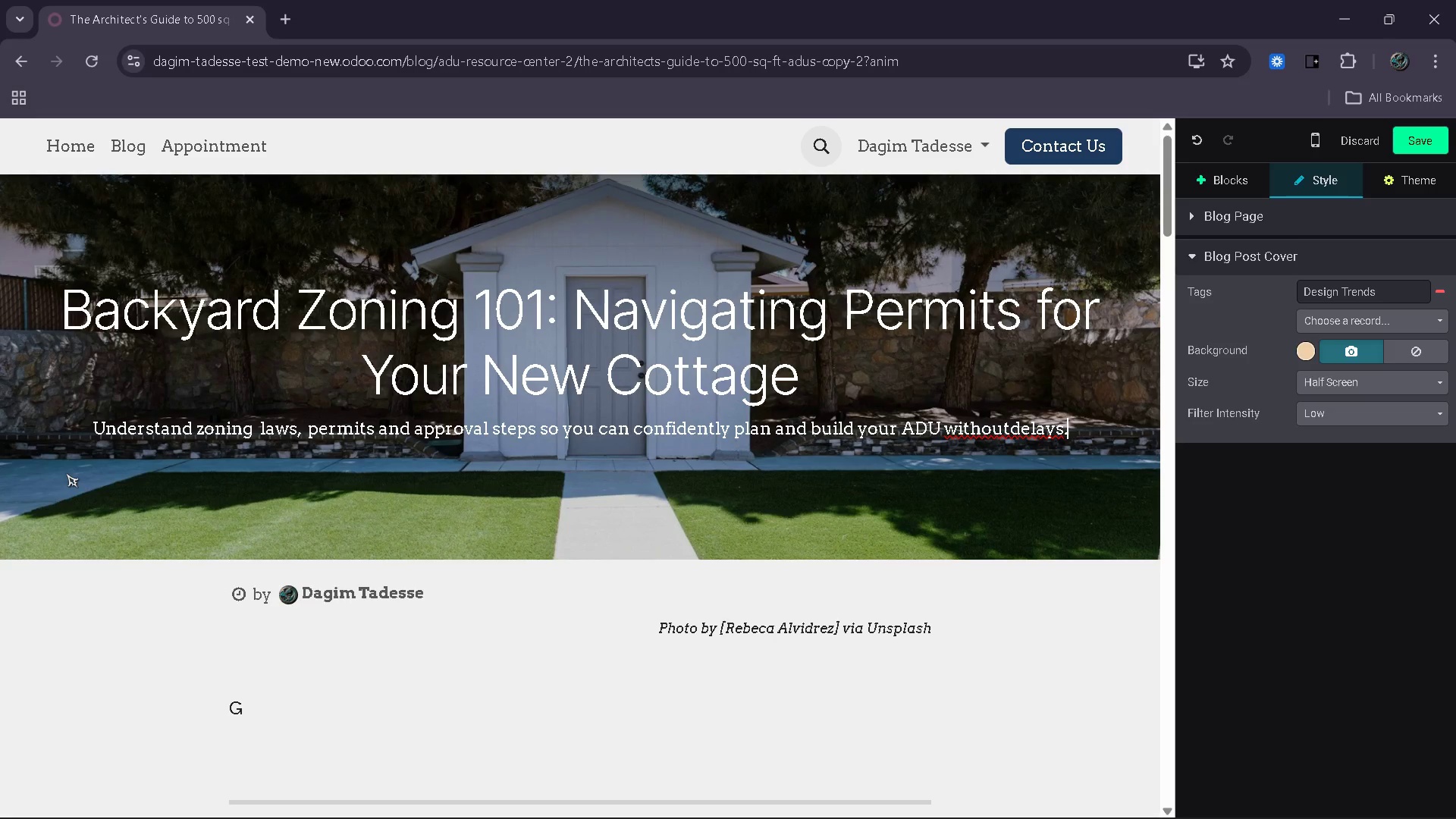 
key(ArrowLeft)
 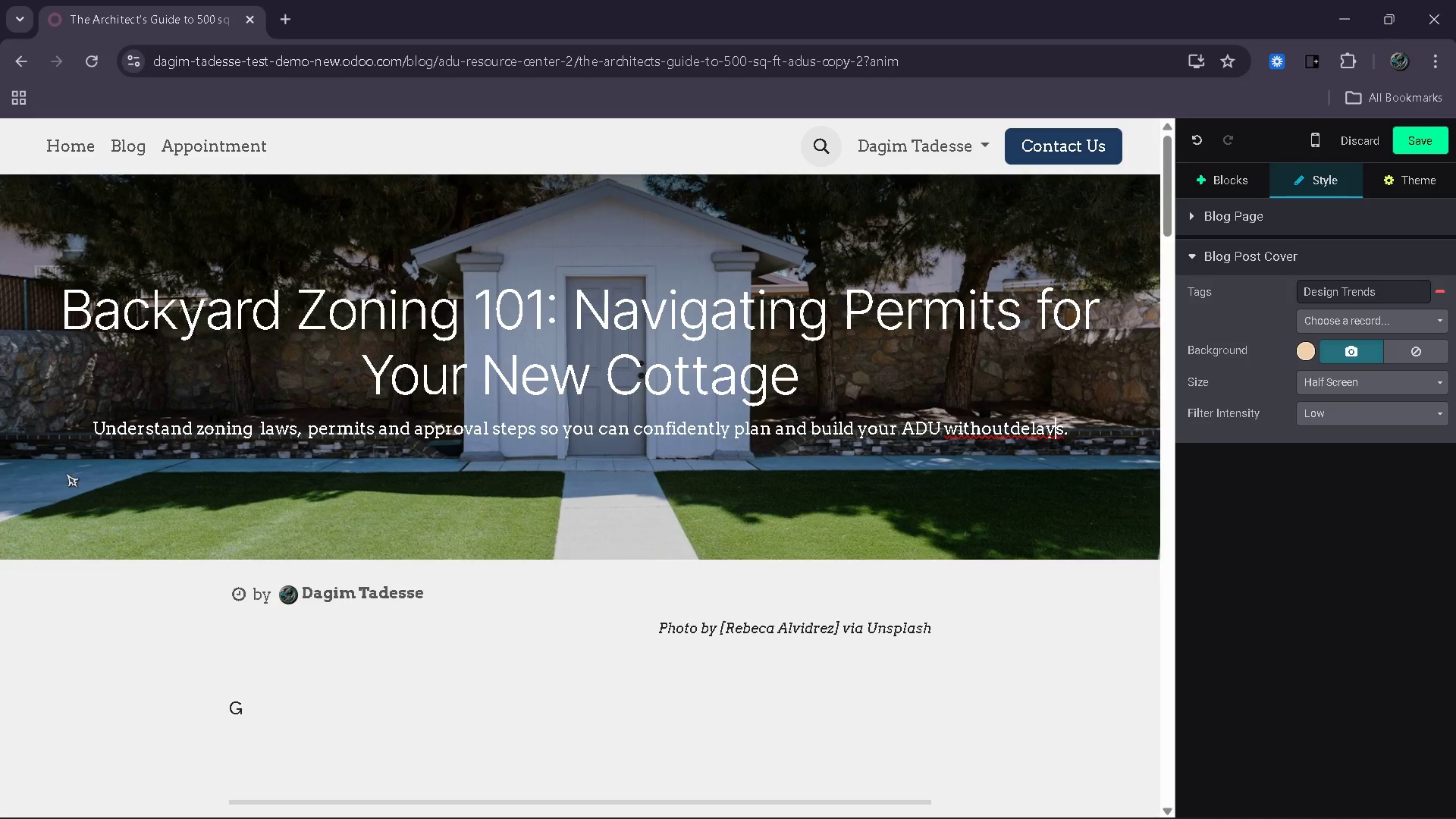 
key(ArrowLeft)
 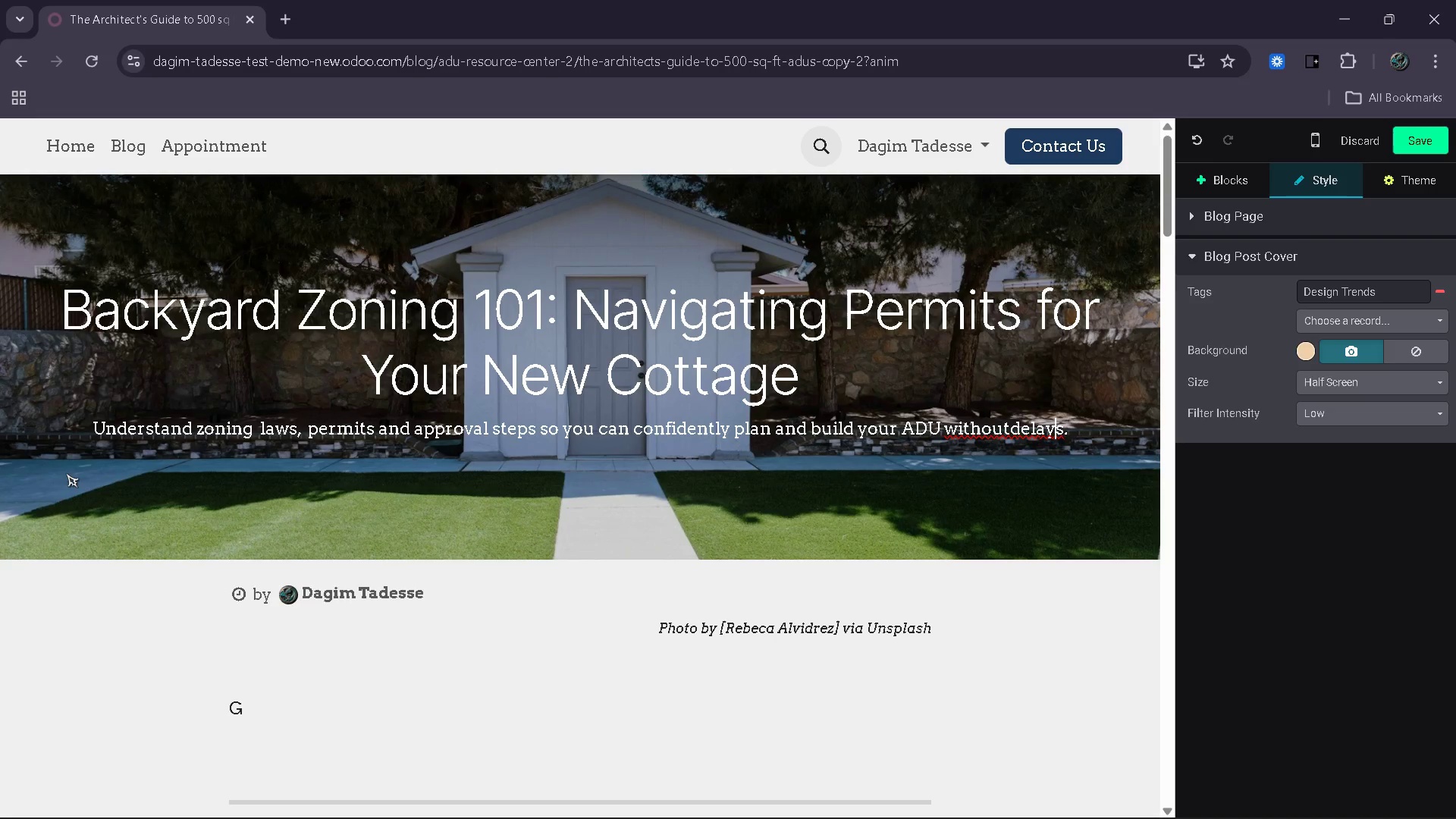 
key(ArrowLeft)
 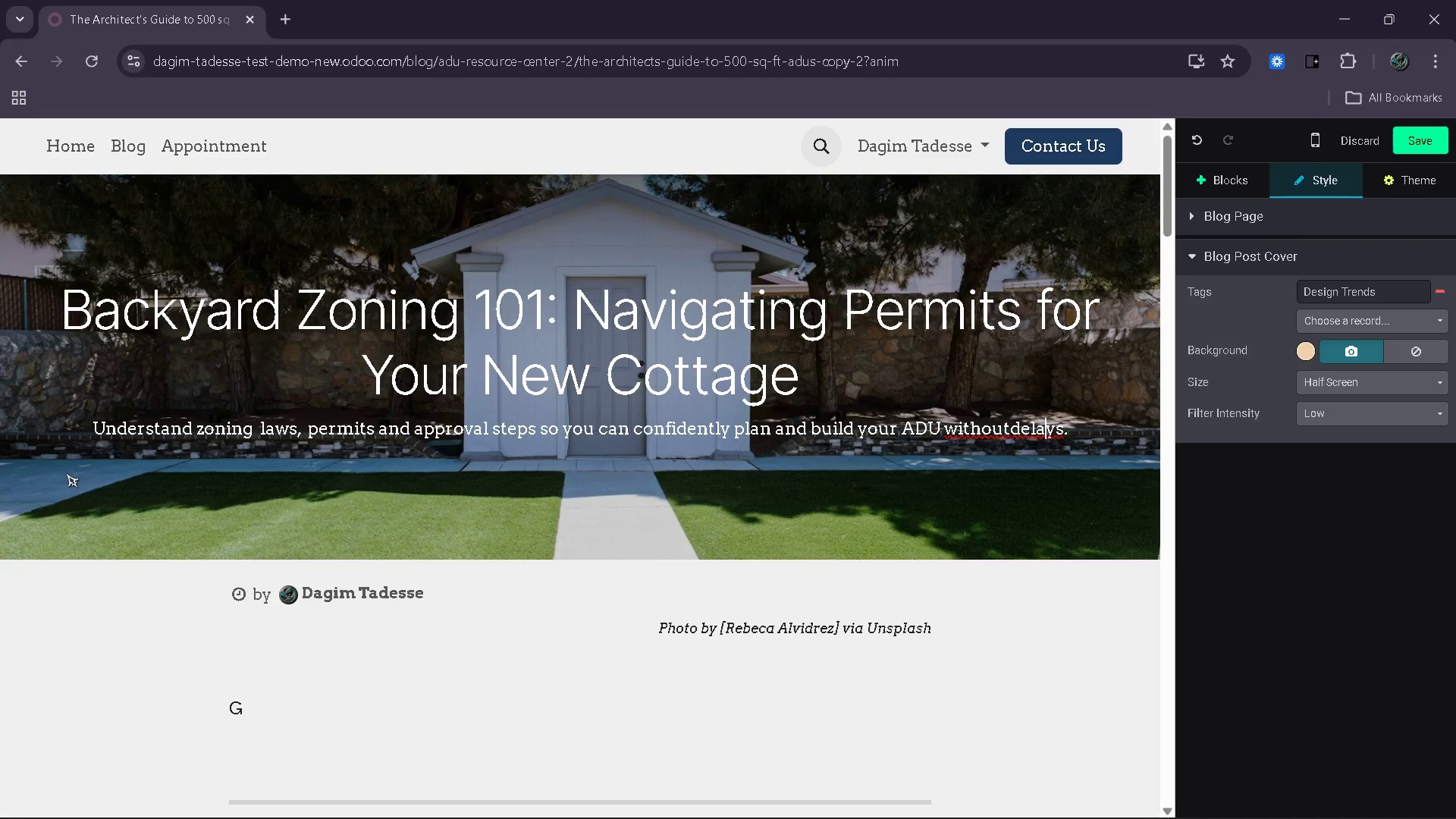 
key(ArrowLeft)
 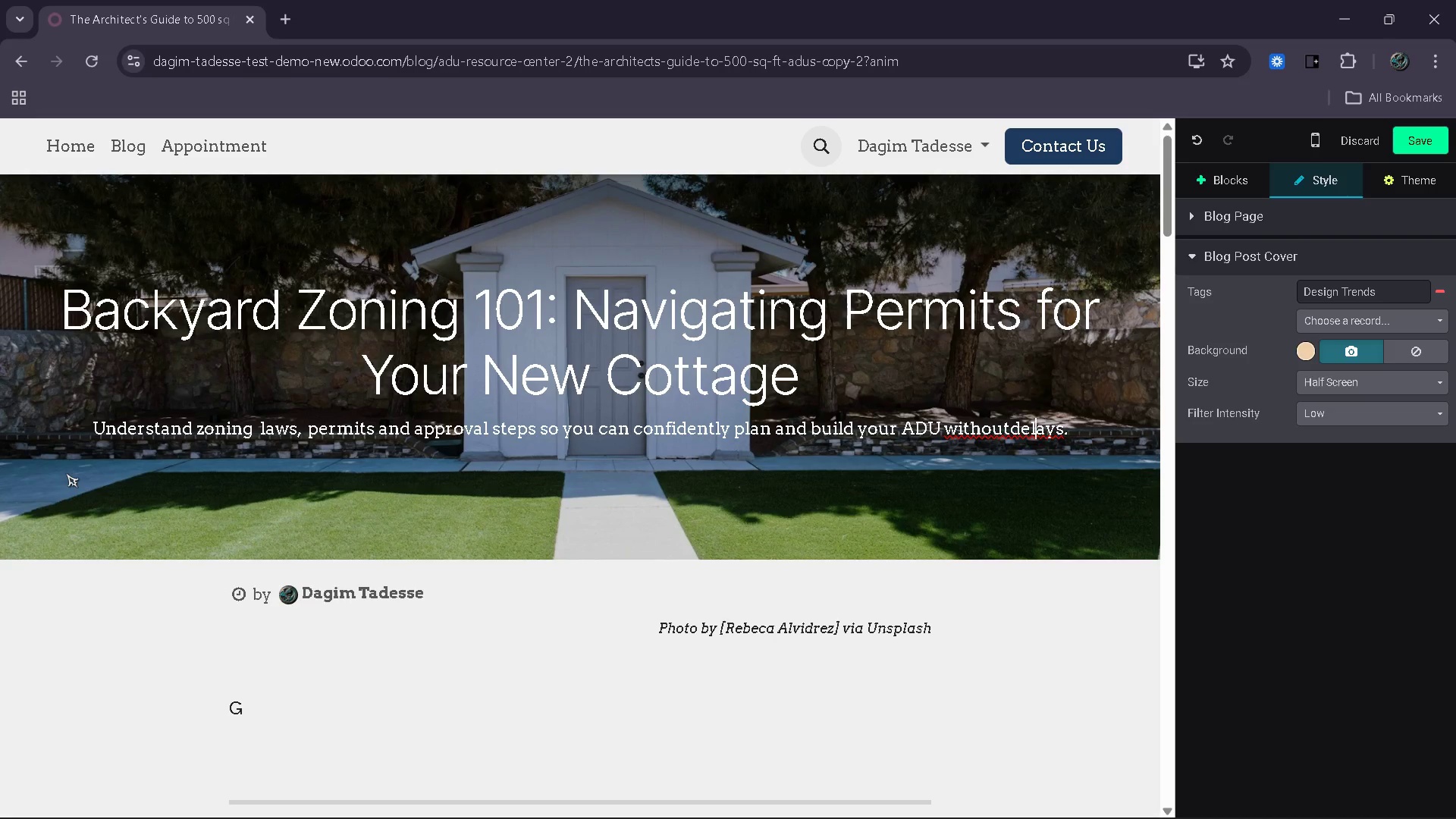 
key(ArrowLeft)
 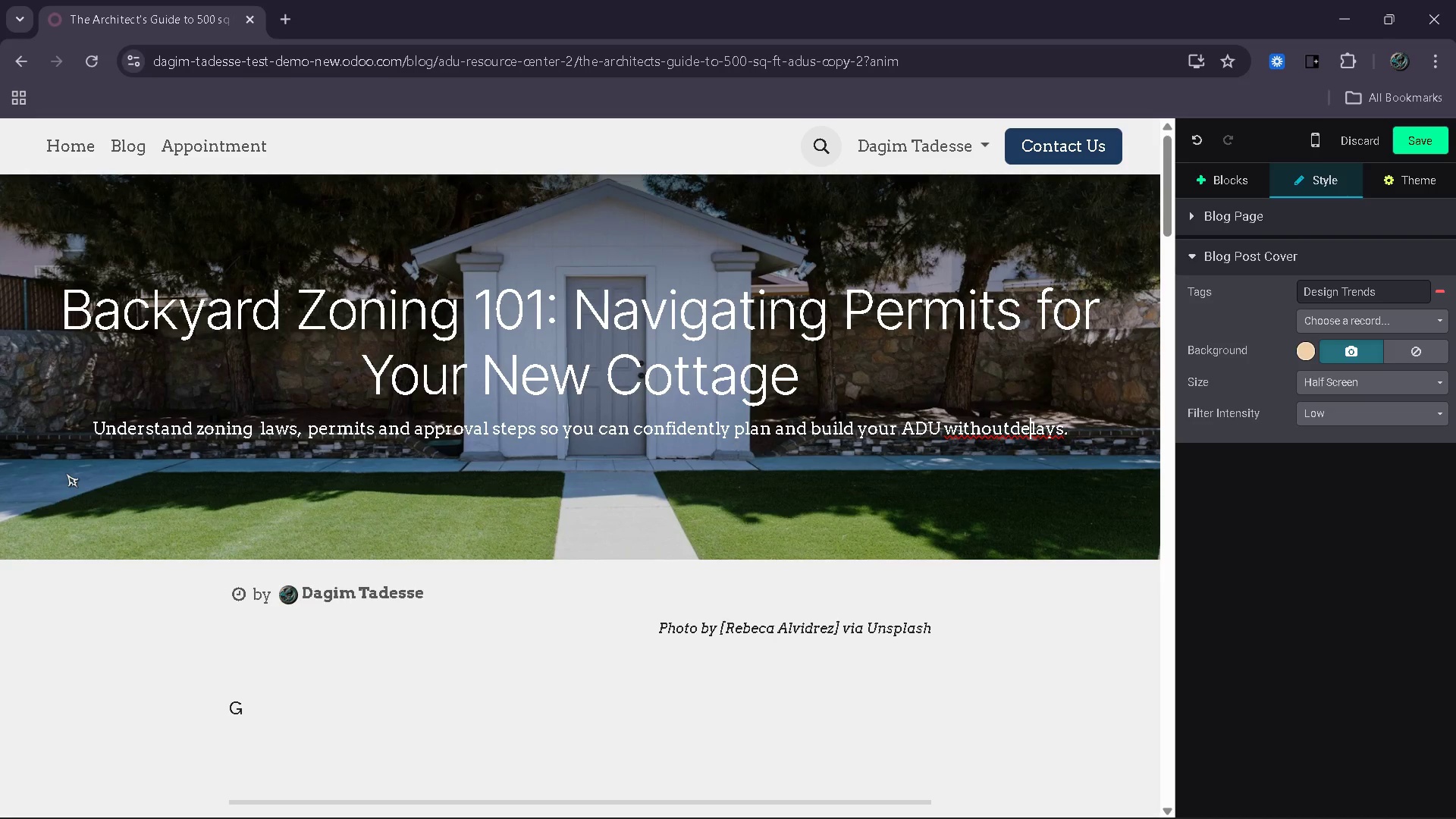 
key(ArrowLeft)
 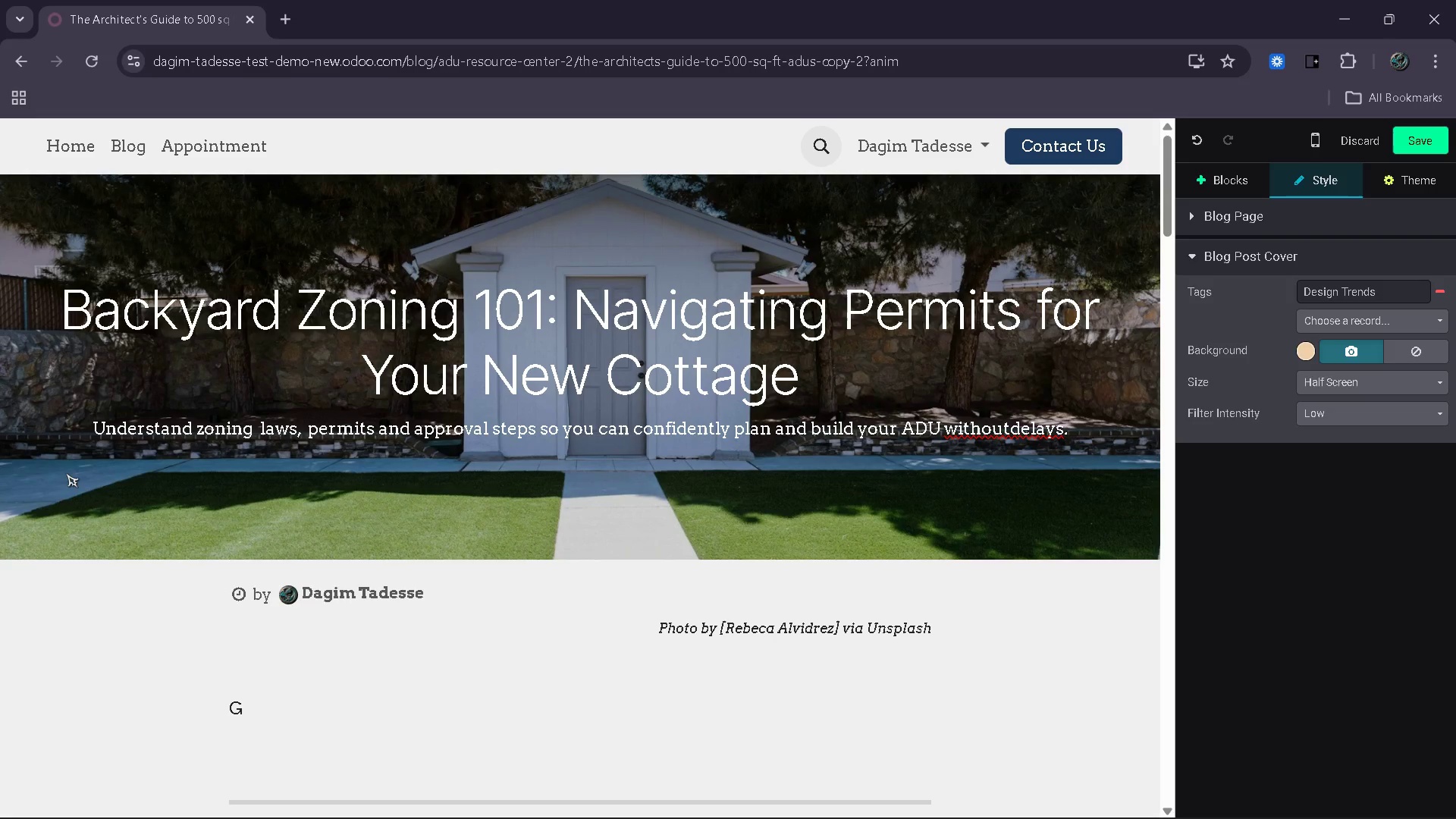 
key(ArrowLeft)
 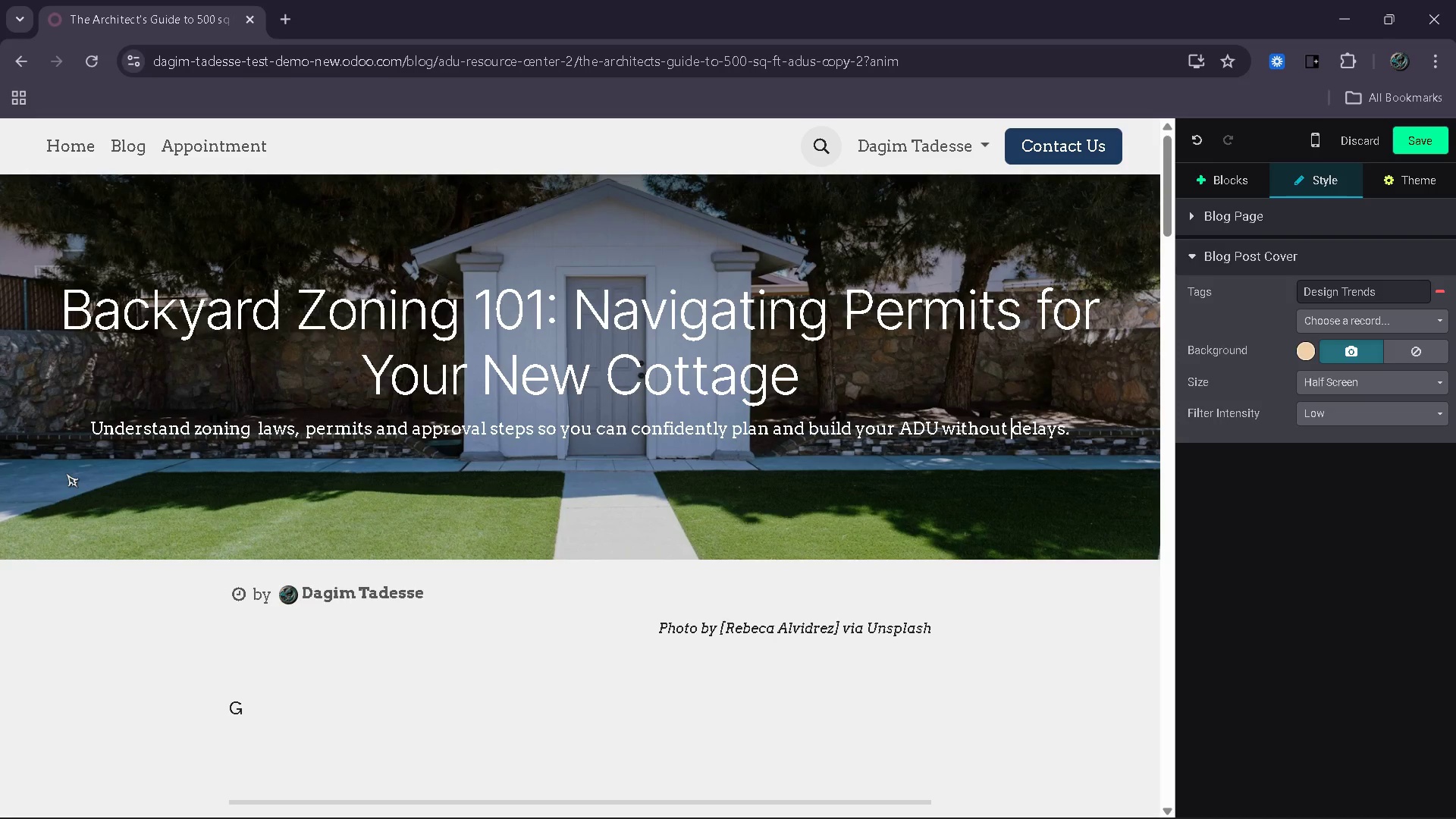 
key(Space)
 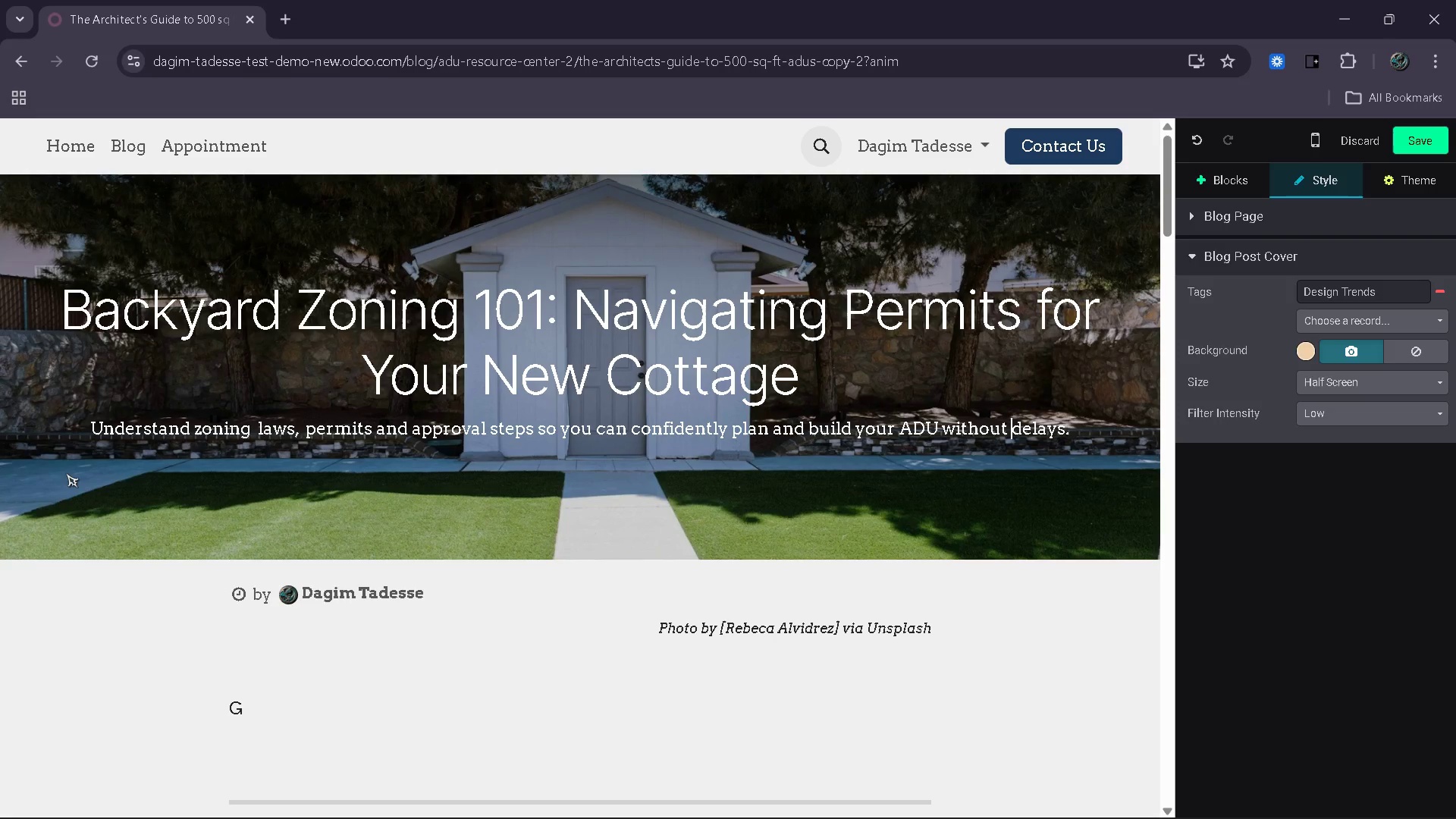 
wait(7.31)
 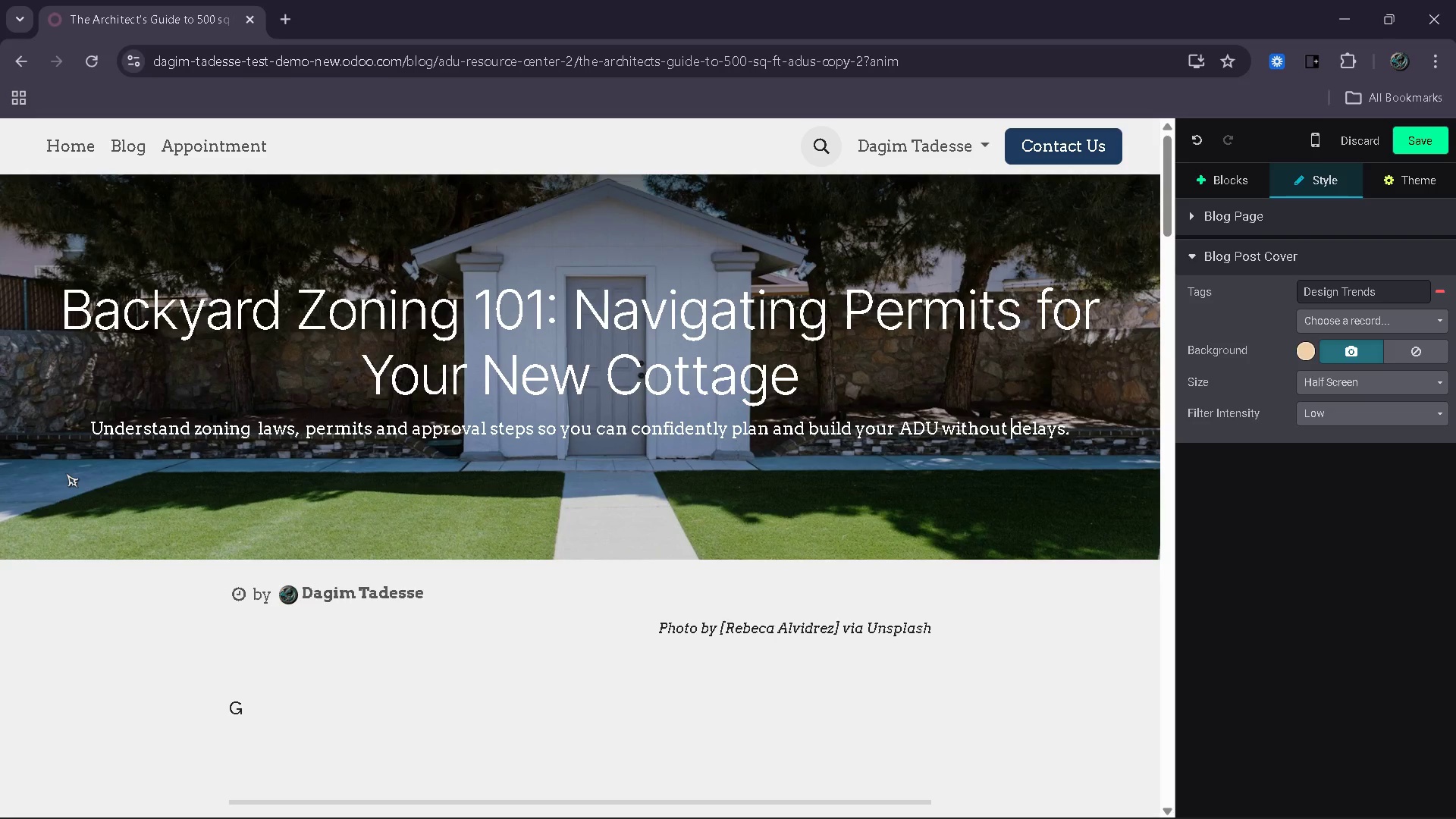 
scroll: coordinate [733, 527], scroll_direction: down, amount: 30.0
 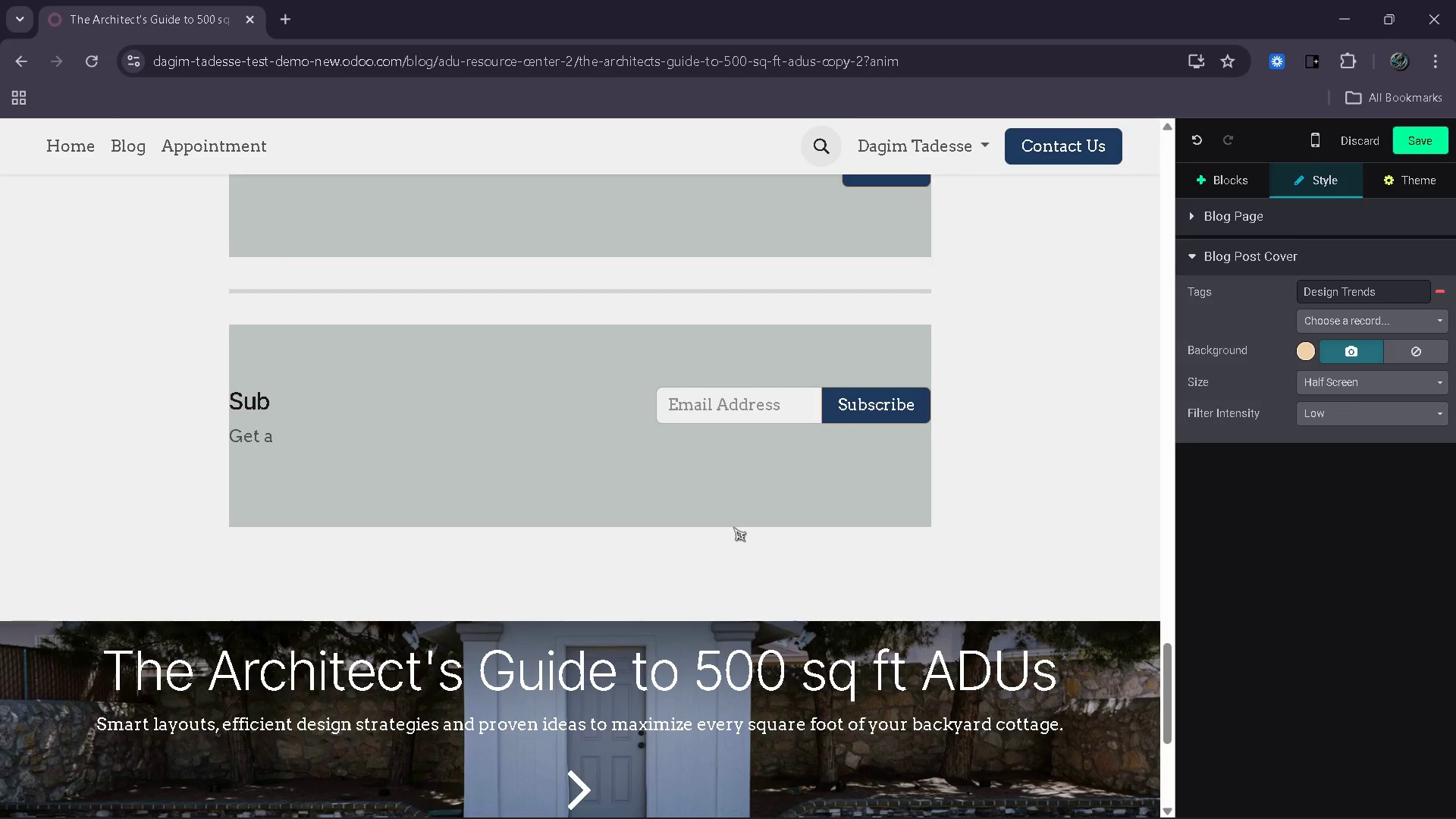 
scroll: coordinate [733, 527], scroll_direction: up, amount: 2.0
 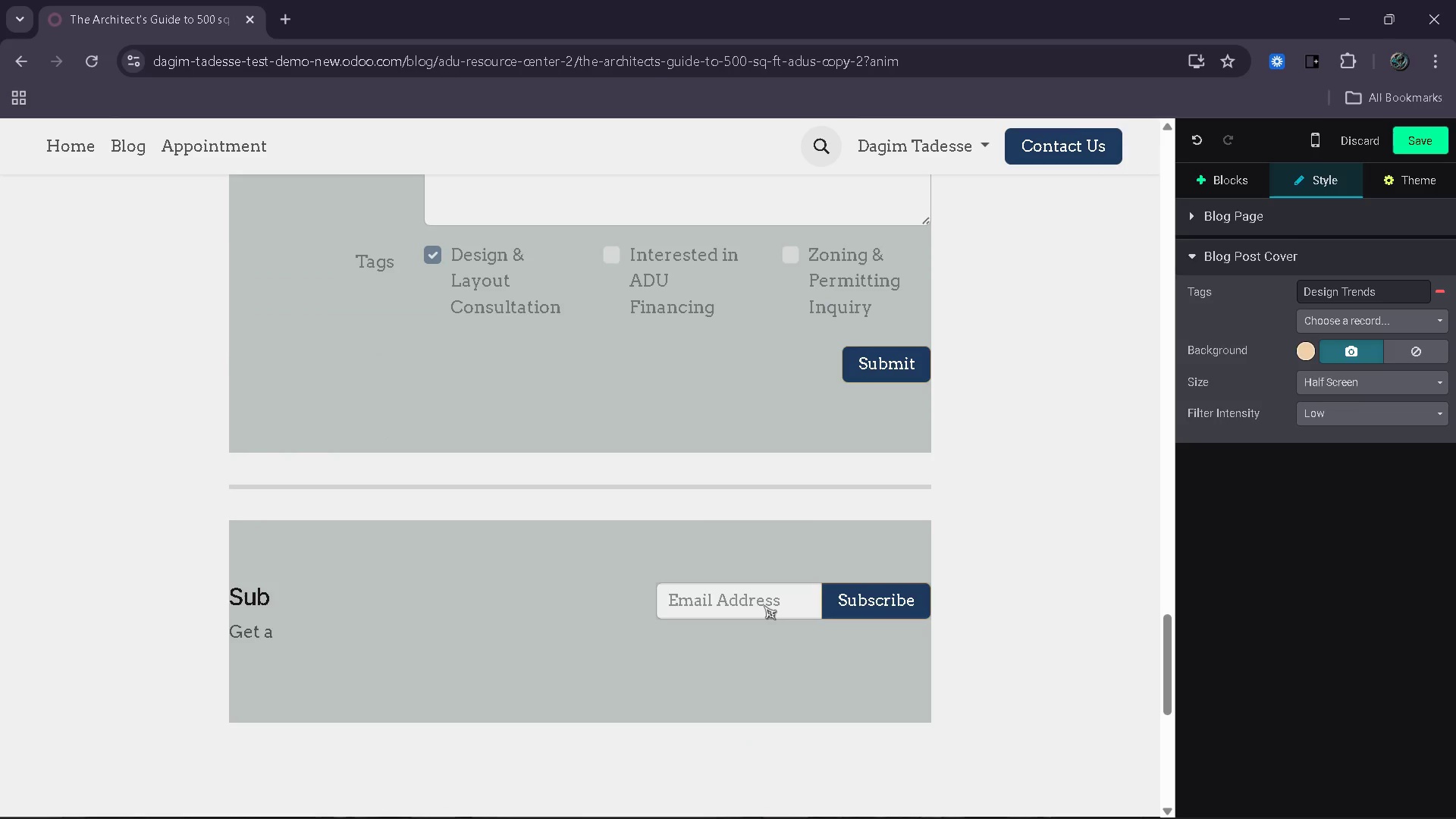 
left_click([764, 605])
 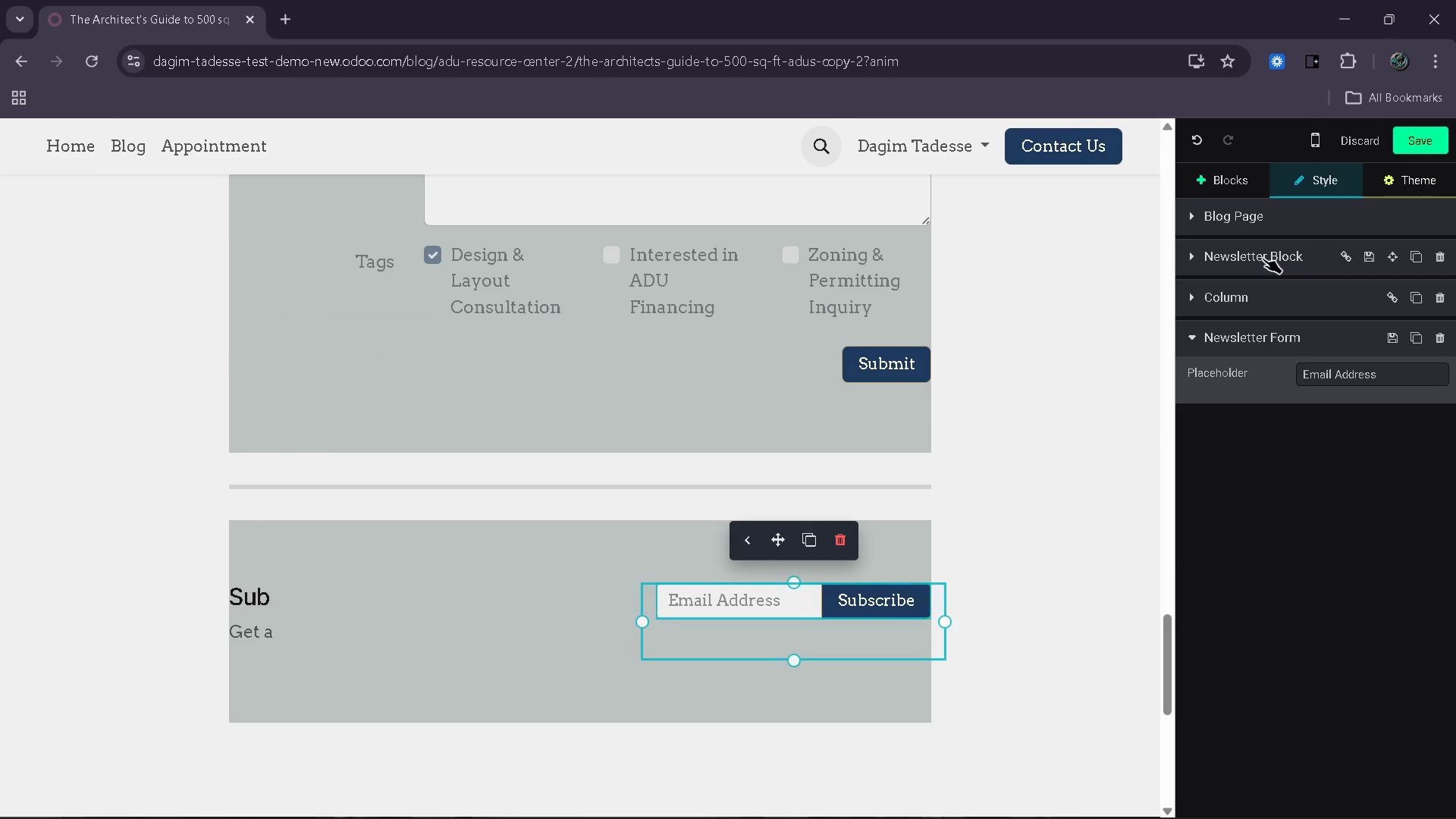 
left_click([1249, 259])
 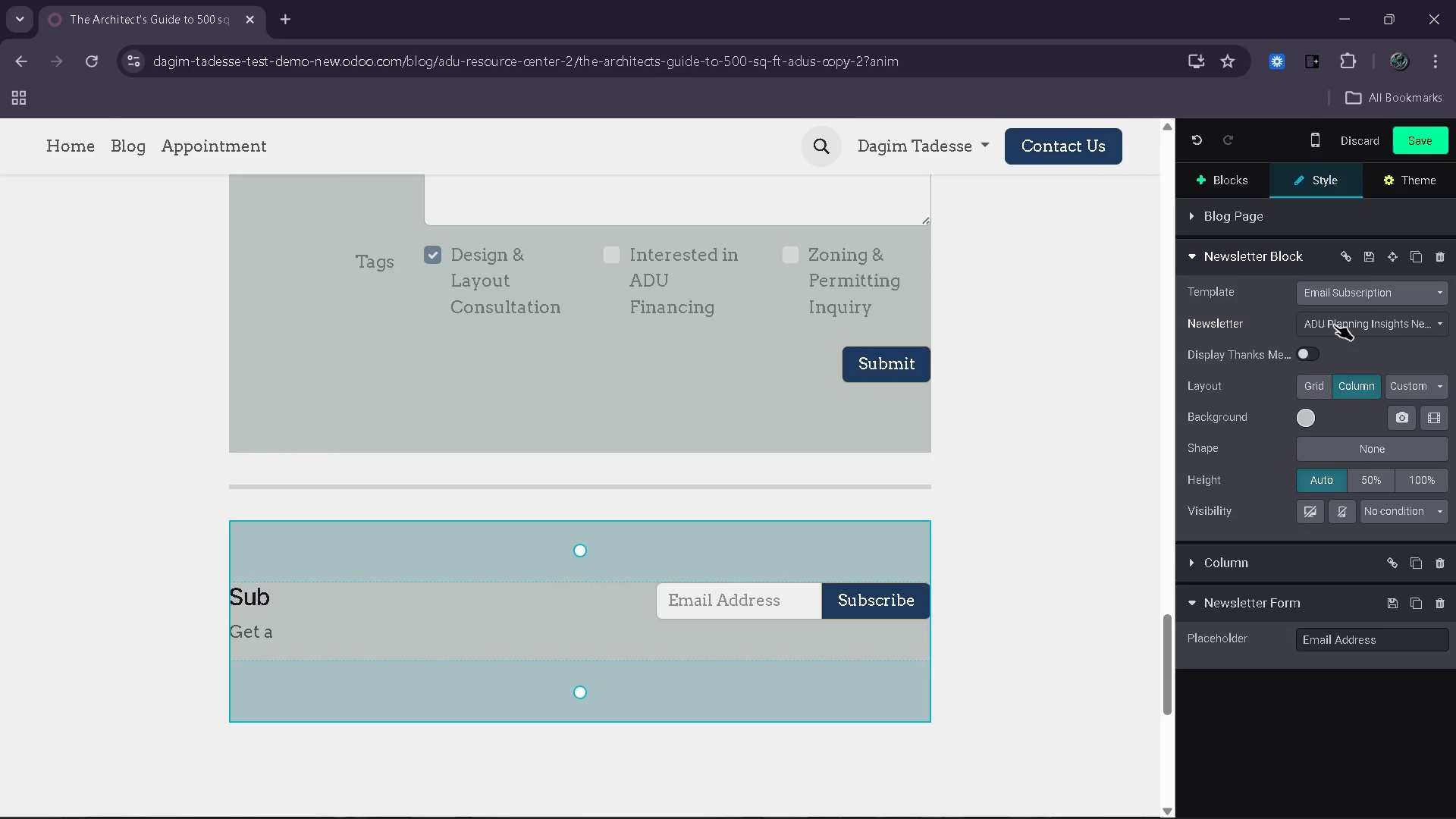 
left_click([1389, 315])
 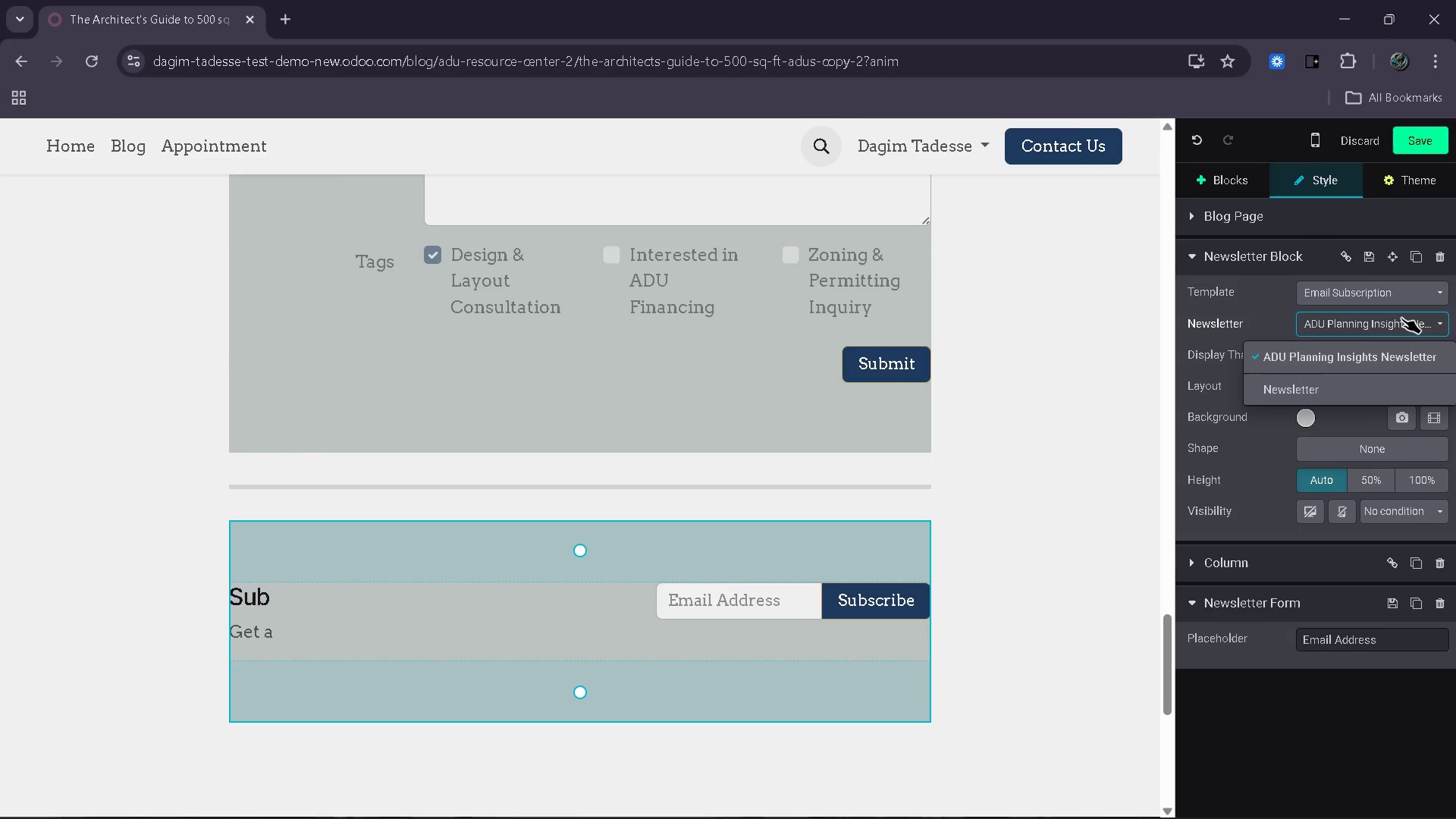 
left_click([1401, 318])
 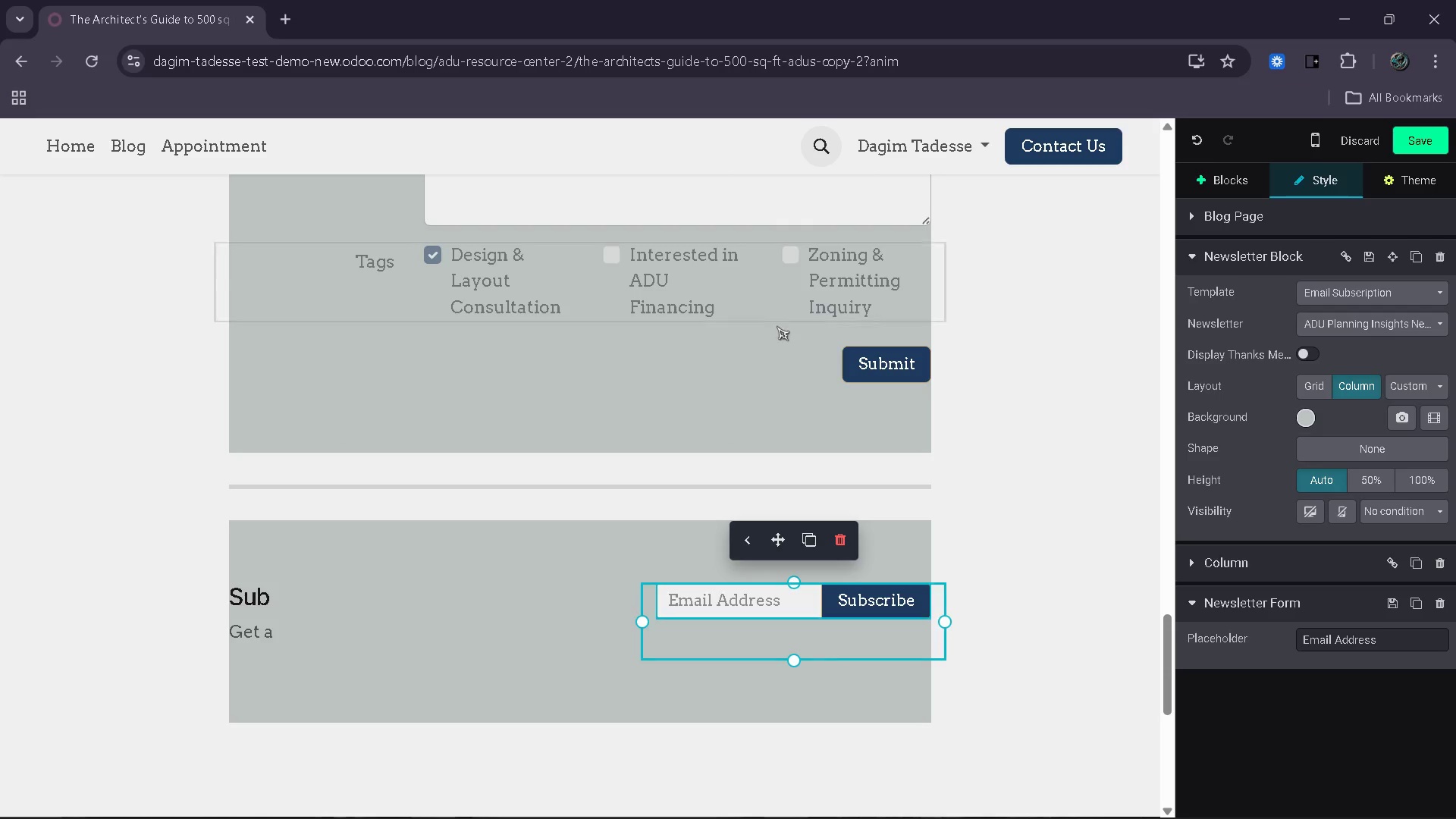 
scroll: coordinate [777, 328], scroll_direction: up, amount: 1.0
 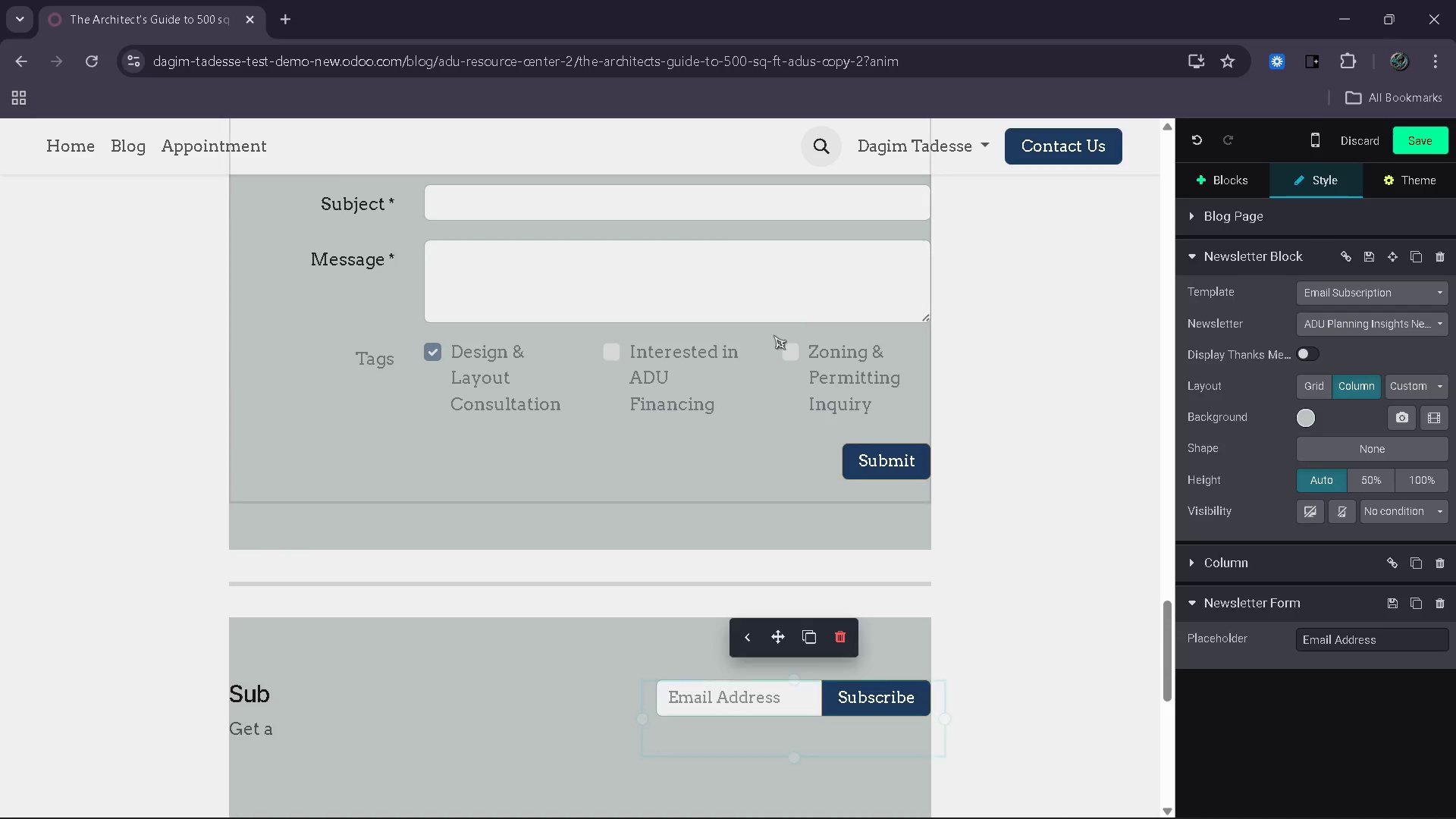 
left_click([774, 335])
 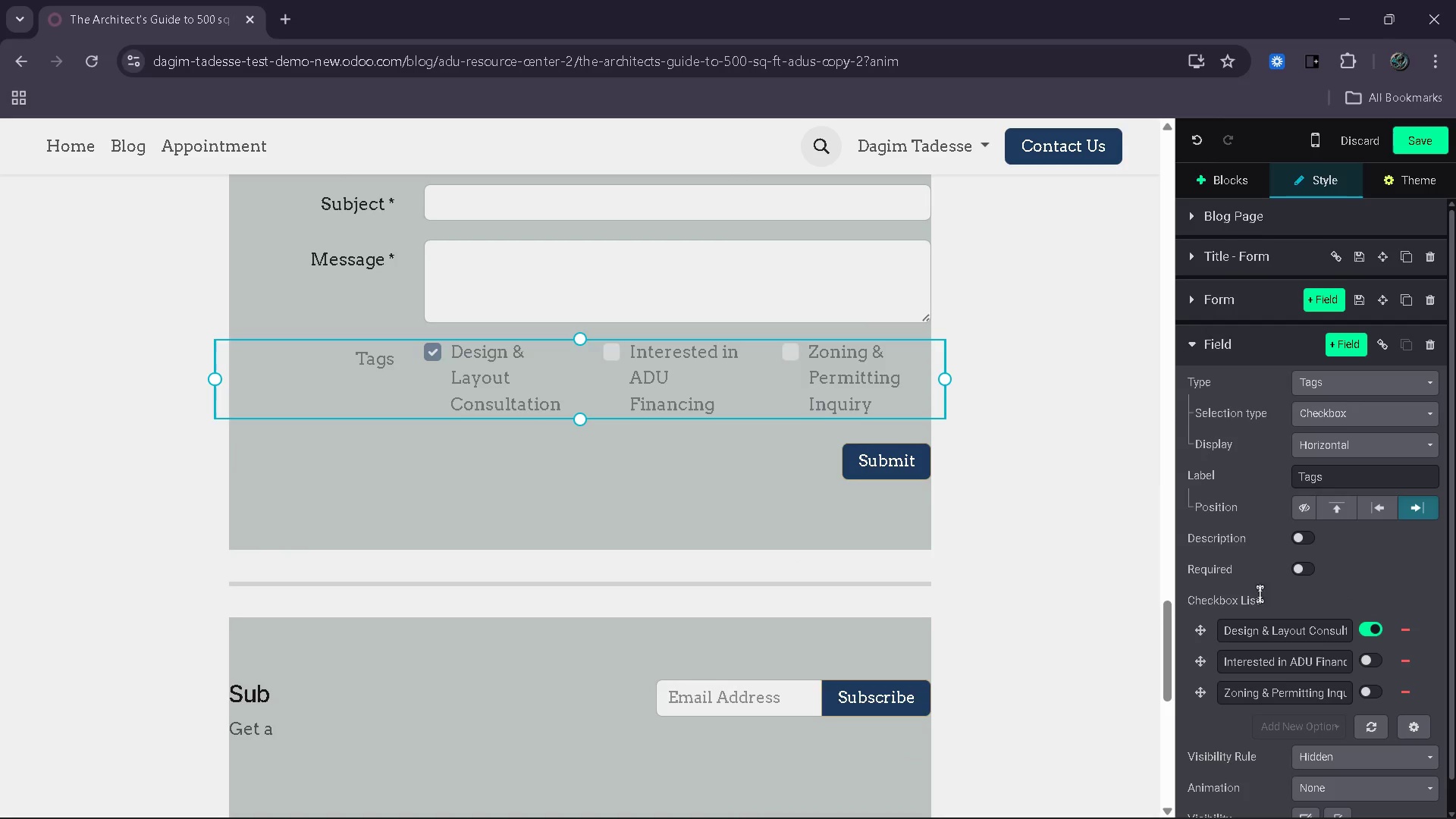 
left_click([1373, 626])
 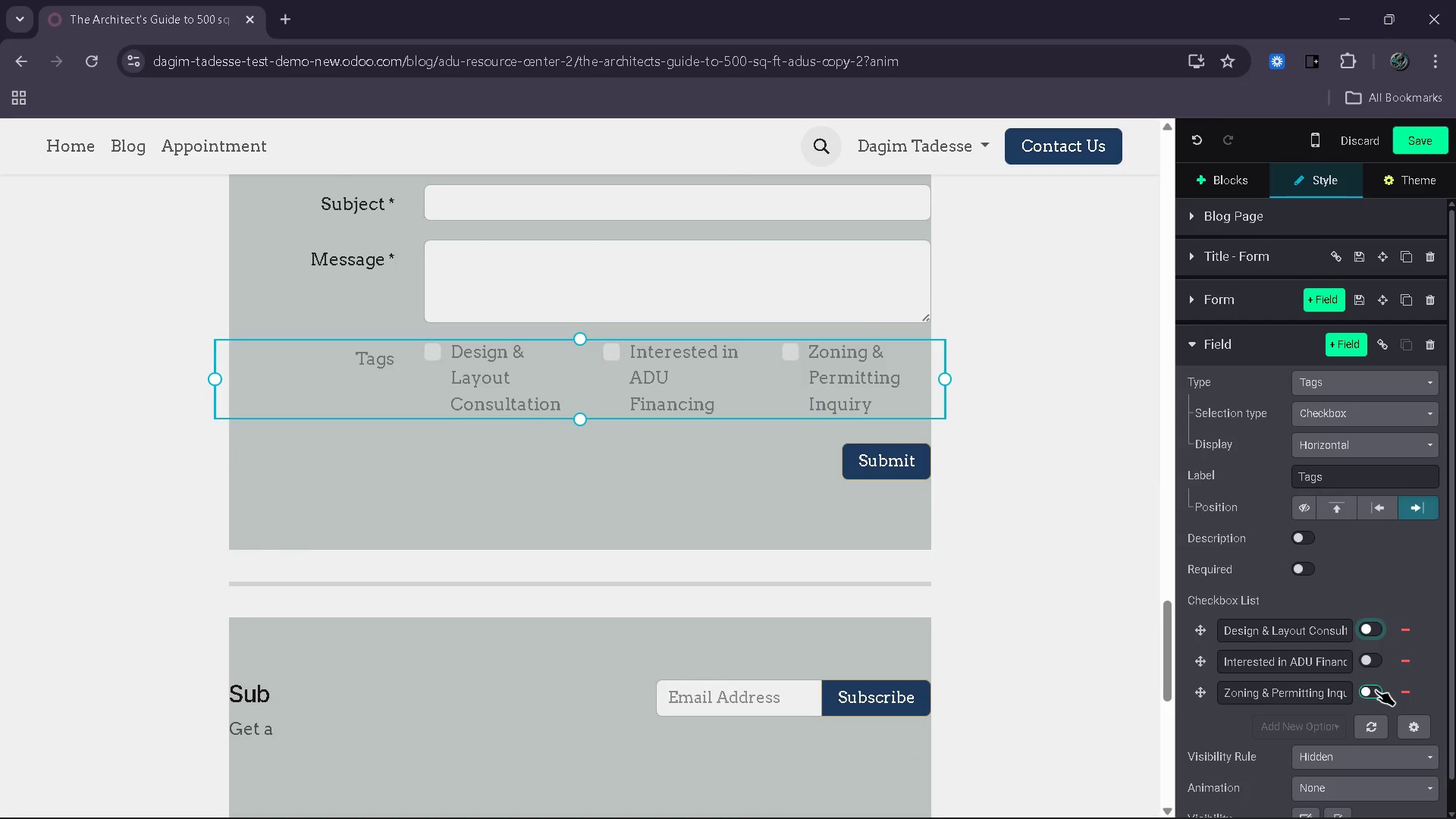 
left_click([1376, 690])
 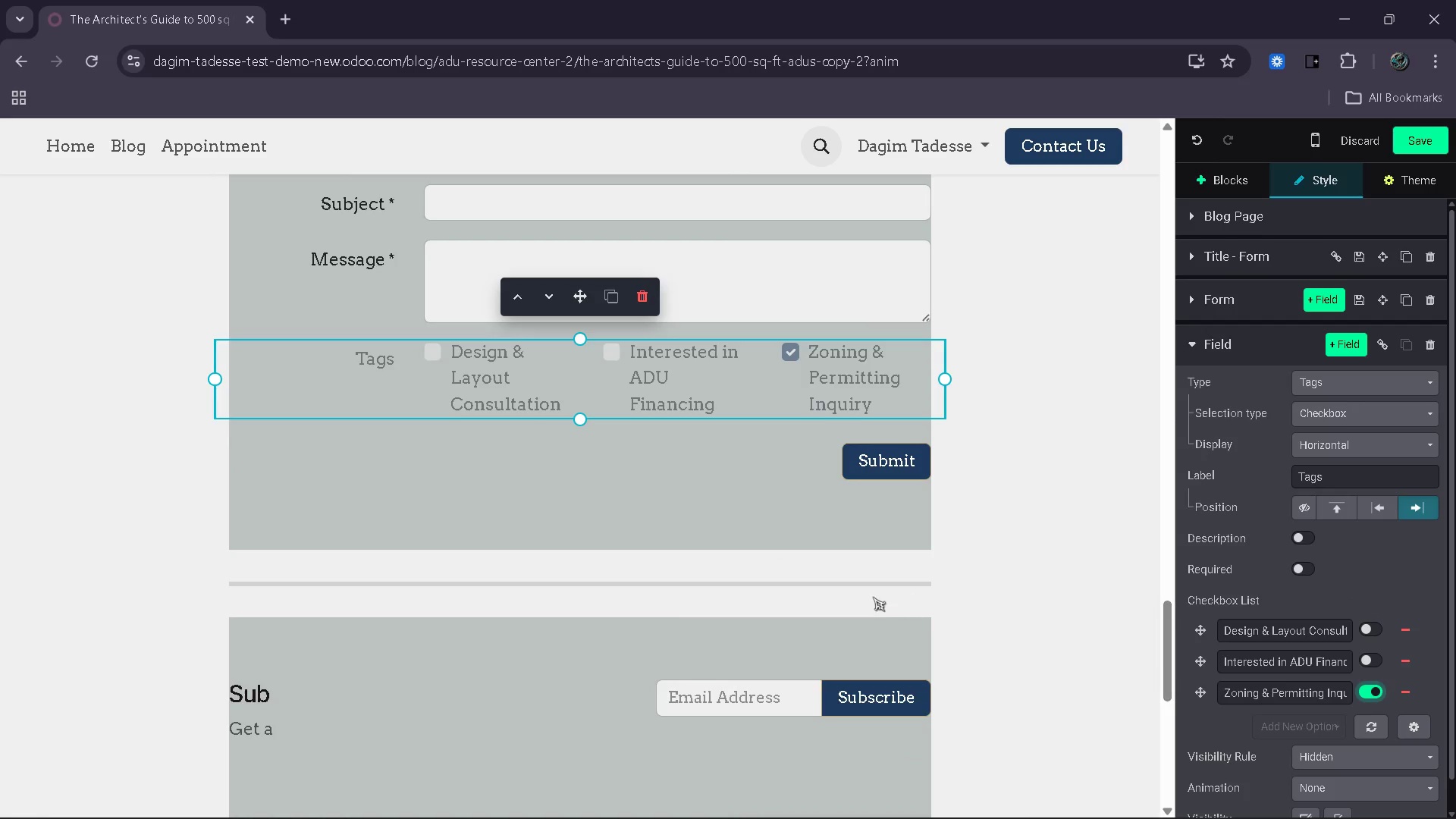 
scroll: coordinate [980, 551], scroll_direction: up, amount: 29.0
 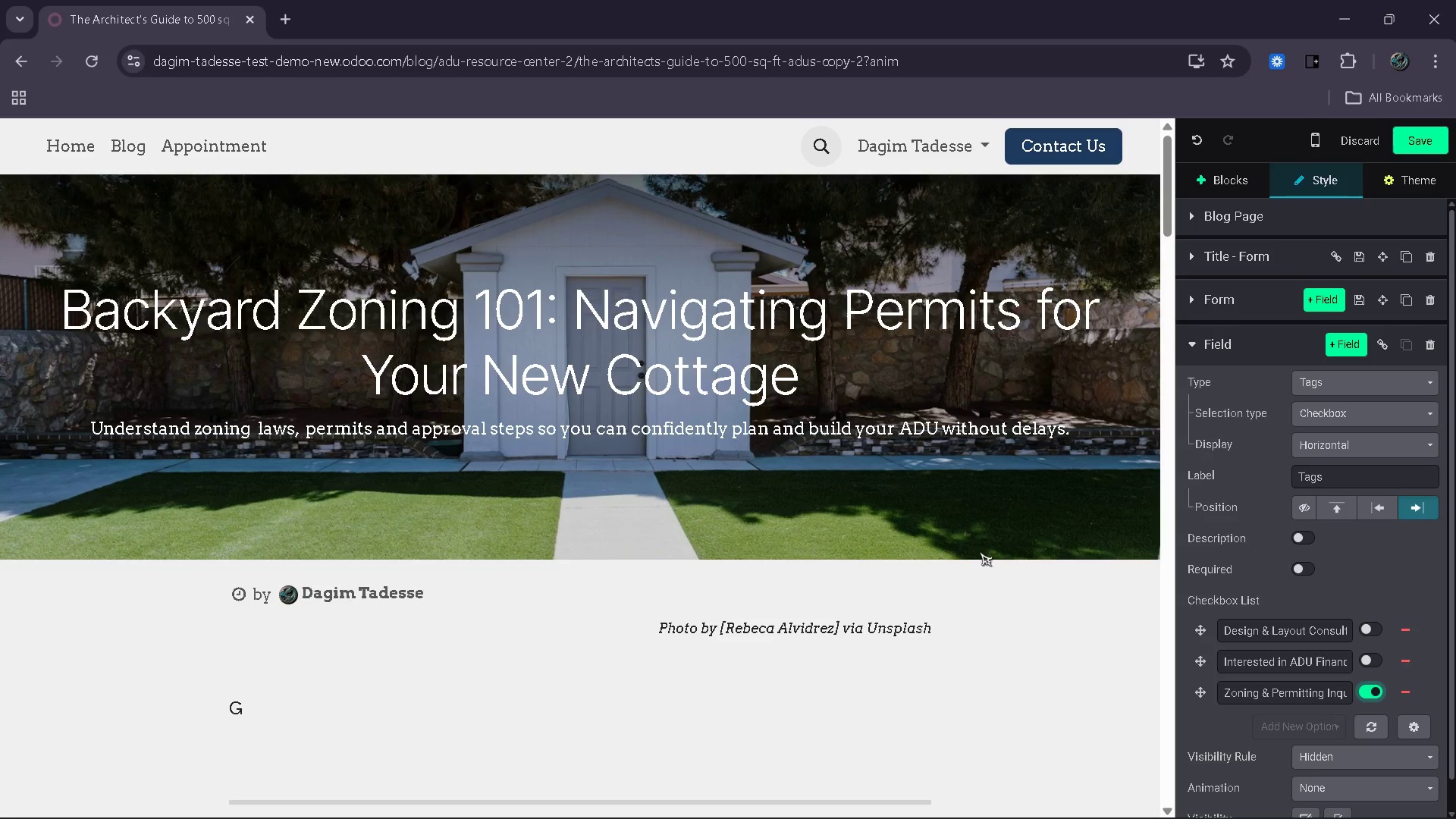 
scroll: coordinate [979, 552], scroll_direction: down, amount: 4.0
 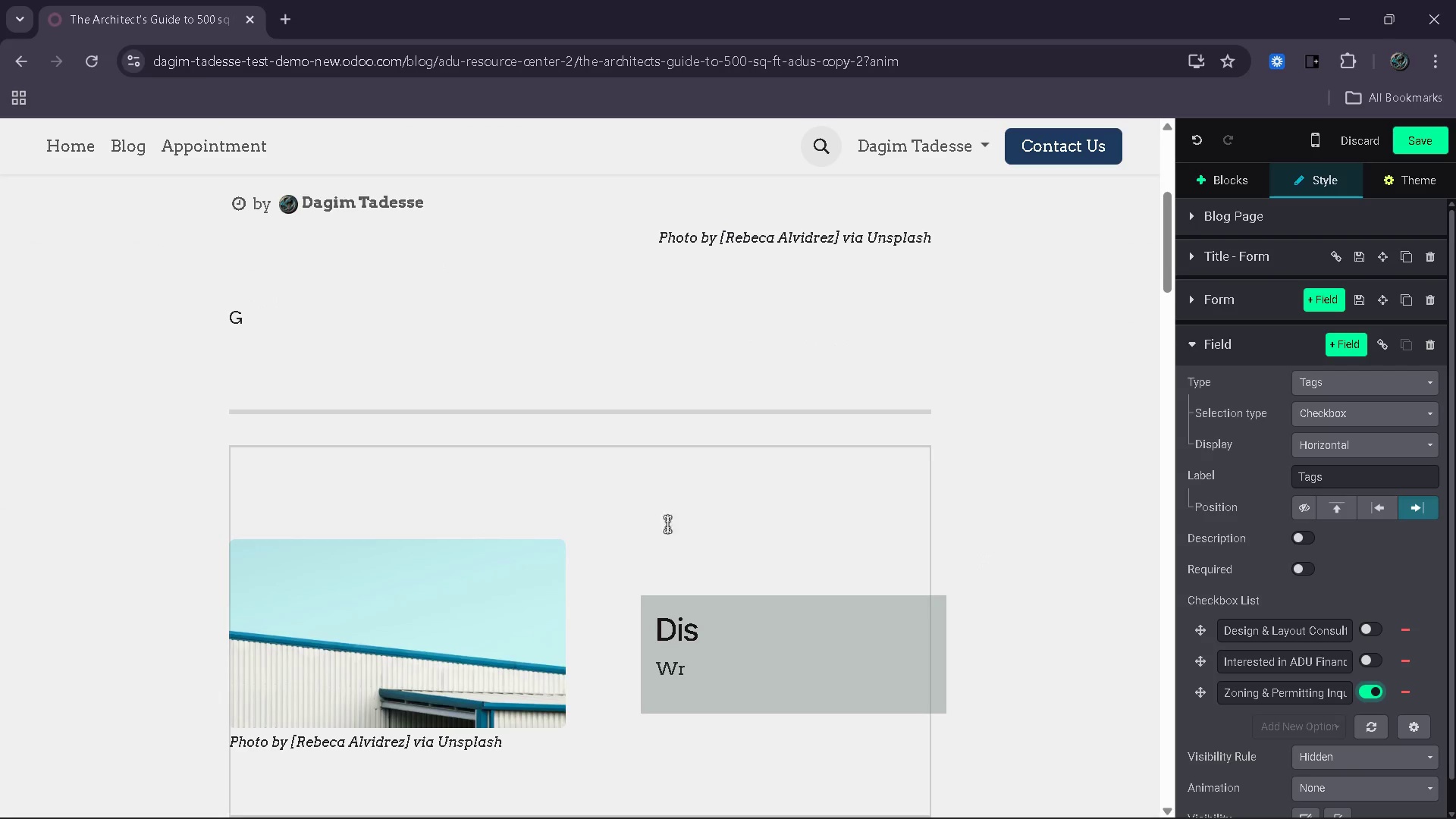 
left_click([607, 513])
 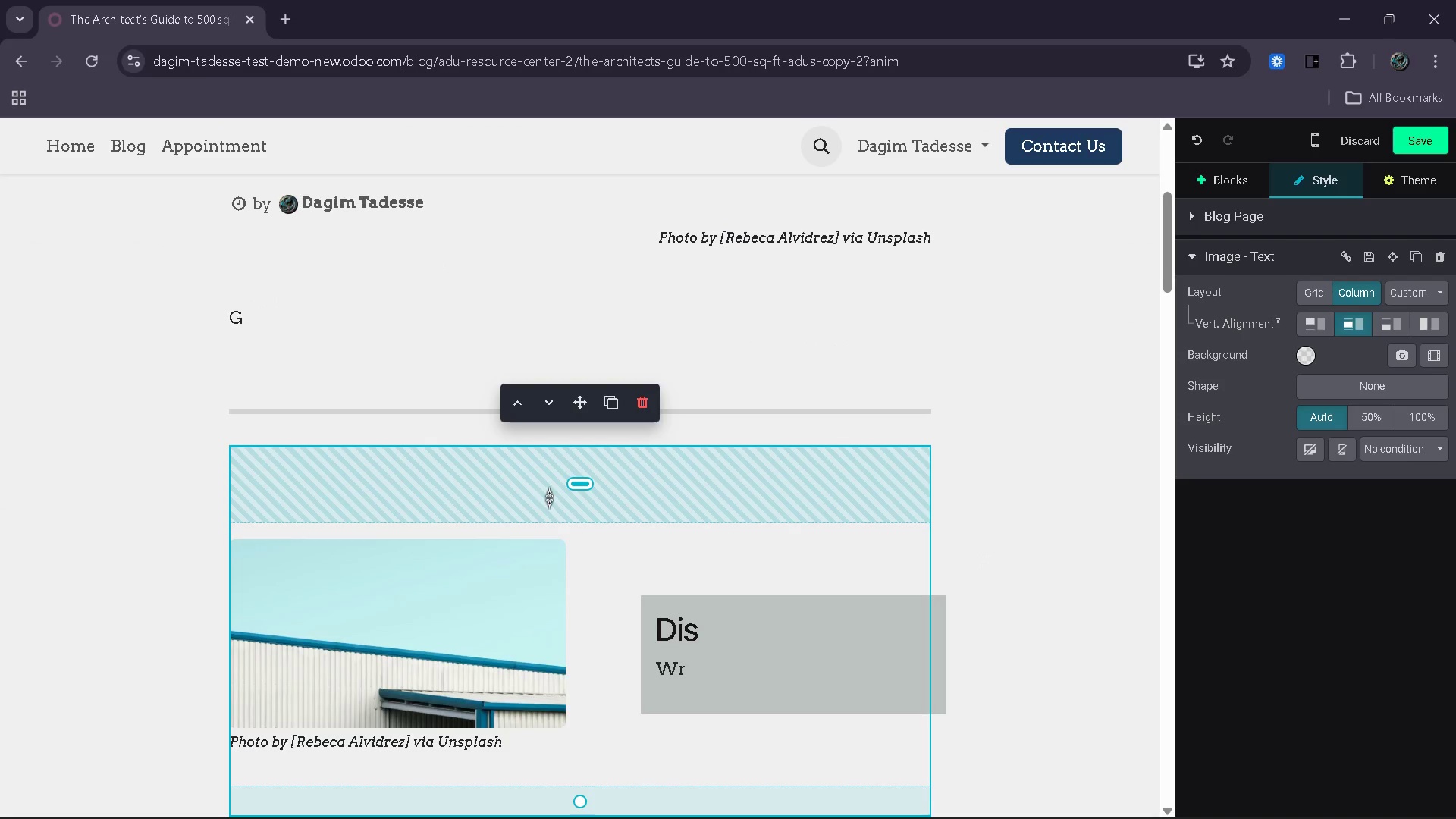 
left_click_drag(start_coordinate=[585, 504], to_coordinate=[579, 439])
 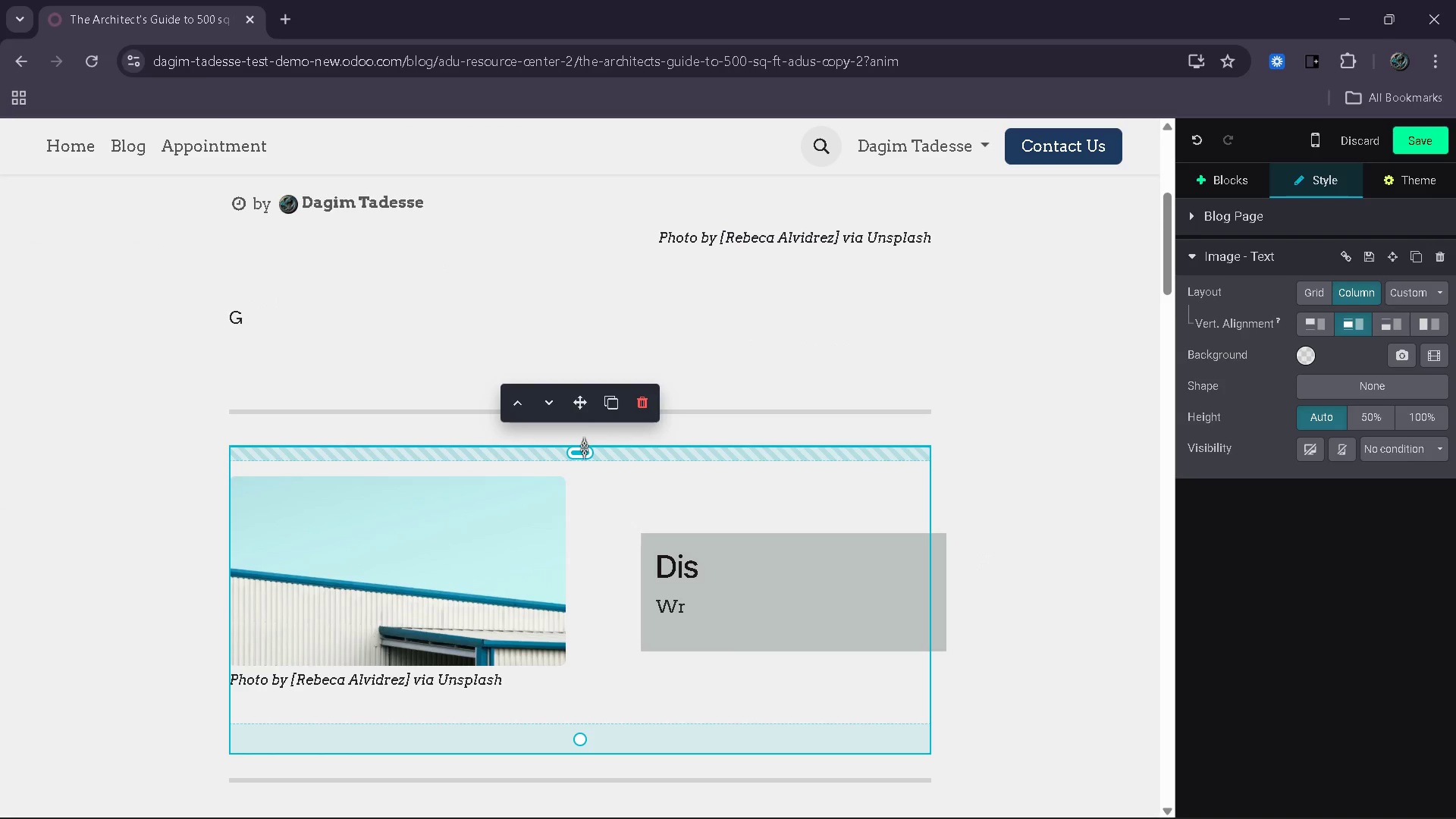 
left_click_drag(start_coordinate=[584, 447], to_coordinate=[586, 462])
 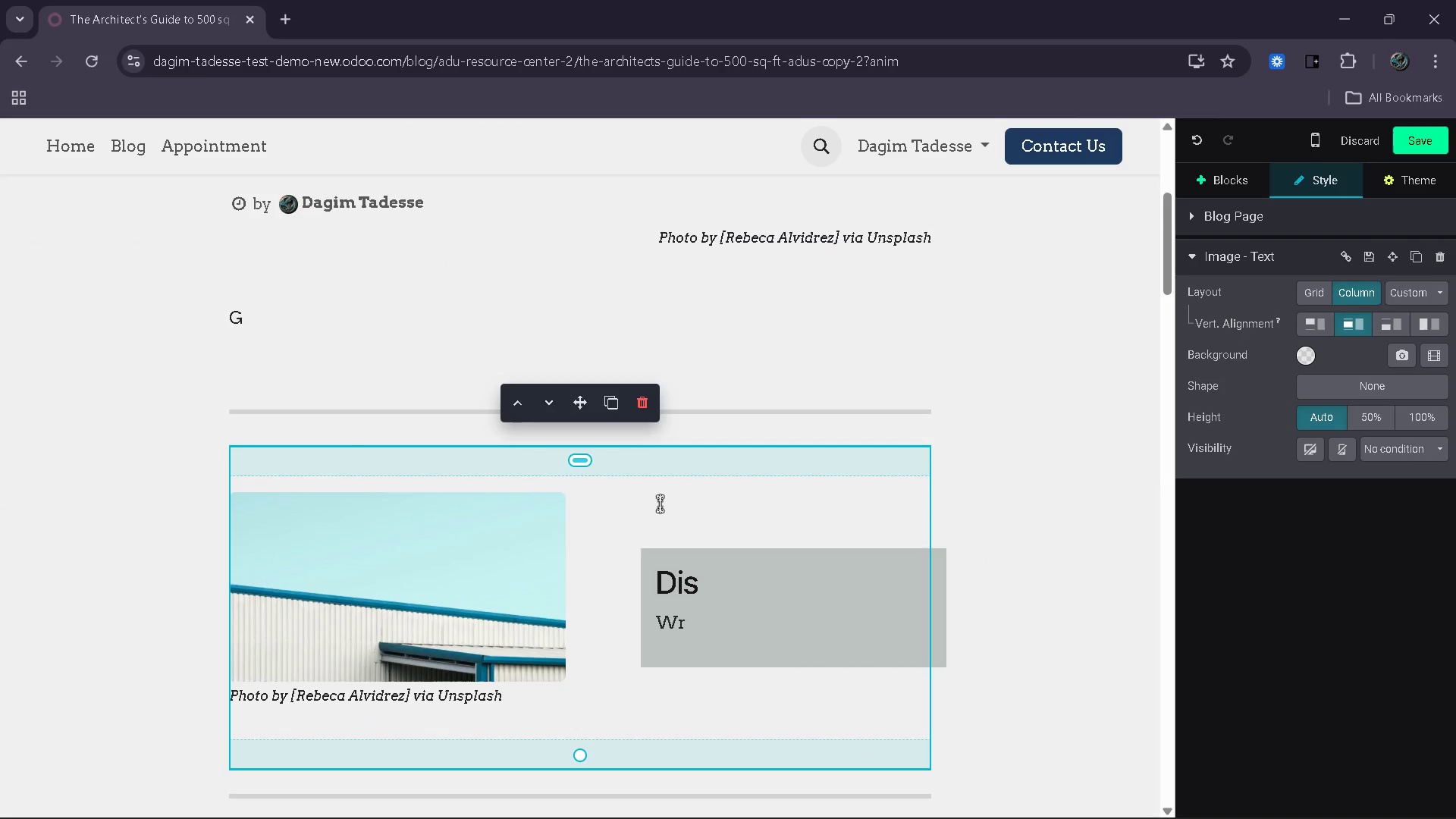 
scroll: coordinate [666, 510], scroll_direction: none, amount: 0.0
 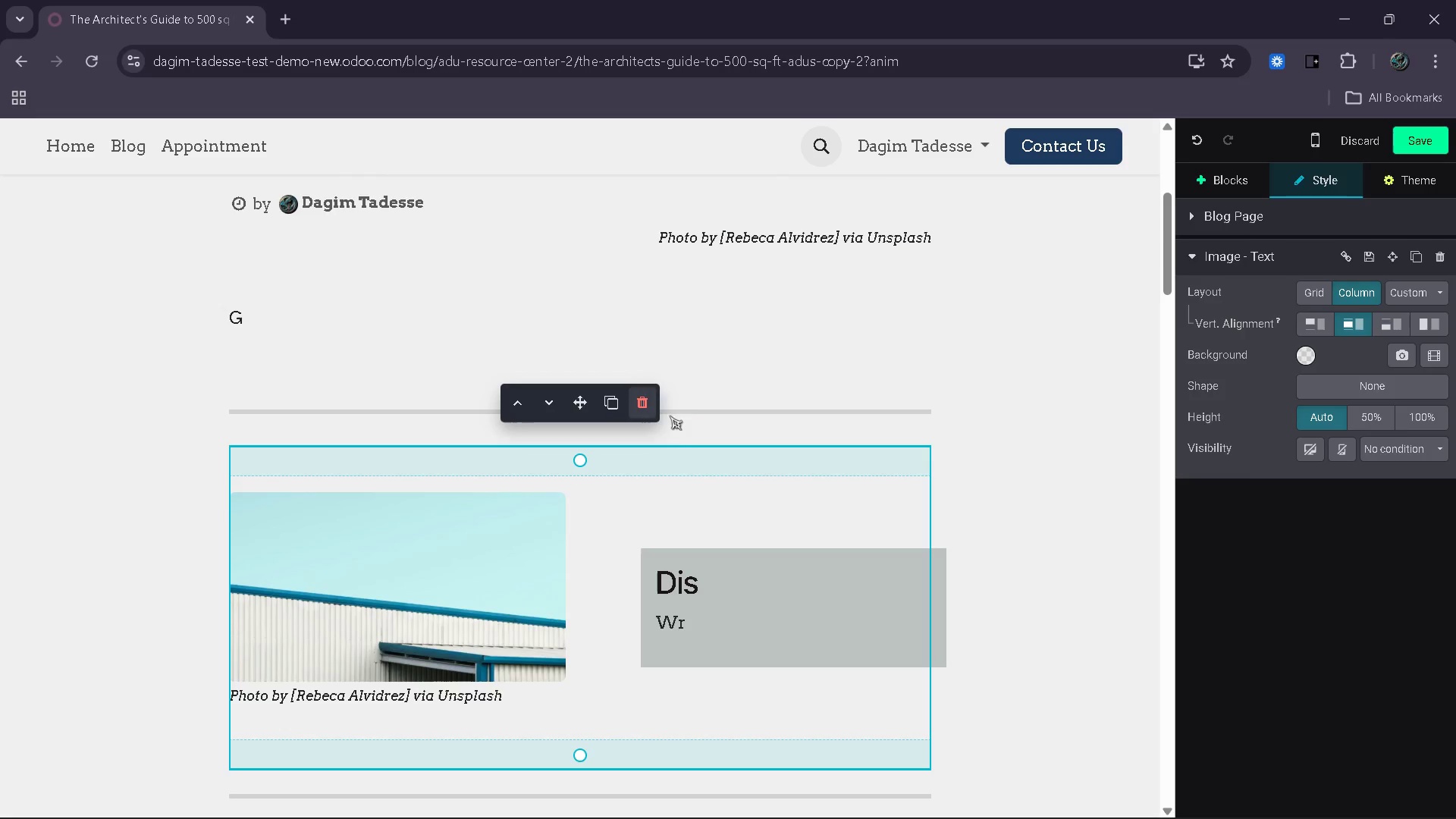 
left_click([1111, 457])
 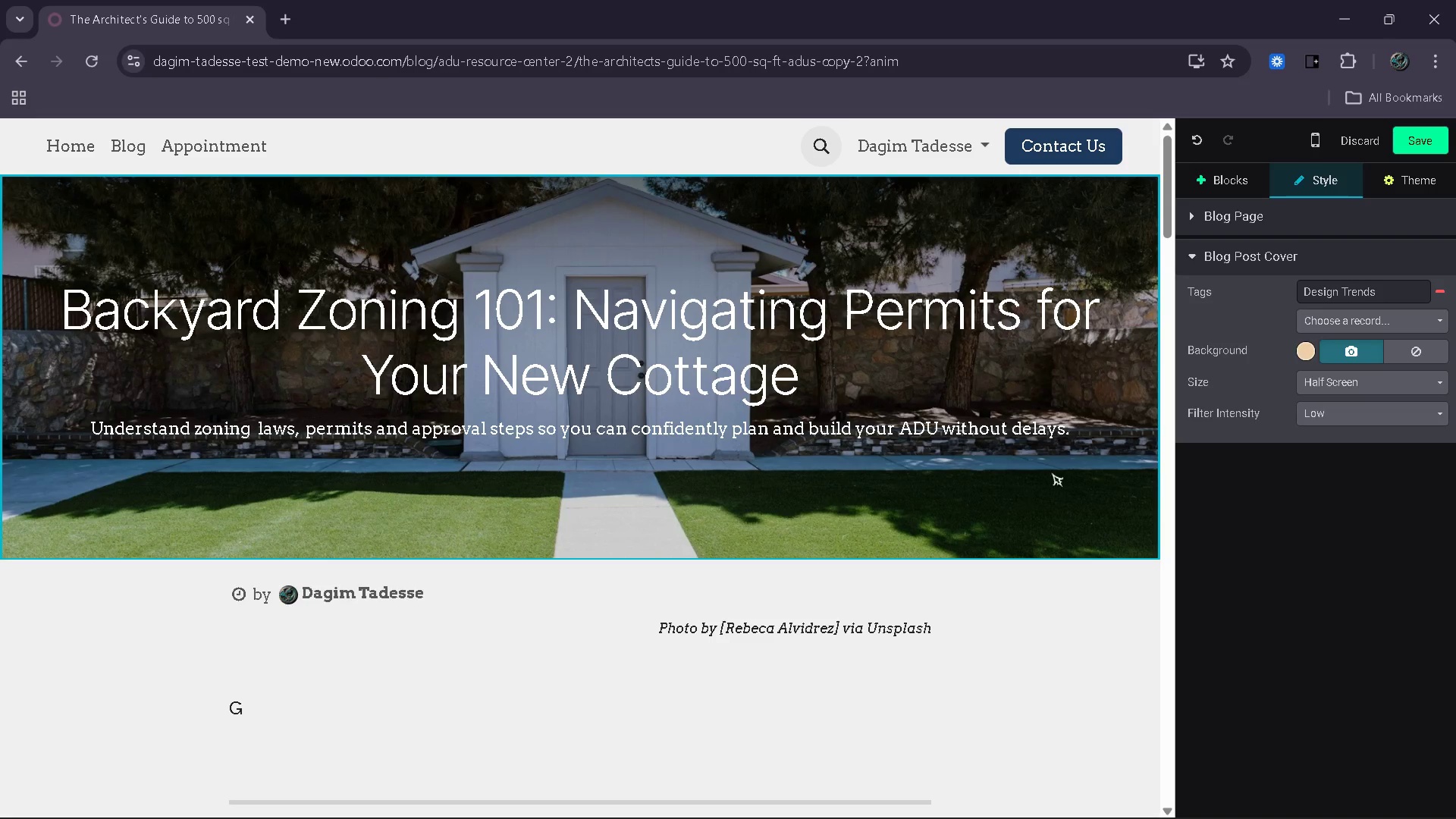 
scroll: coordinate [517, 532], scroll_direction: up, amount: 7.0
 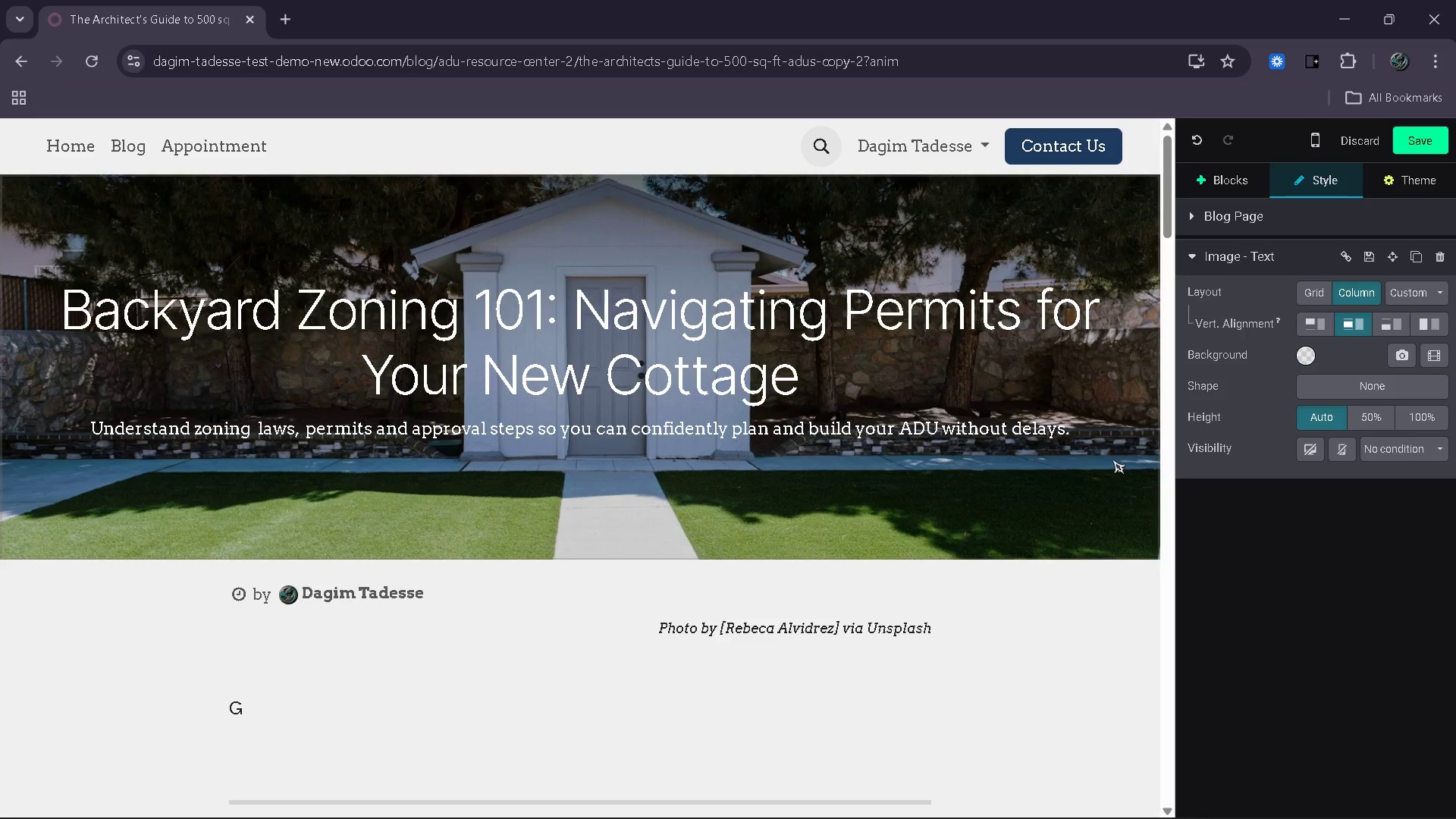 
wait(5.95)
 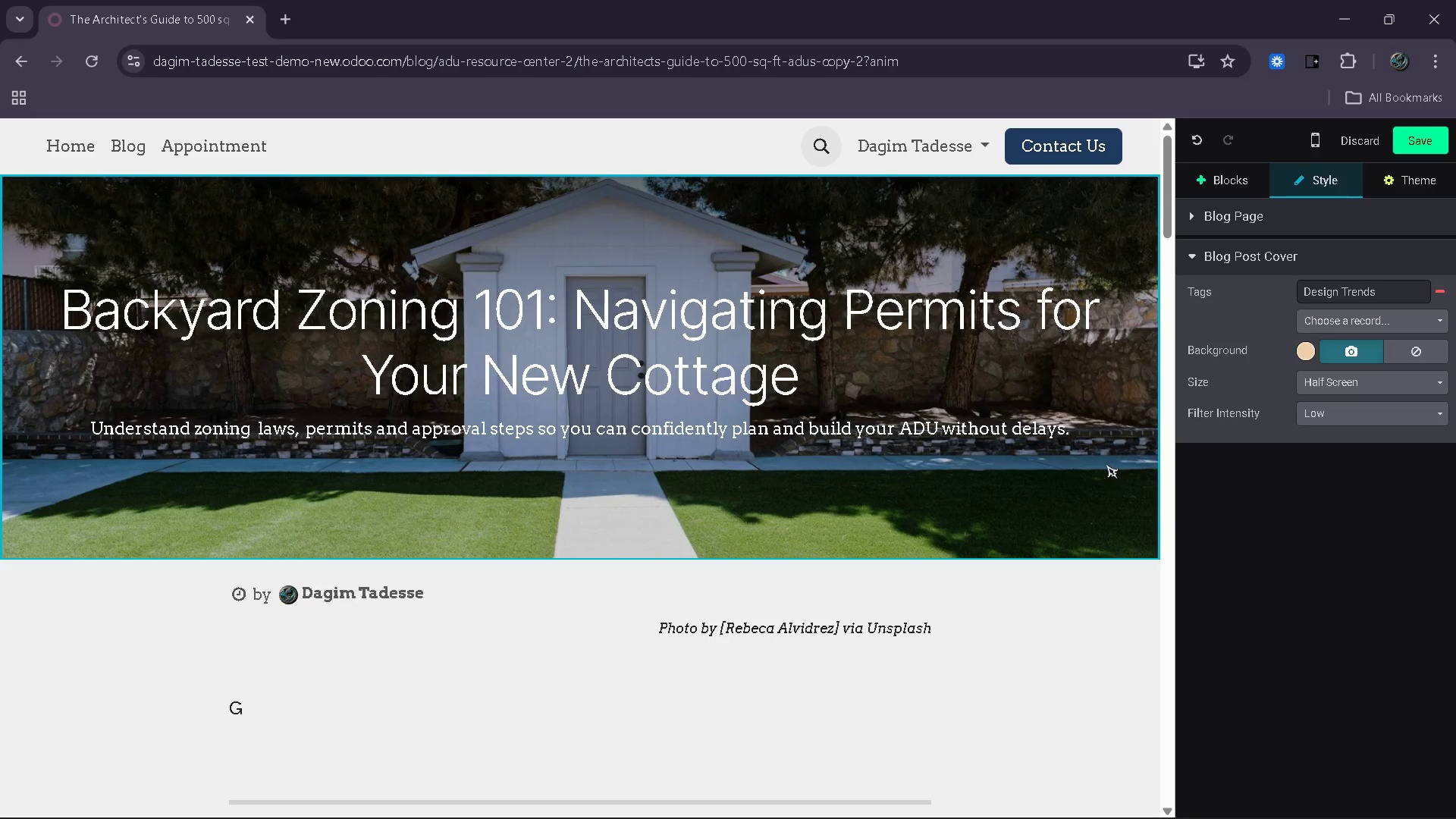 
left_click([1431, 293])
 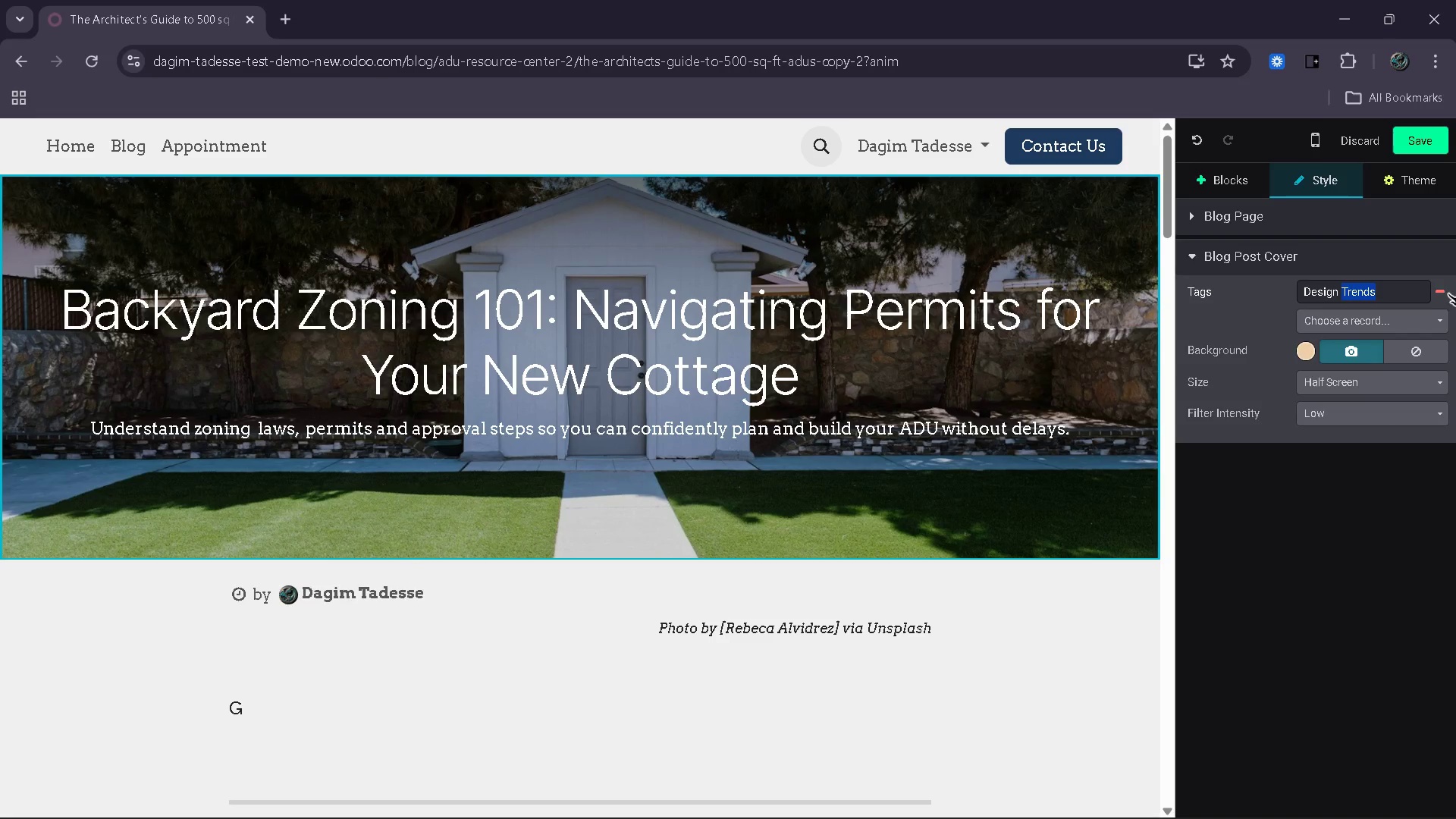 
left_click([1450, 292])
 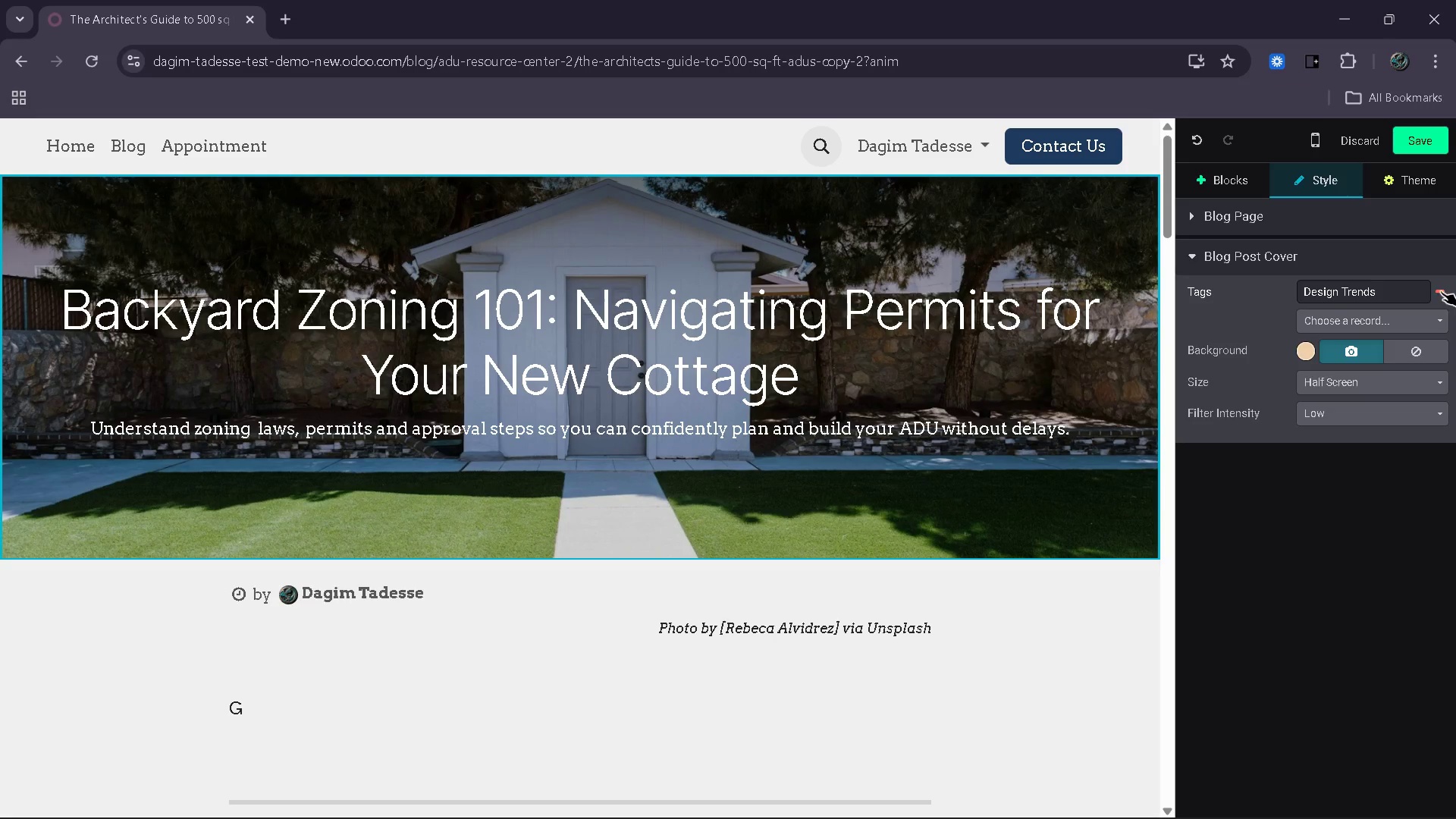 
left_click([1441, 291])
 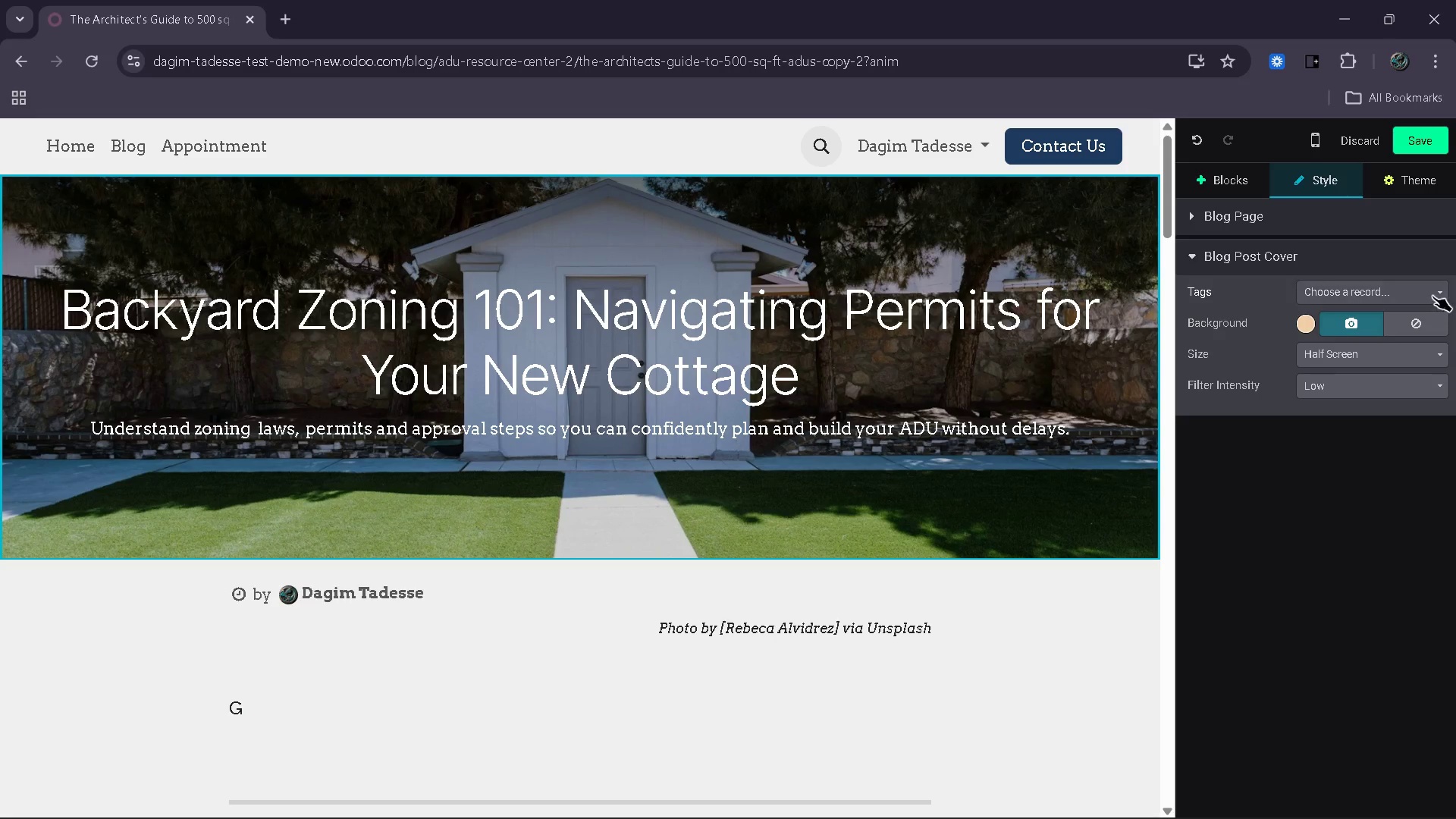 
left_click([1432, 296])
 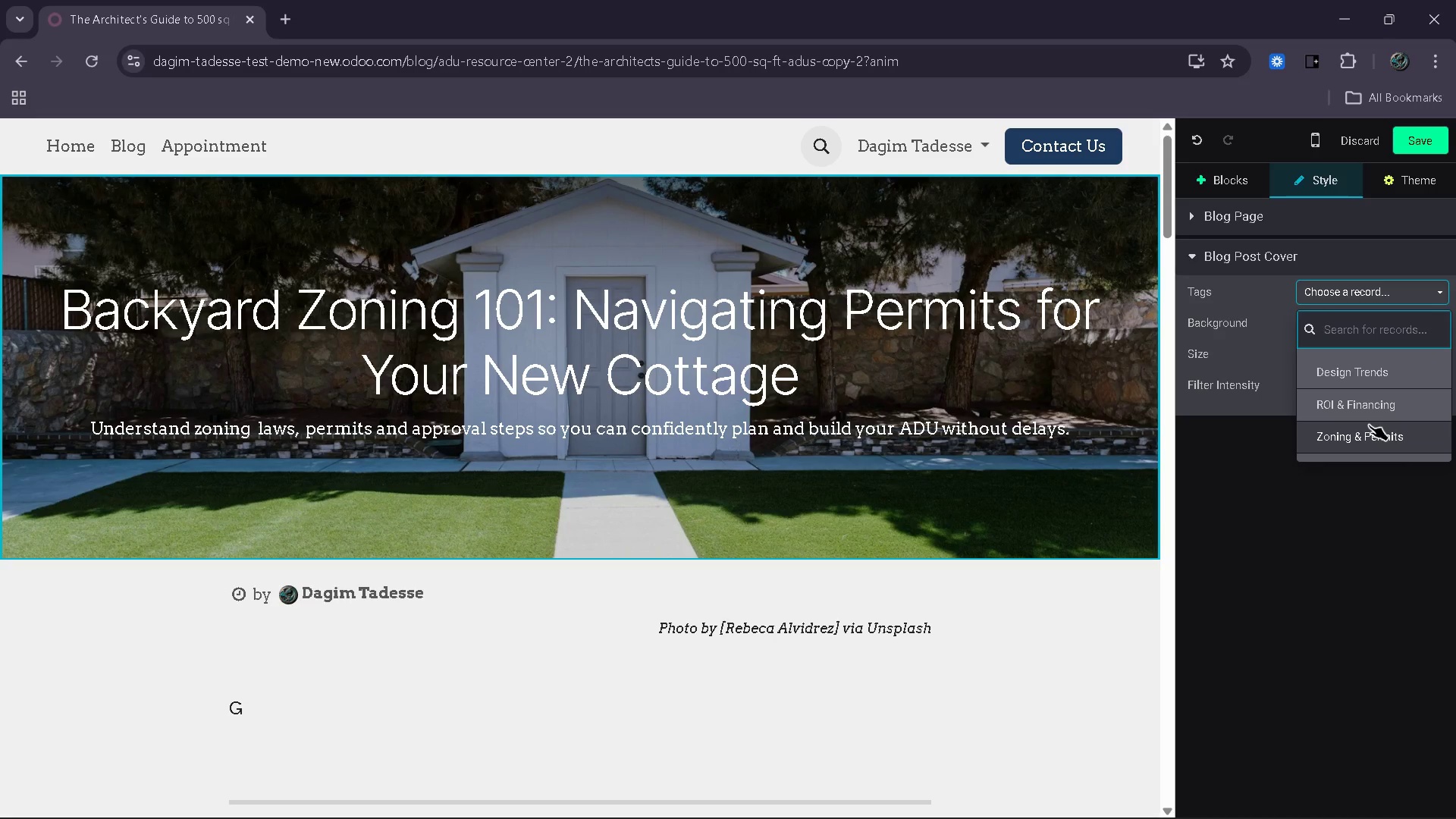 
left_click([1369, 425])
 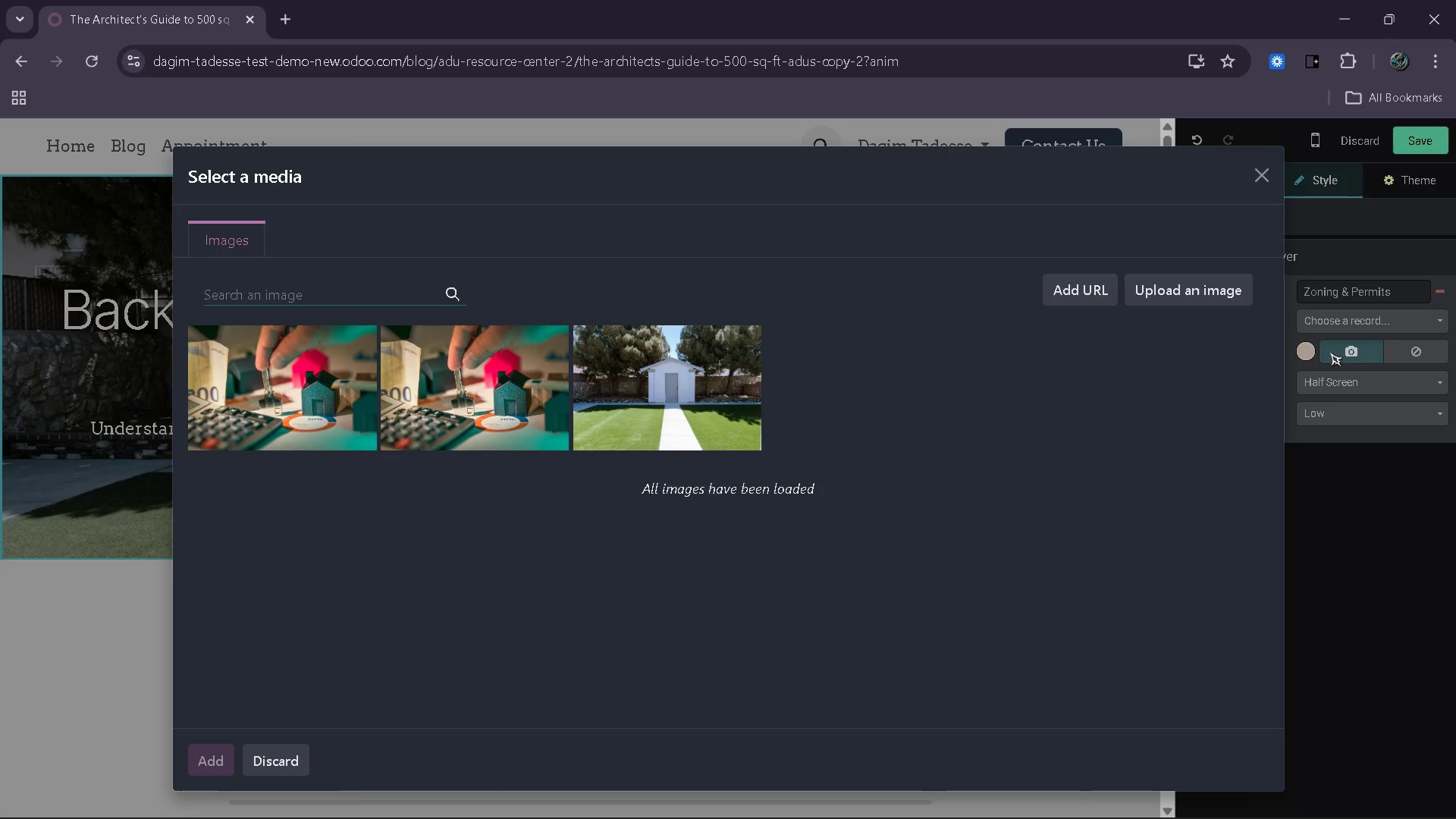 
wait(5.92)
 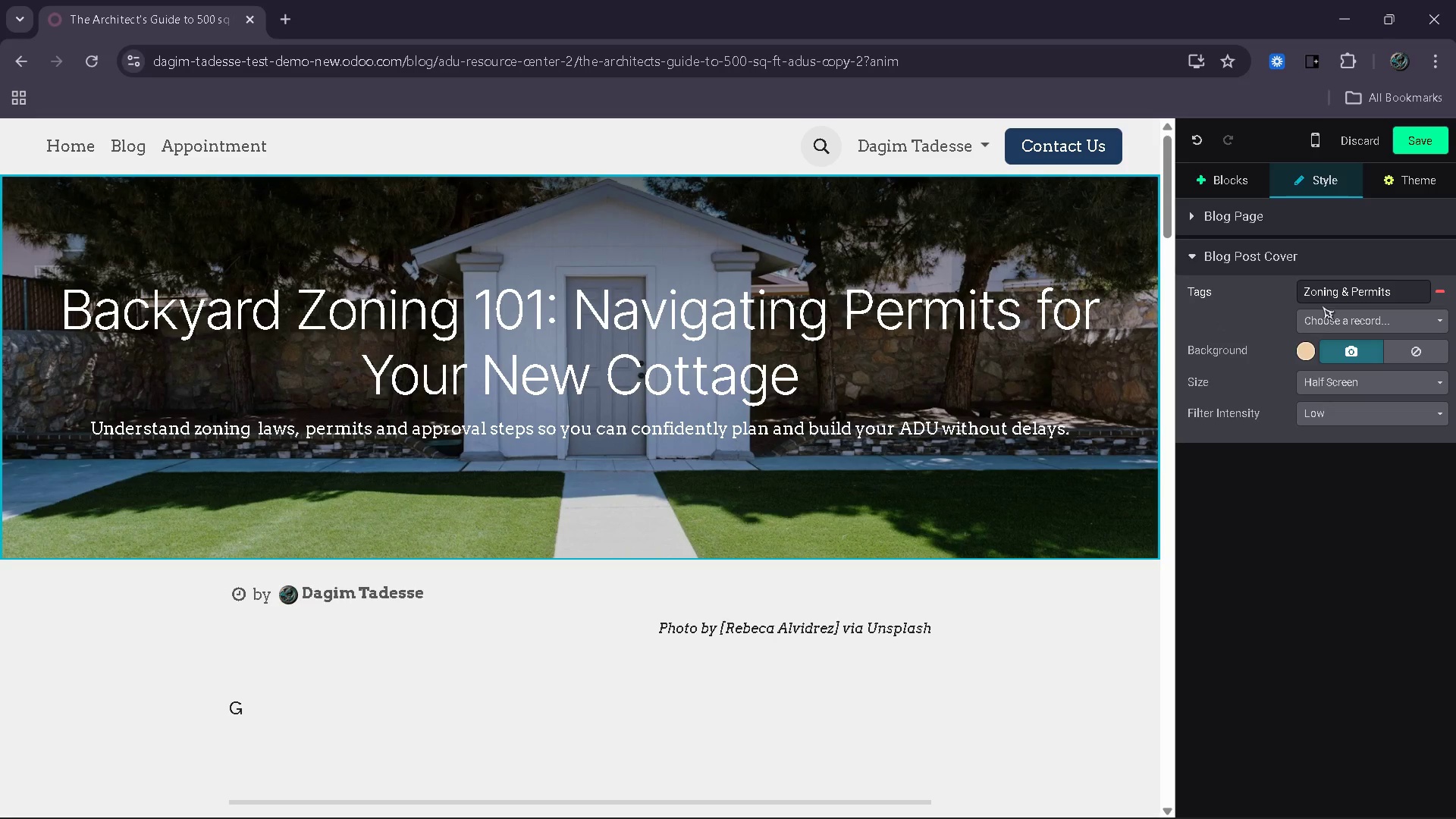 
type(re)
key(Backspace)
key(Backspace)
type(residential zoning map plannign==)
key(Backspace)
key(Backspace)
key(Backspace)
key(Backspace)
type(ng)
 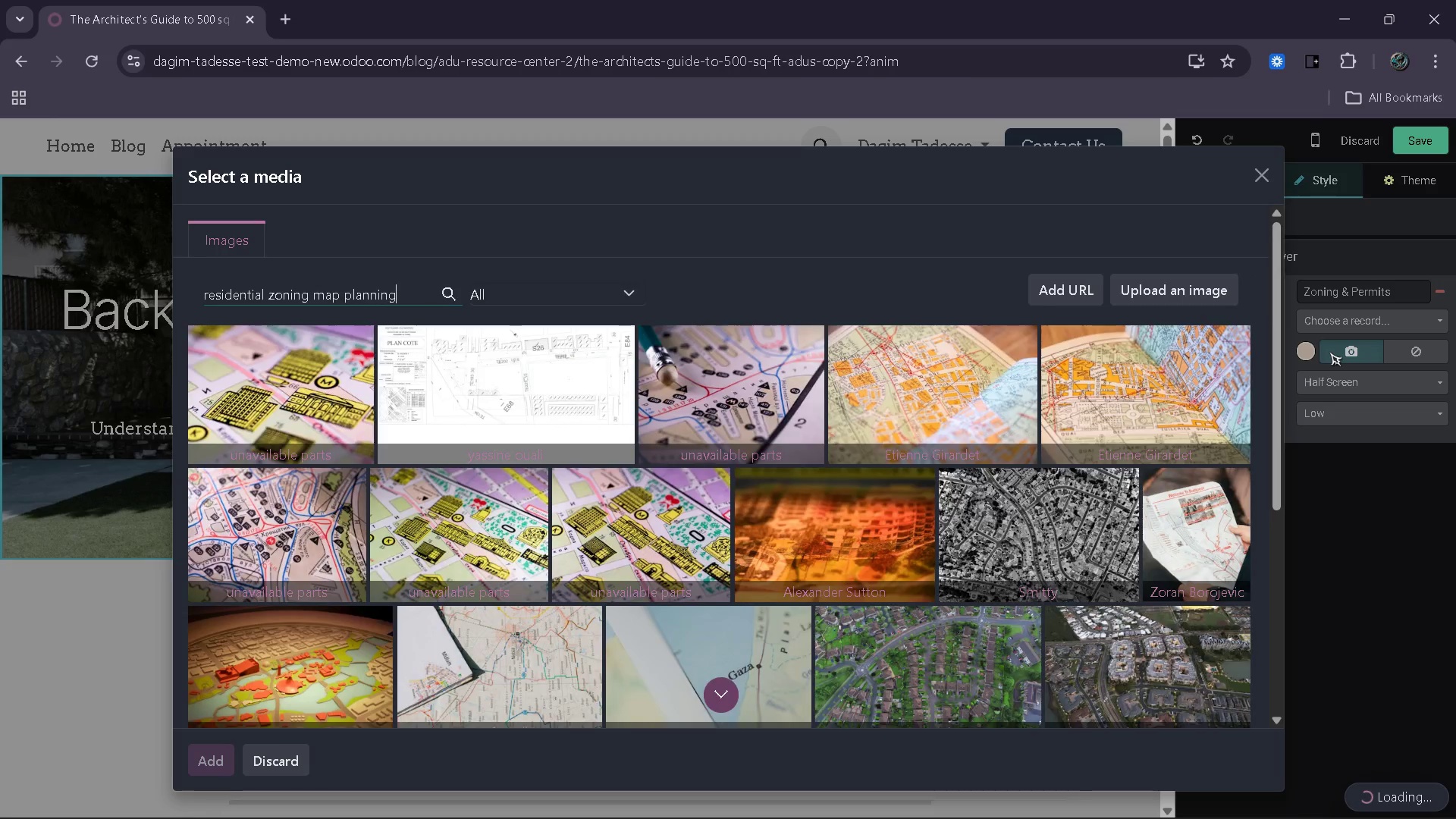 
type( bayard)
 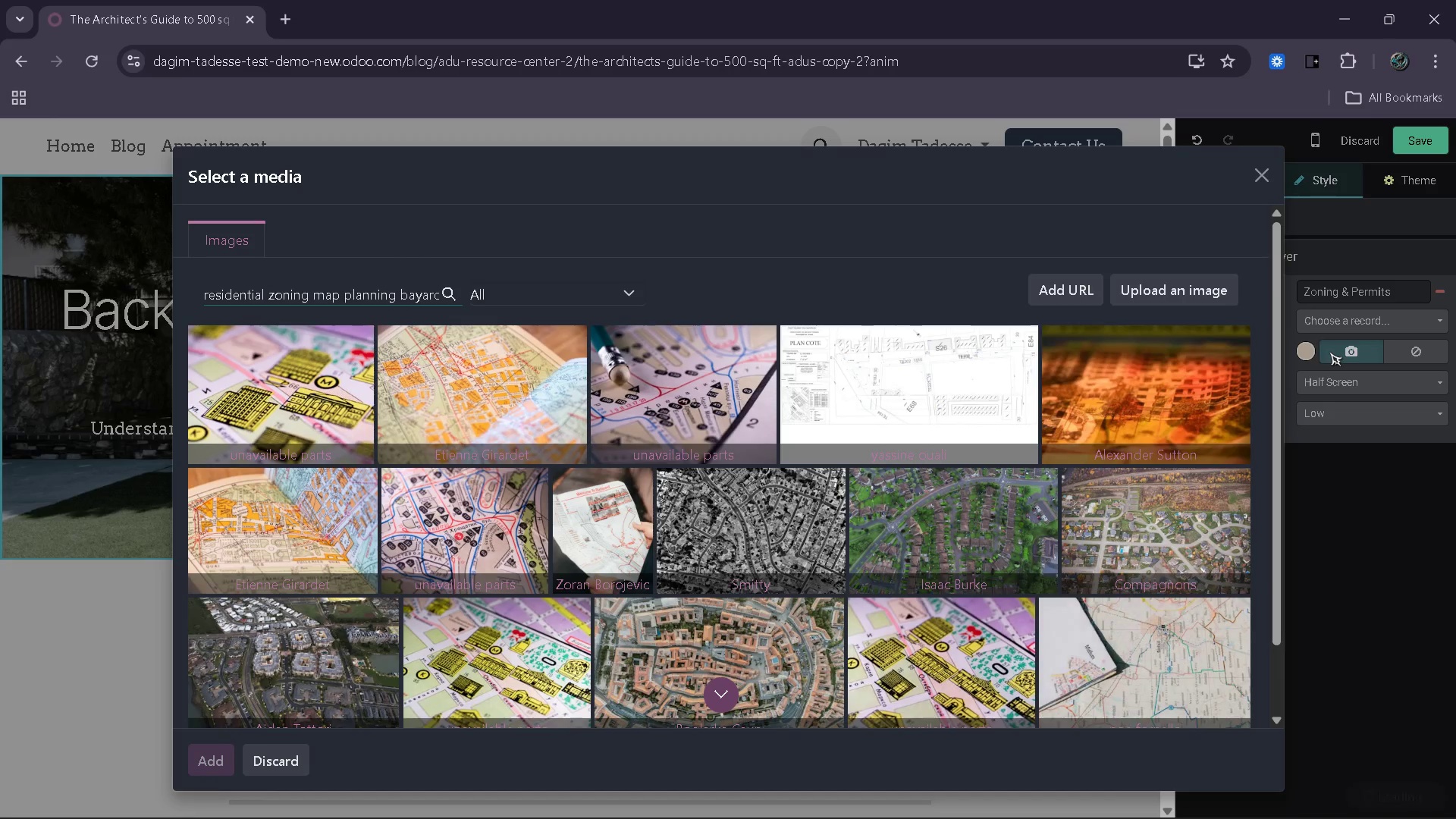 
key(ArrowLeft)
 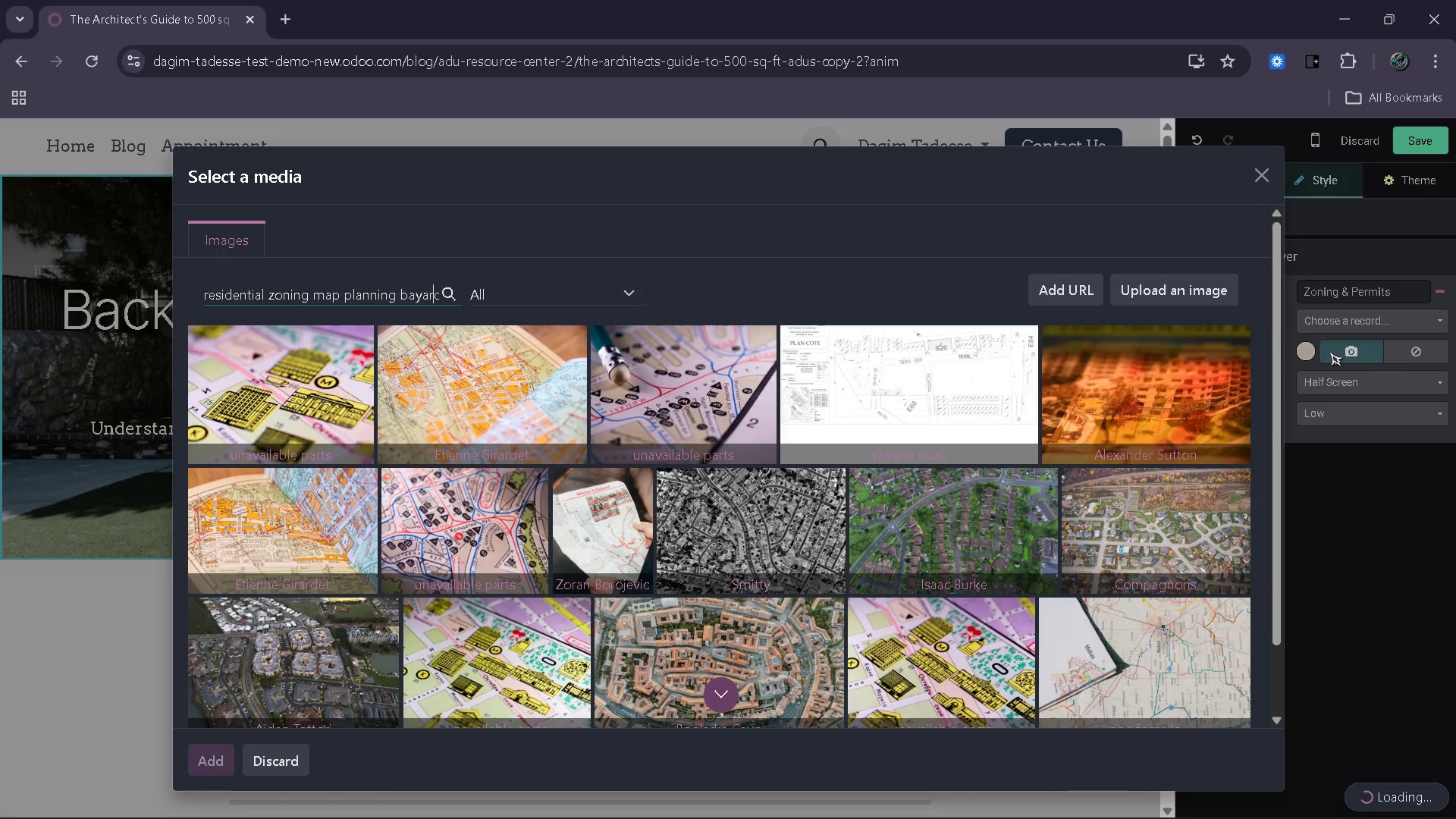 
key(ArrowLeft)
 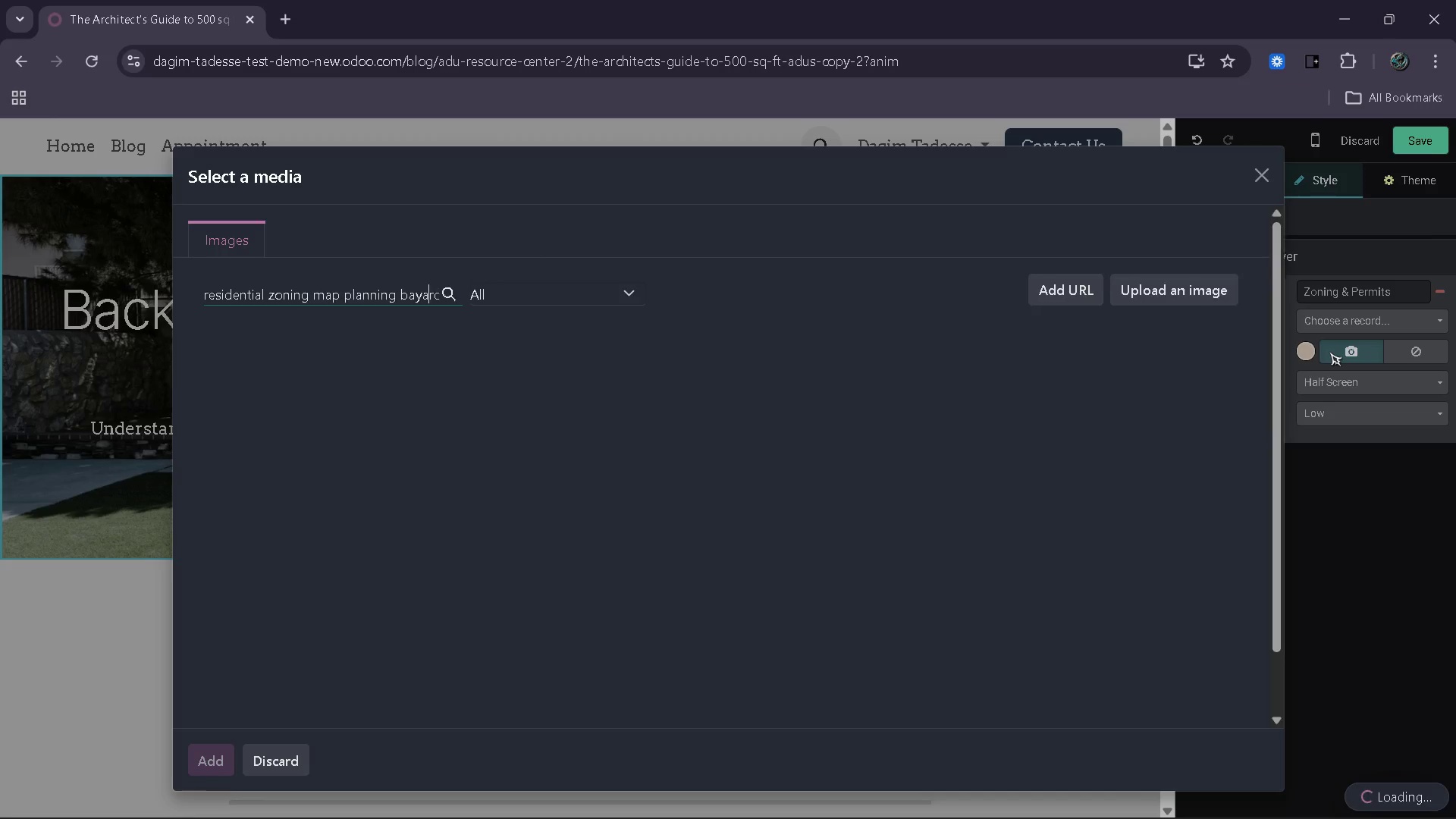 
key(ArrowLeft)
 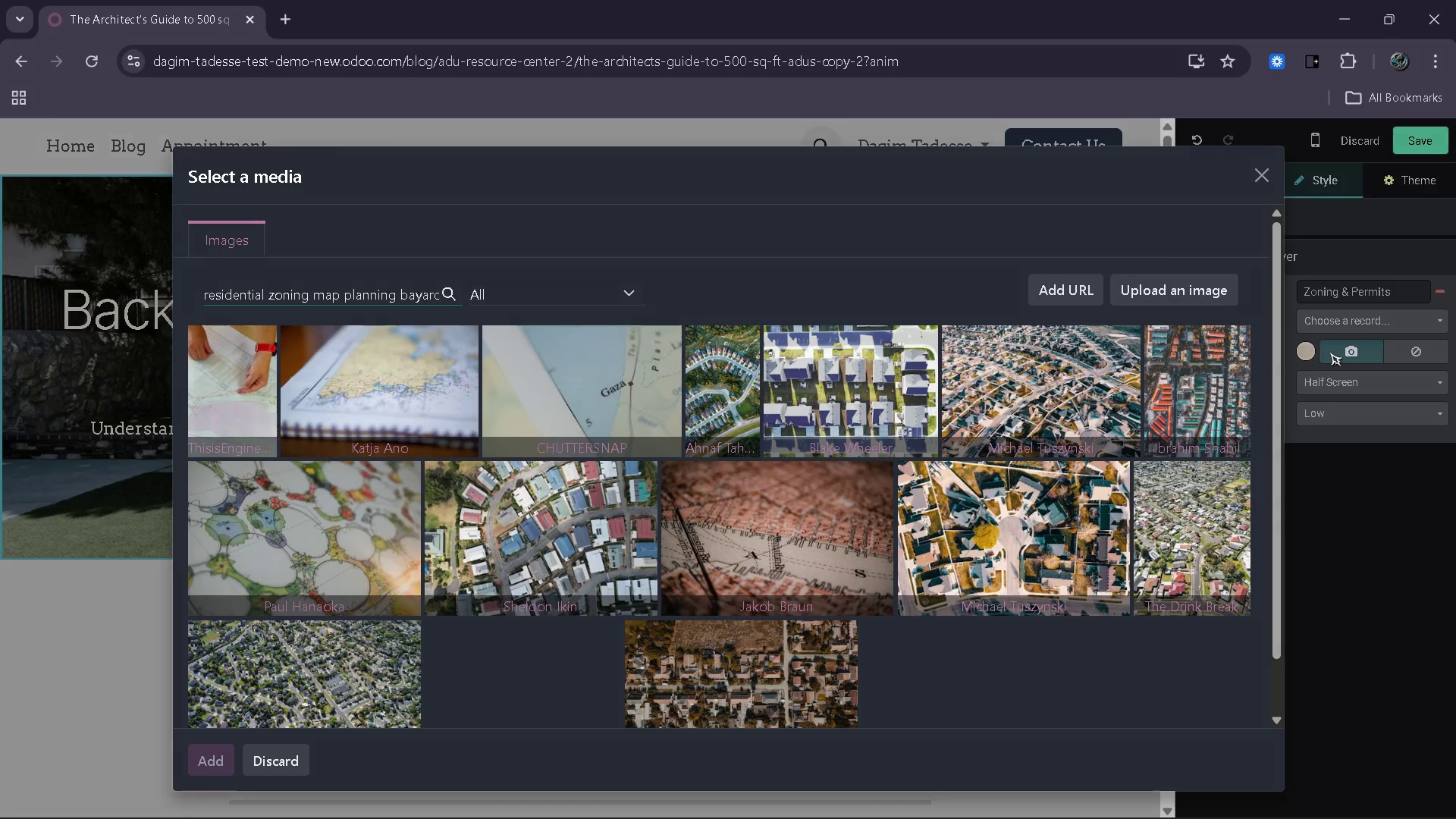 
key(Backspace)
type(ck)
 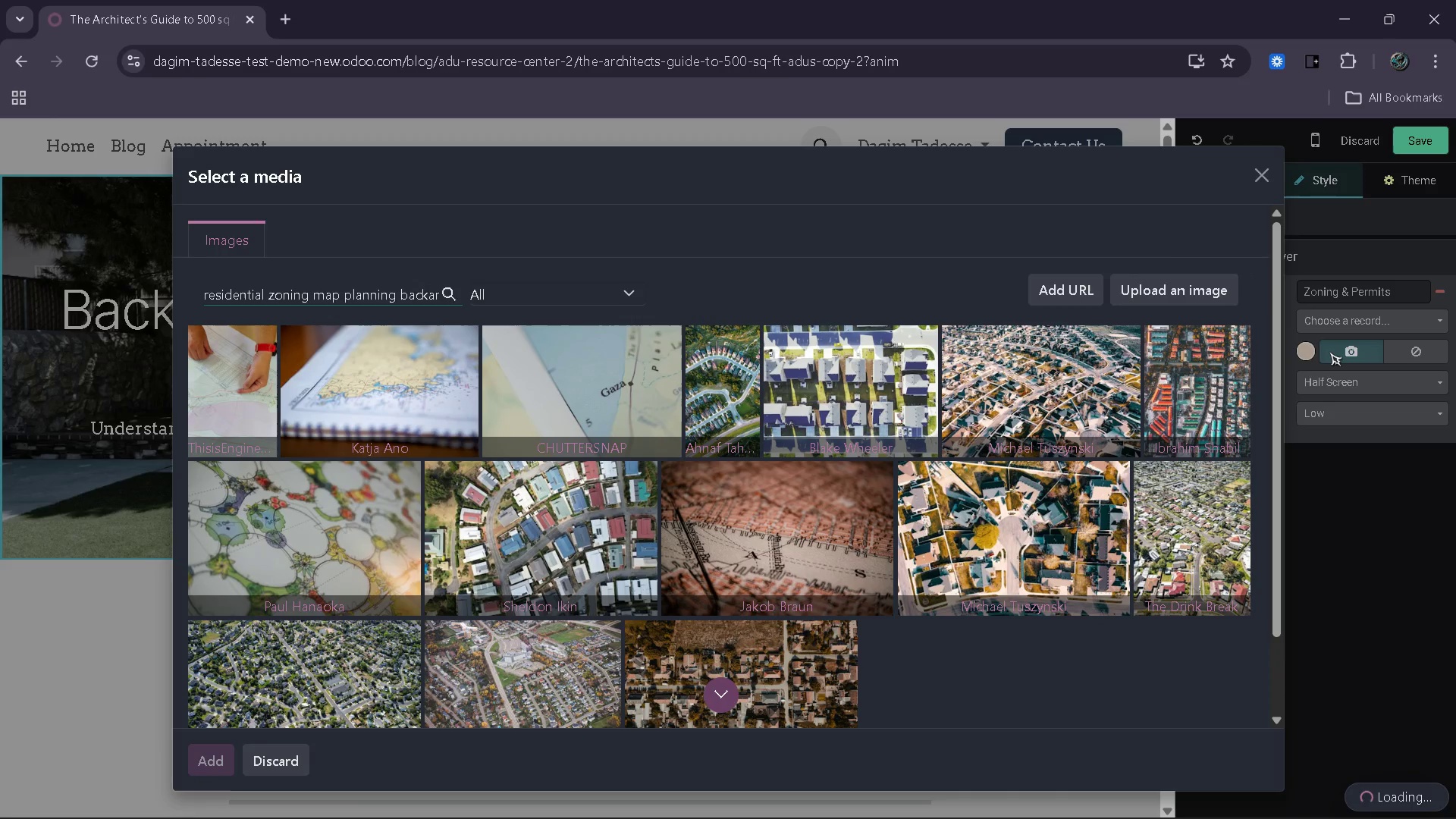 
key(ArrowRight)
 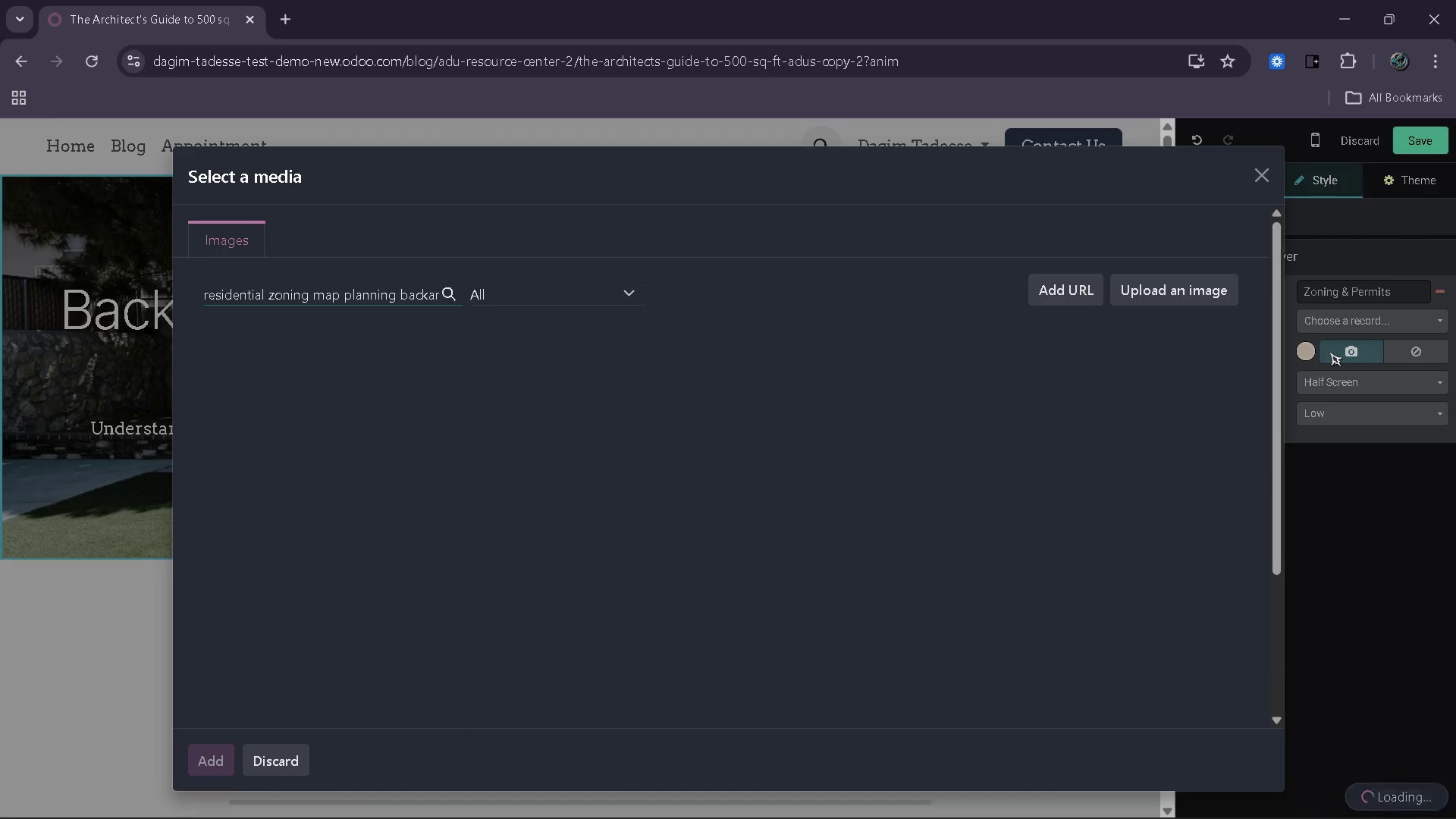 
key(ArrowLeft)
 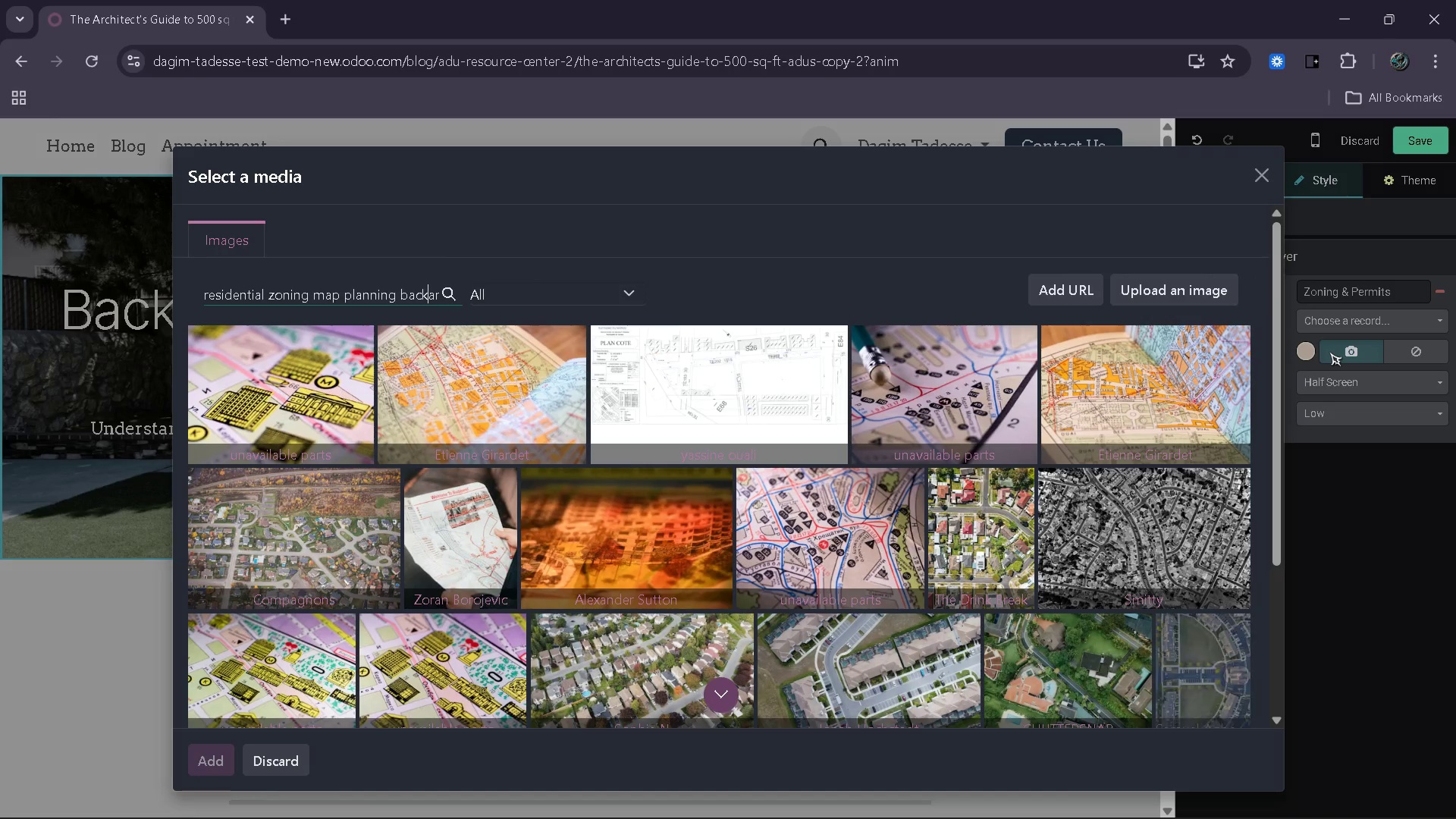 
key(Y)
 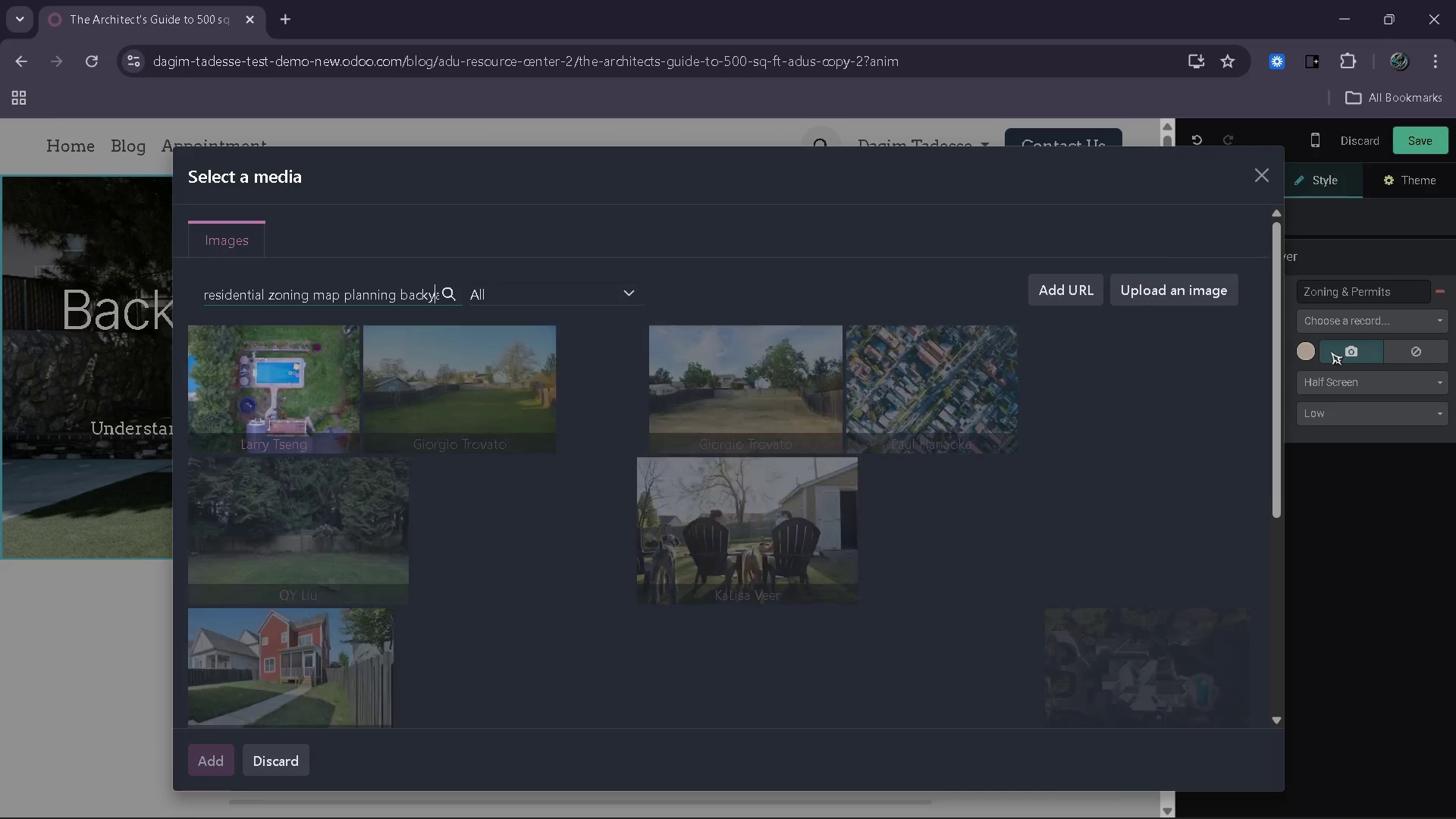 
wait(8.64)
 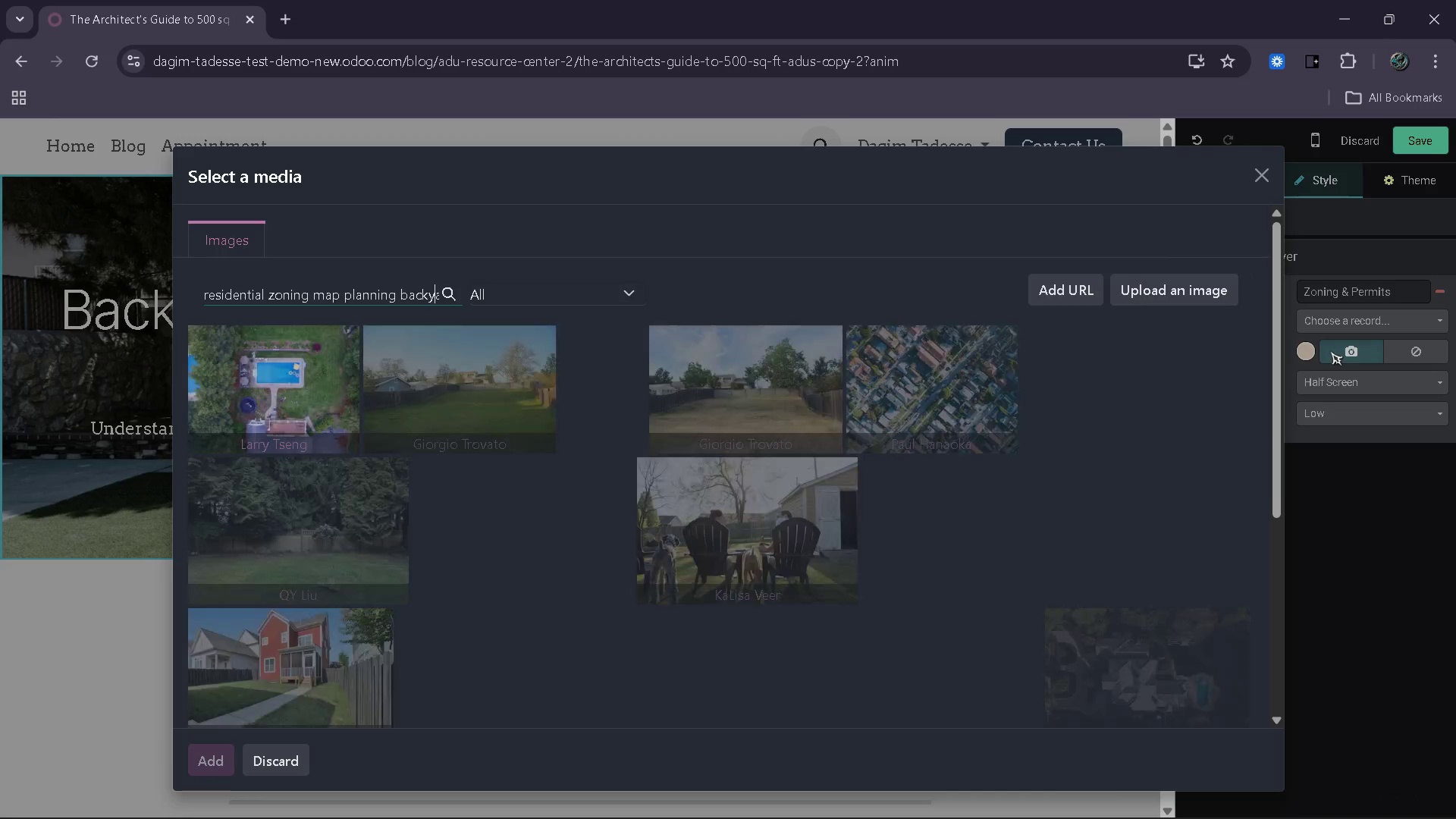 
scroll: coordinate [979, 422], scroll_direction: down, amount: 6.0
 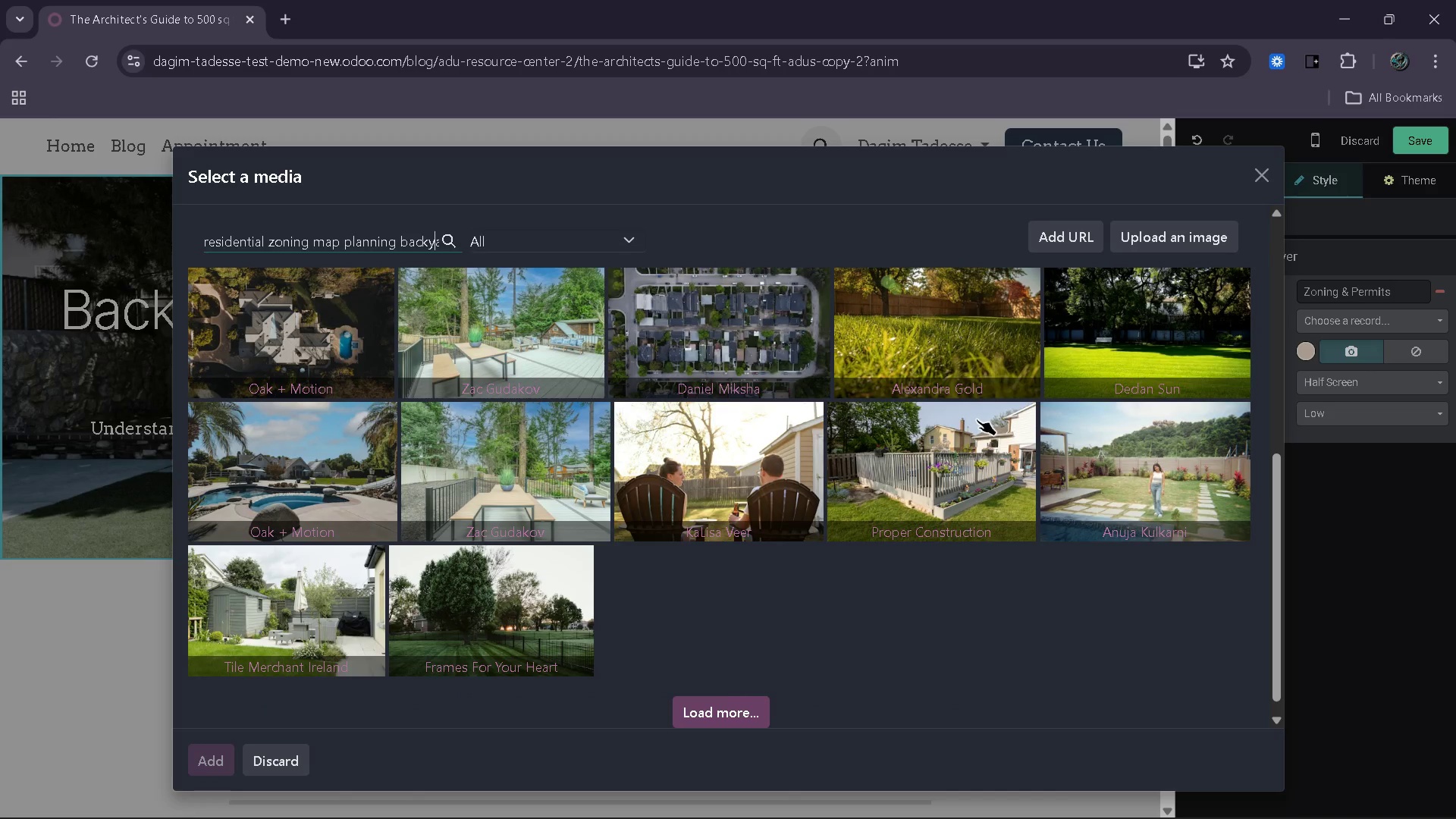 
scroll: coordinate [976, 419], scroll_direction: up, amount: 6.0
 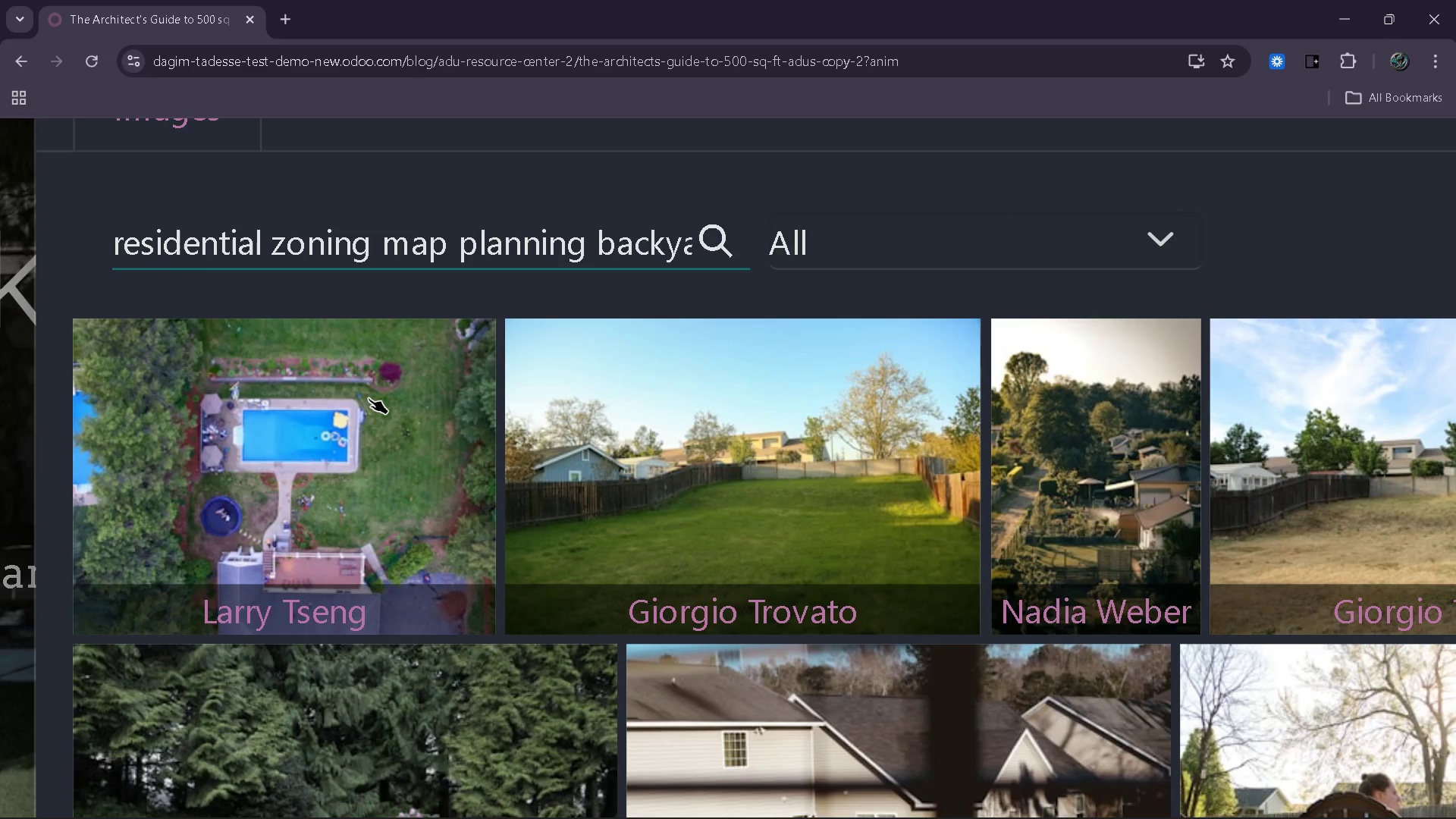 
wait(14.48)
 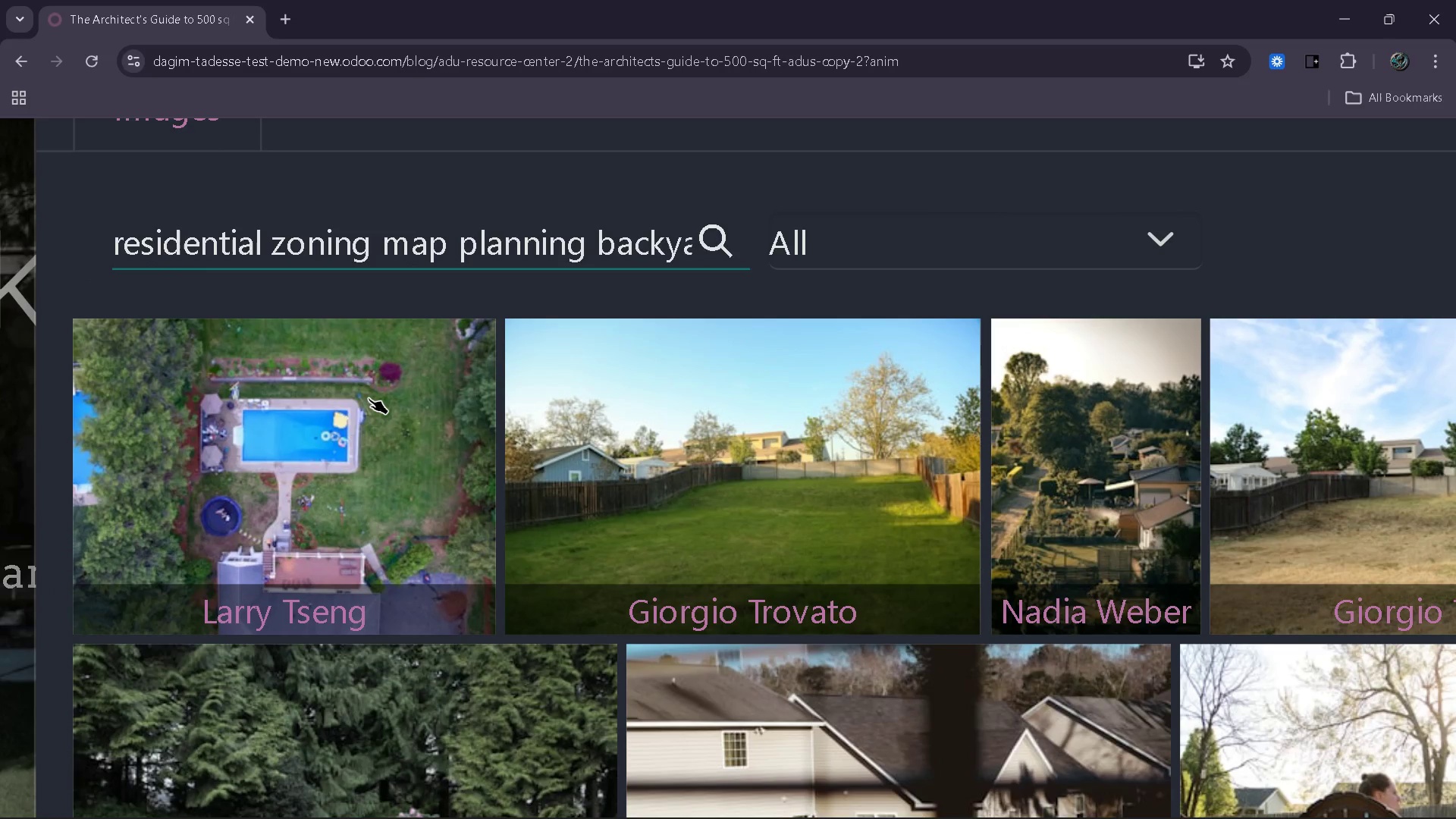 
hold_key(key=ArrowRight, duration=0.61)
 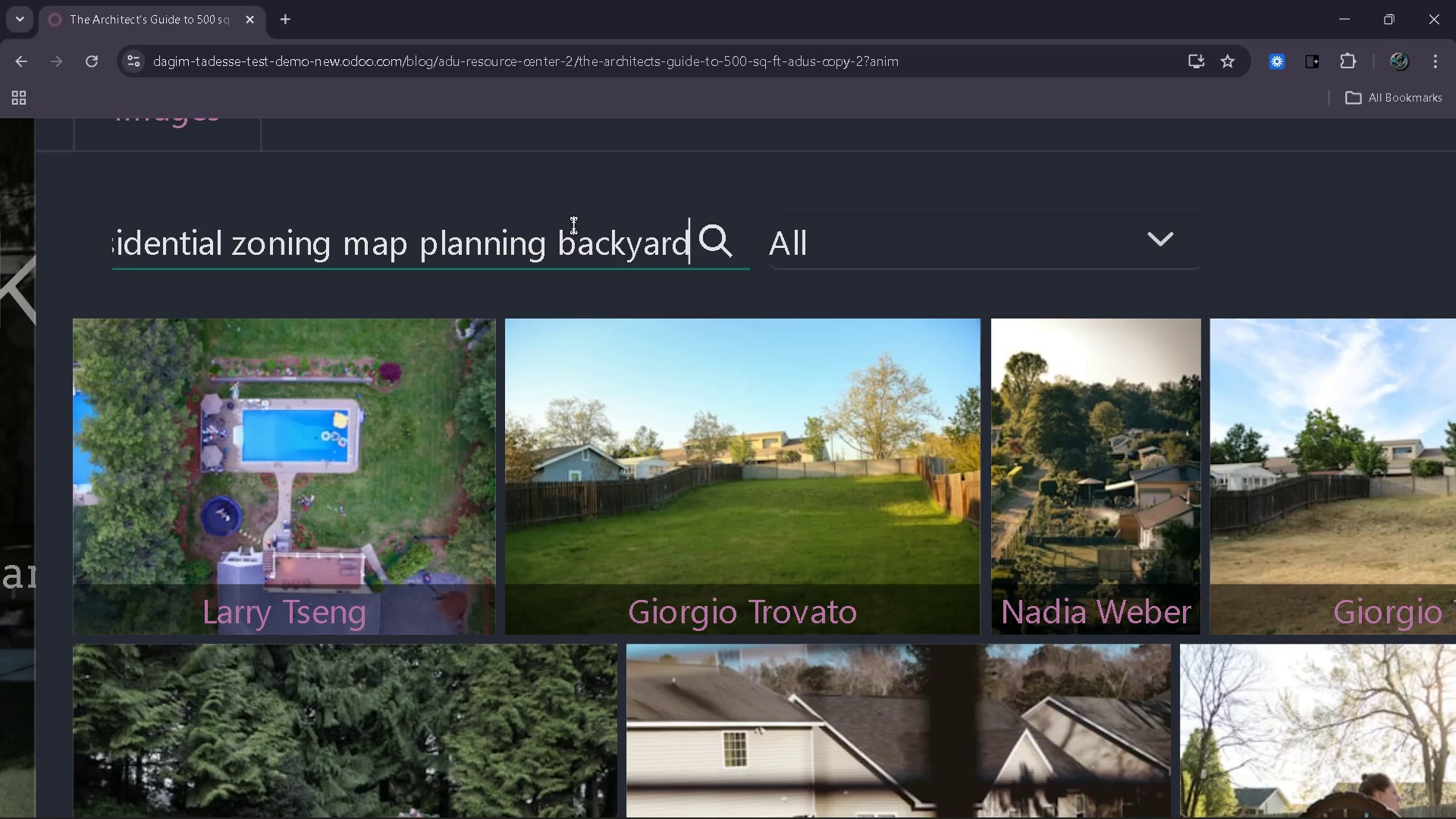 
key(ArrowRight)
 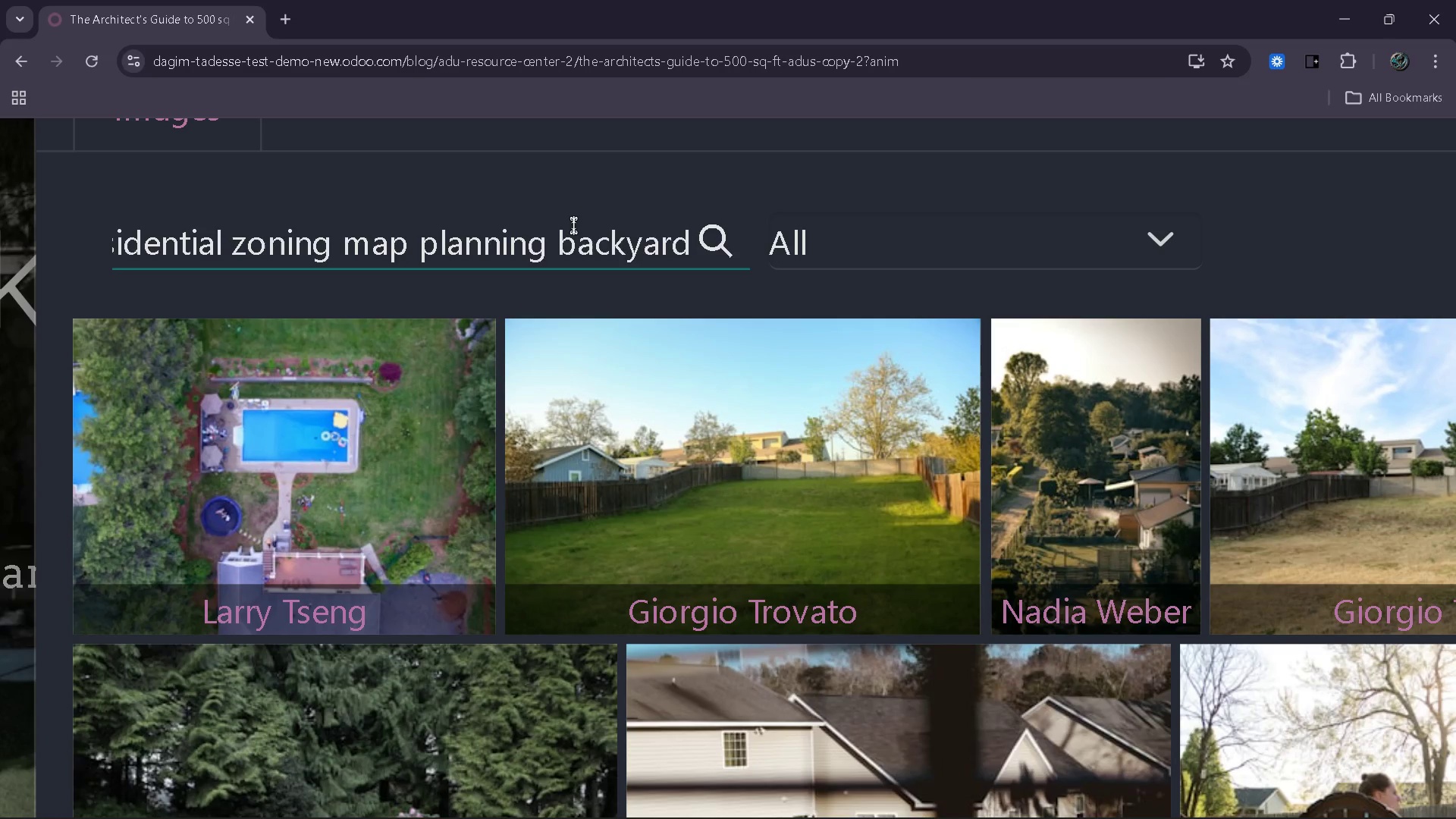 
key(Backspace)
 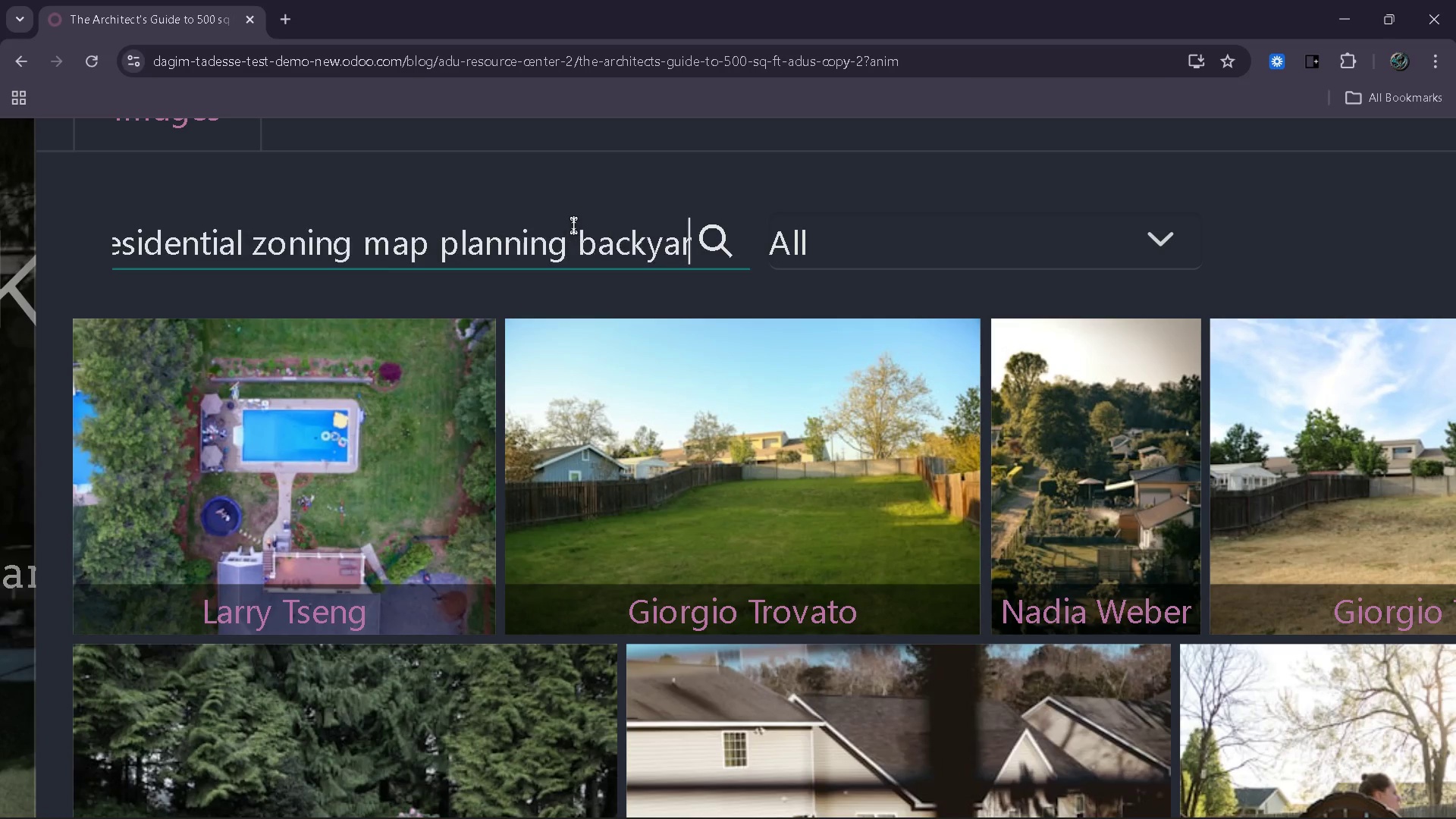 
key(Backspace)
 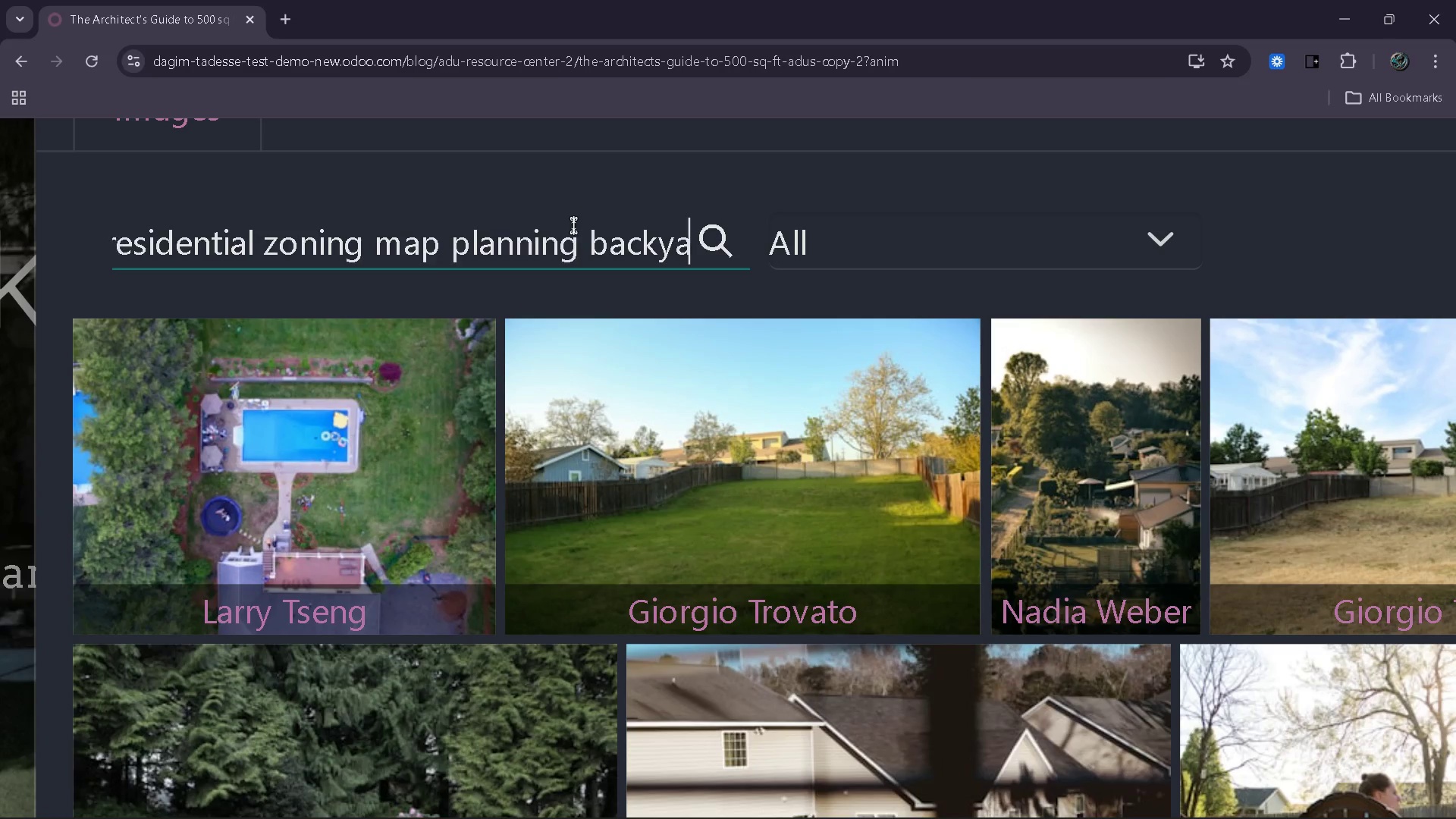 
key(Backspace)
 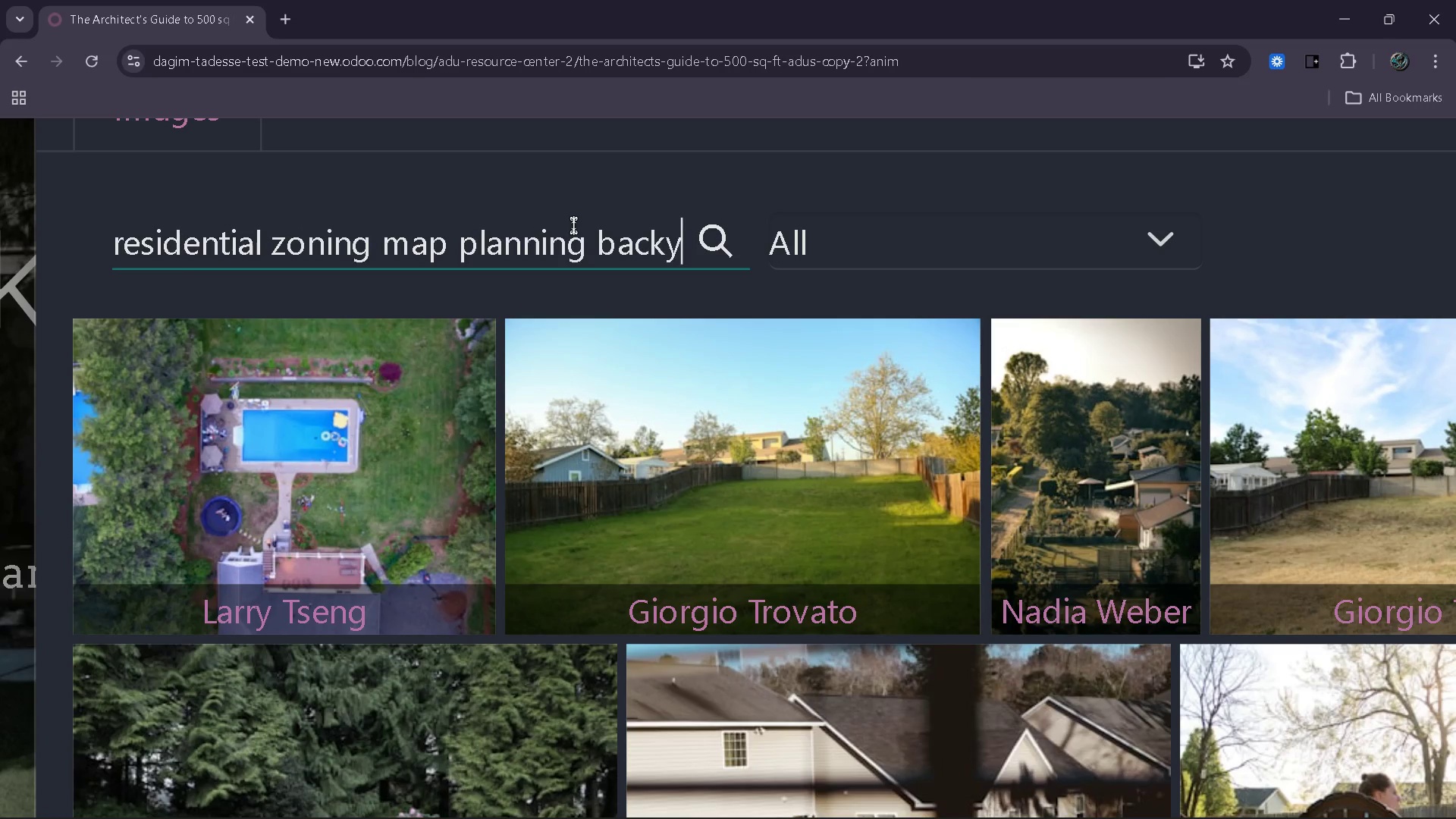 
key(Backspace)
 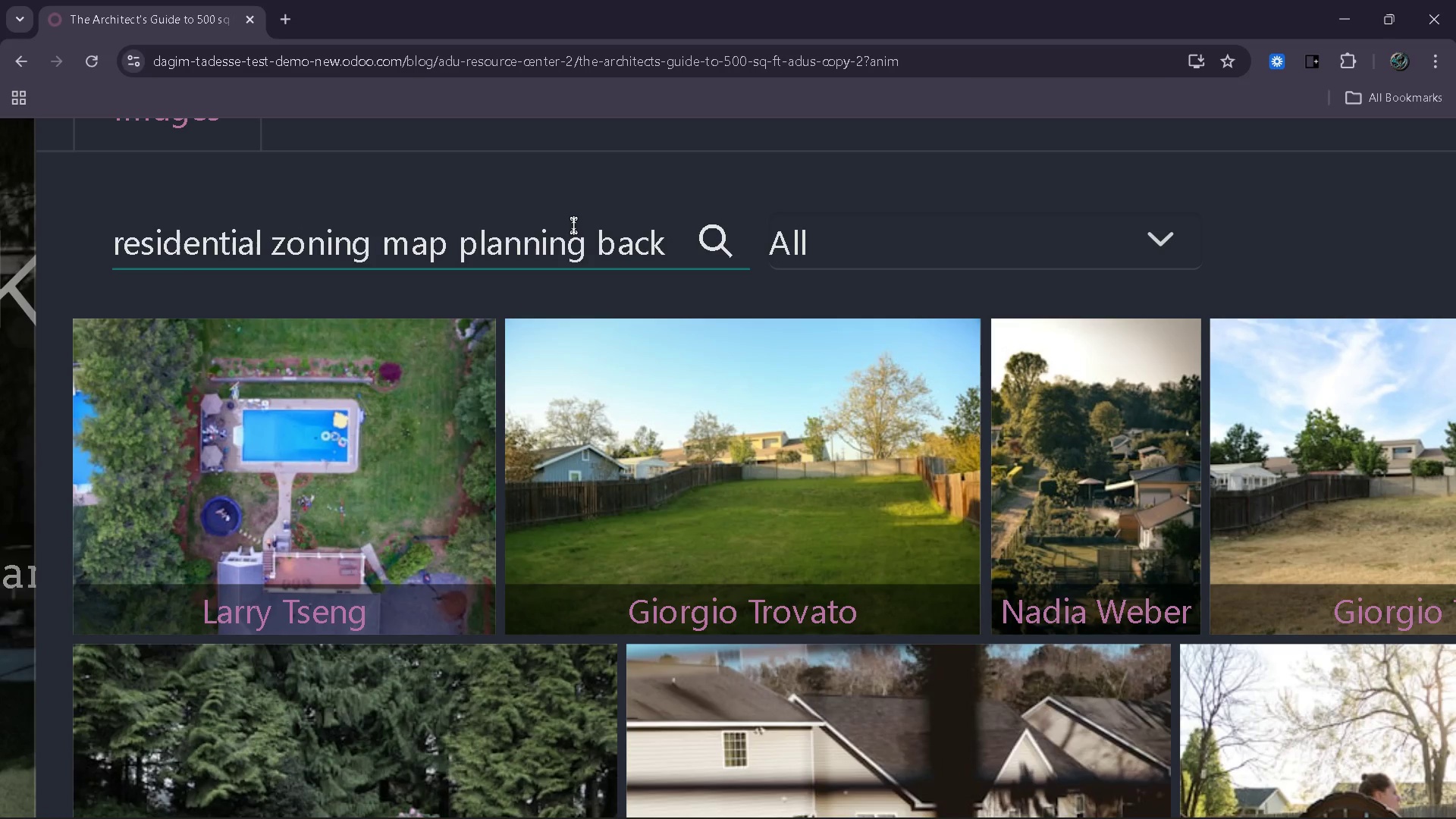 
key(Backspace)
 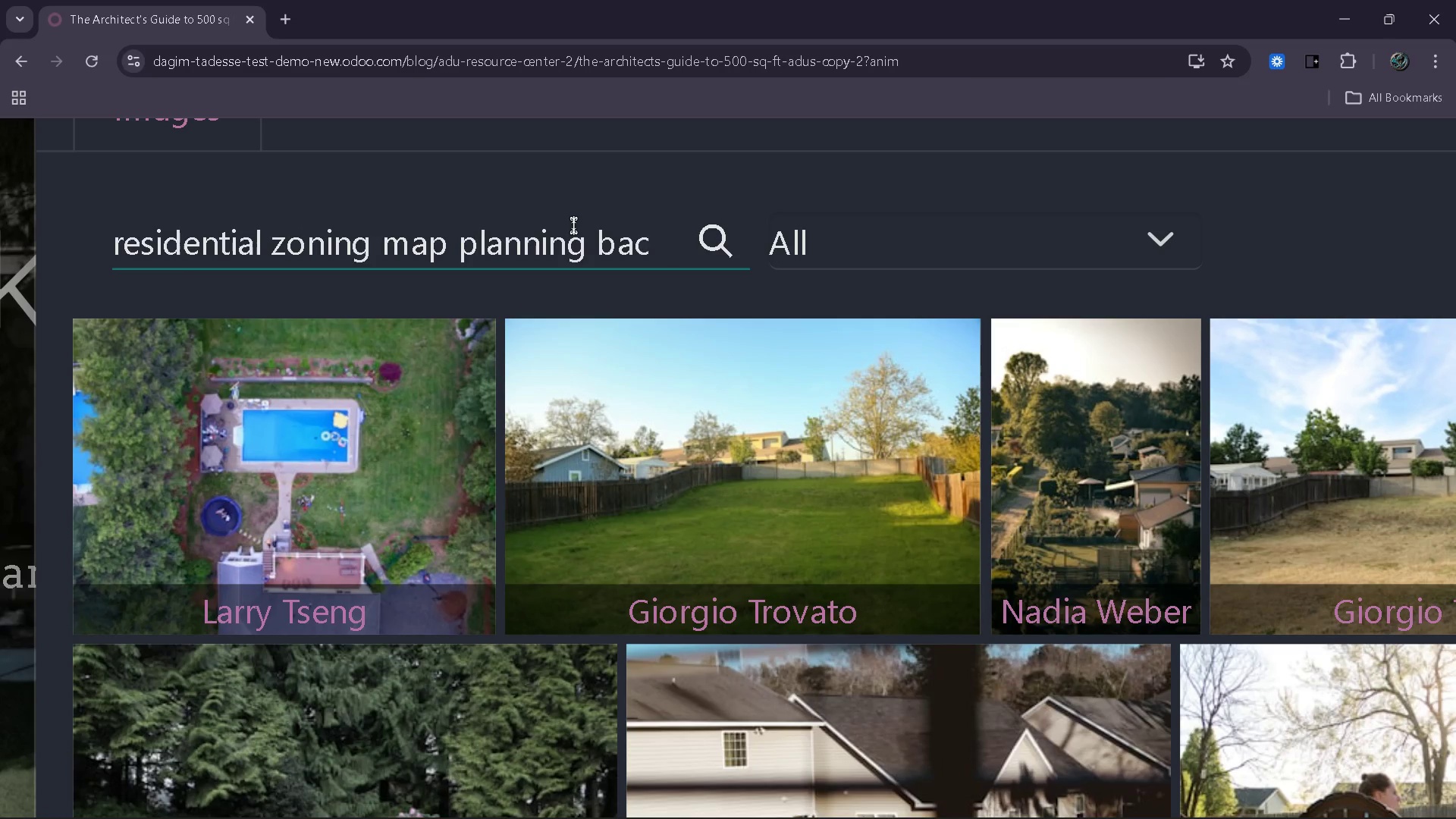 
key(Backspace)
 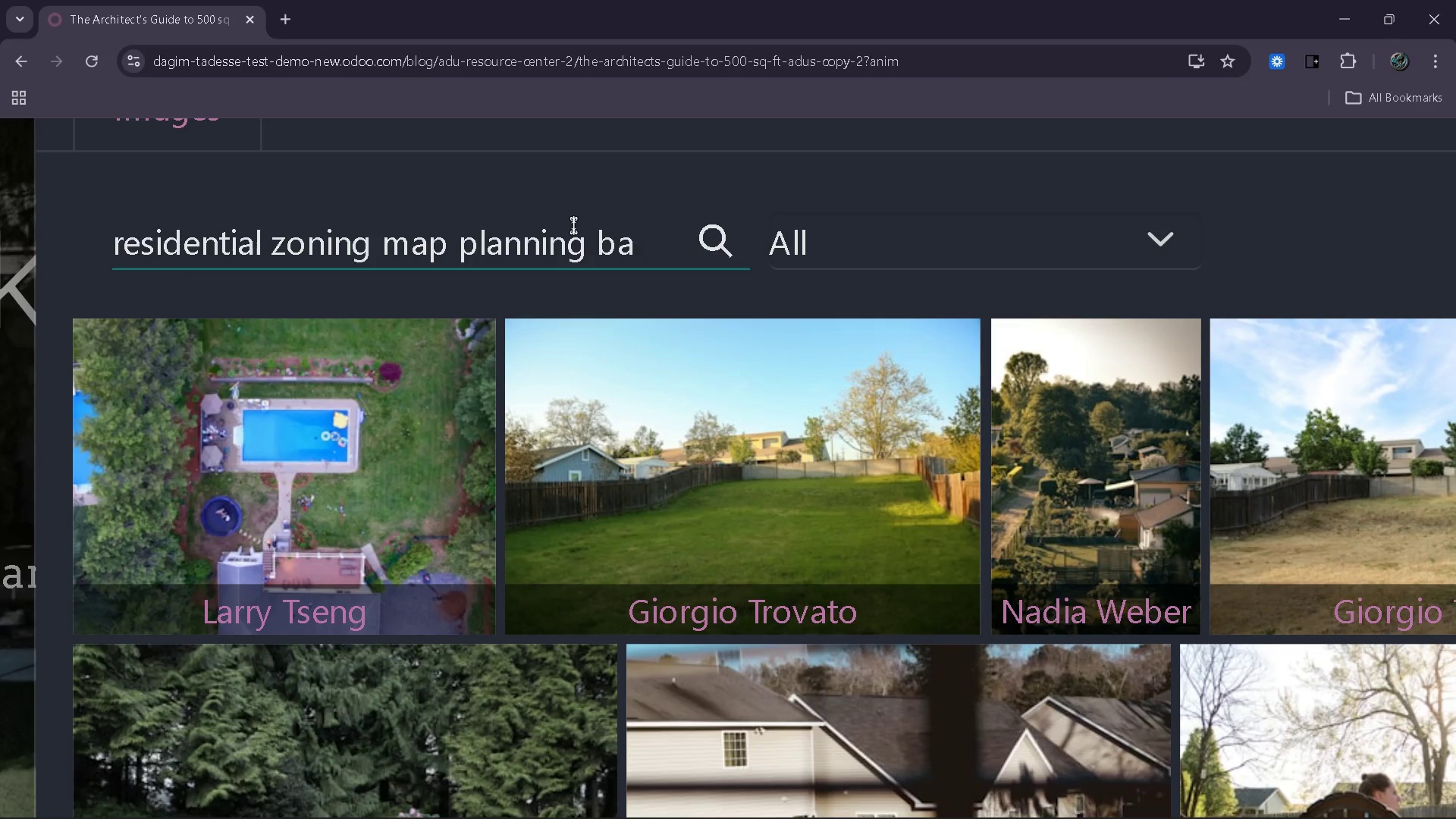 
key(Backspace)
 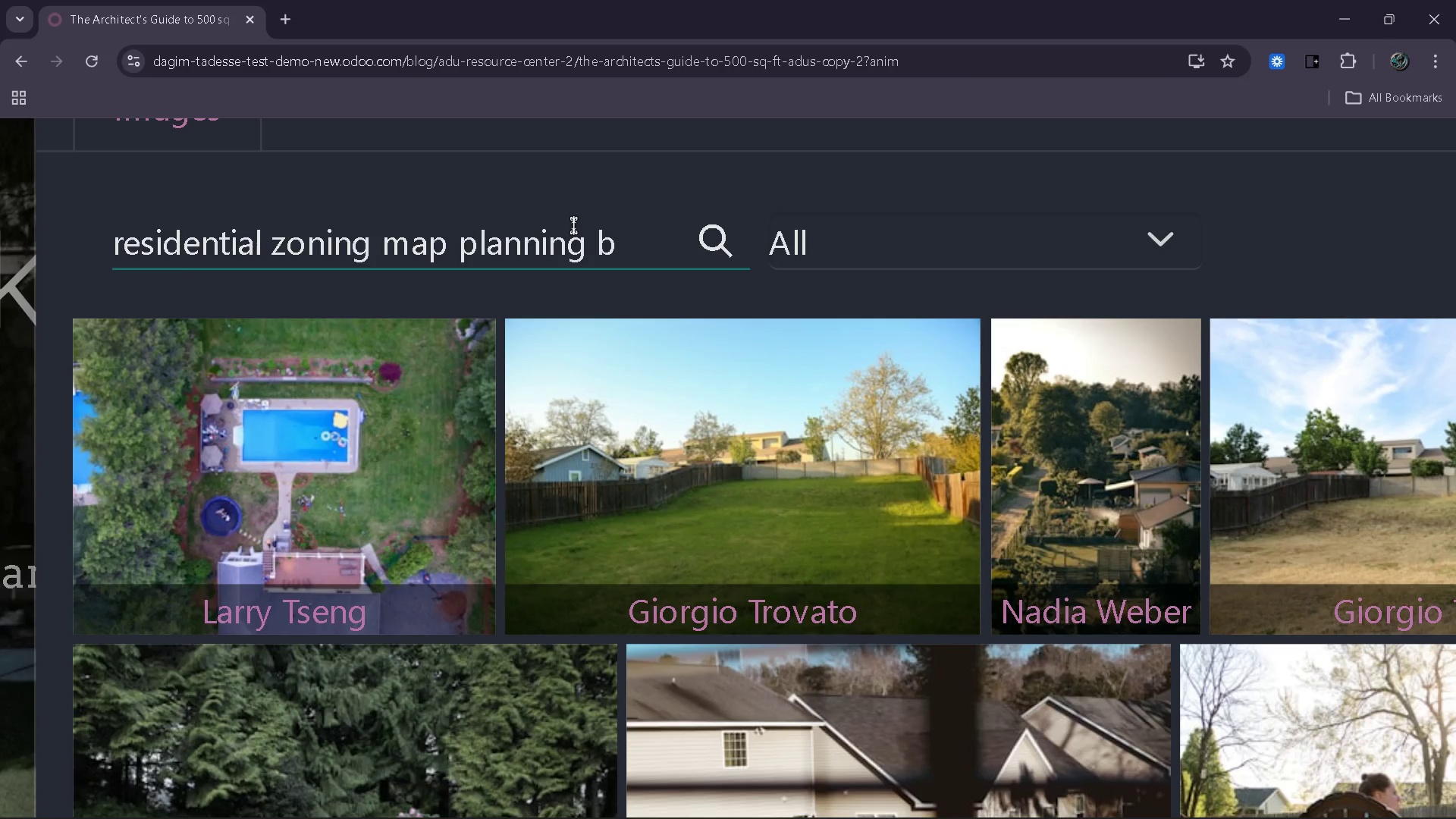 
key(Backspace)
 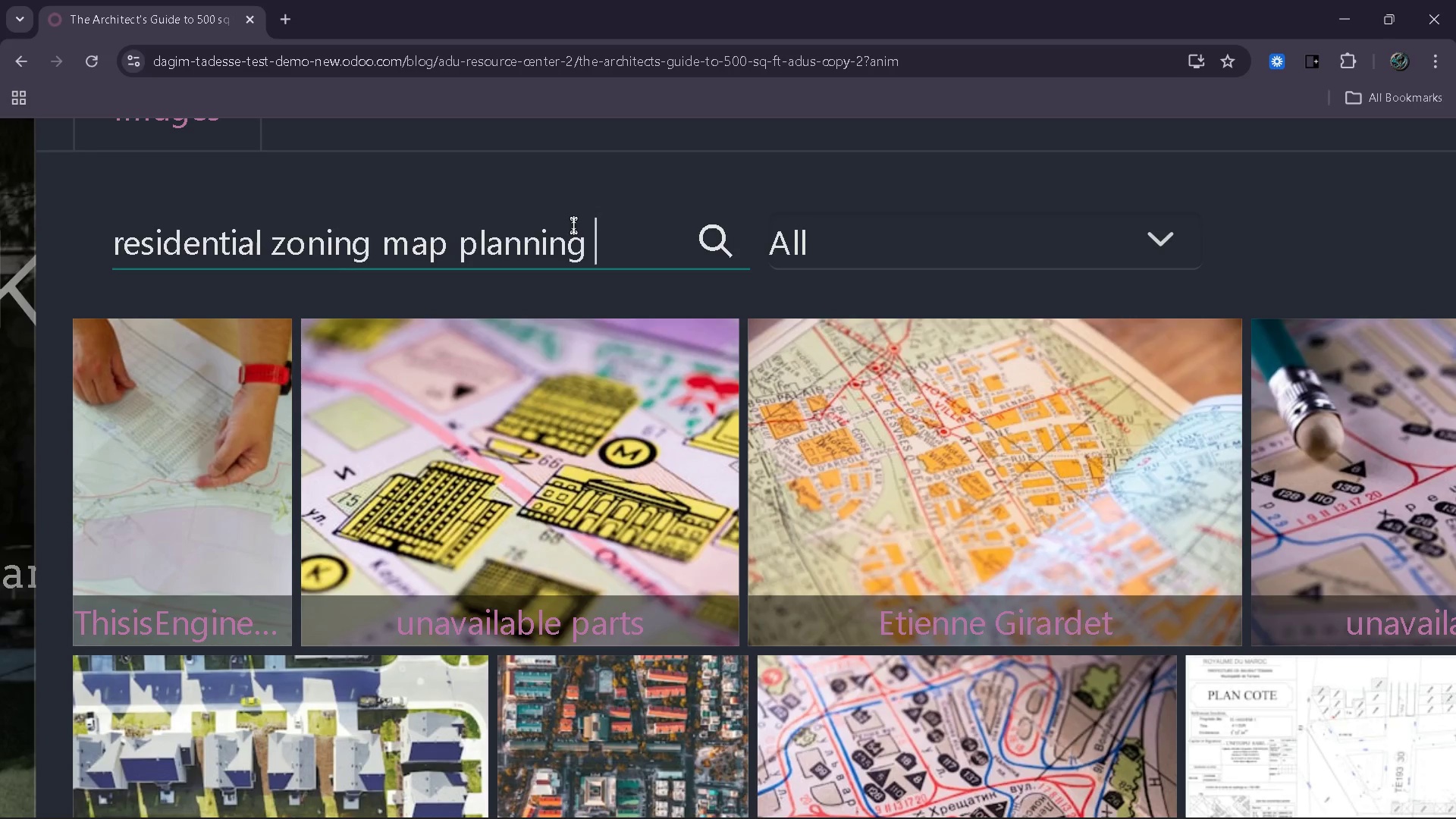 
wait(5.94)
 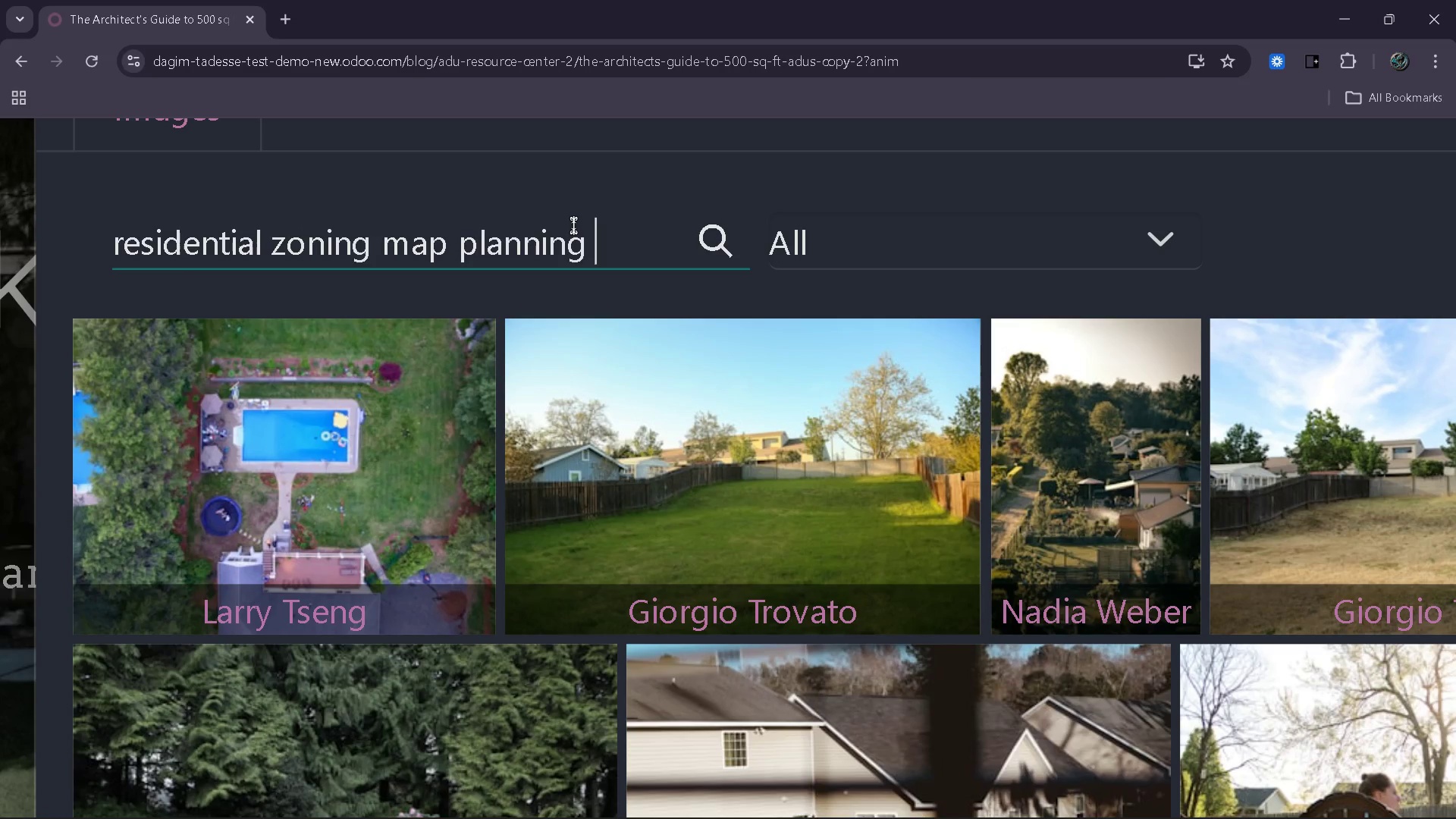 
type(top vie)
 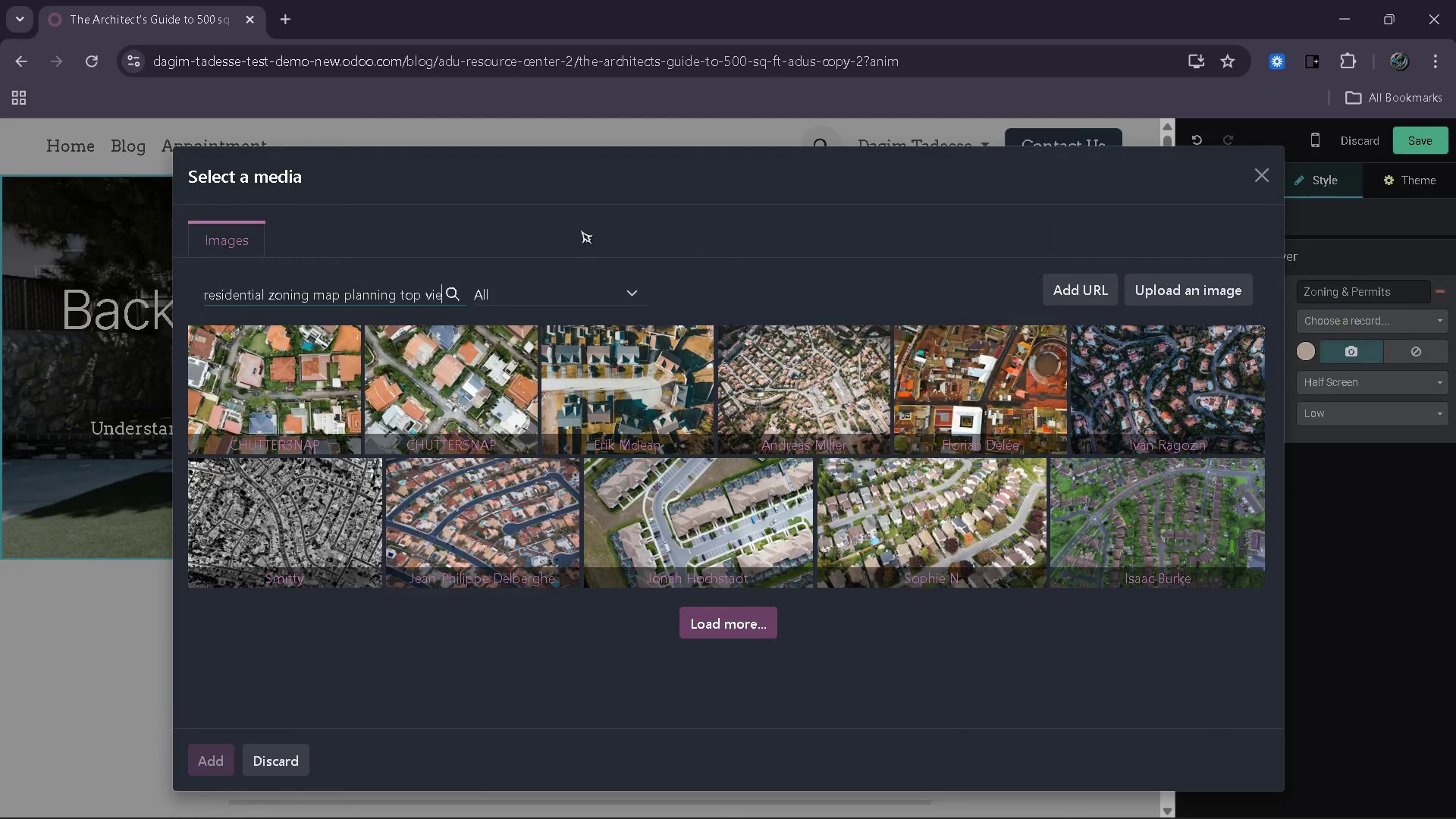 
wait(6.0)
 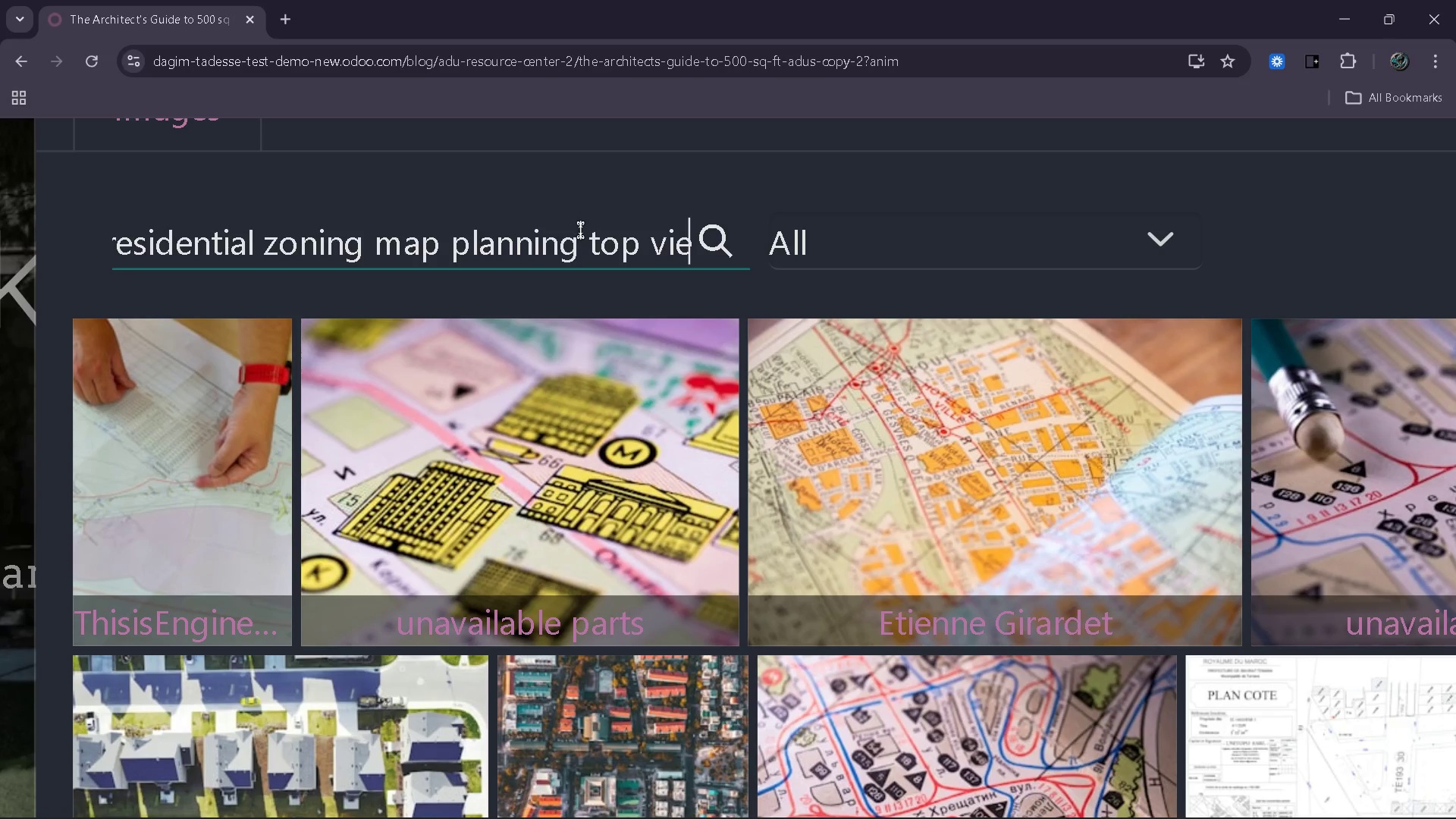 
key(W)
 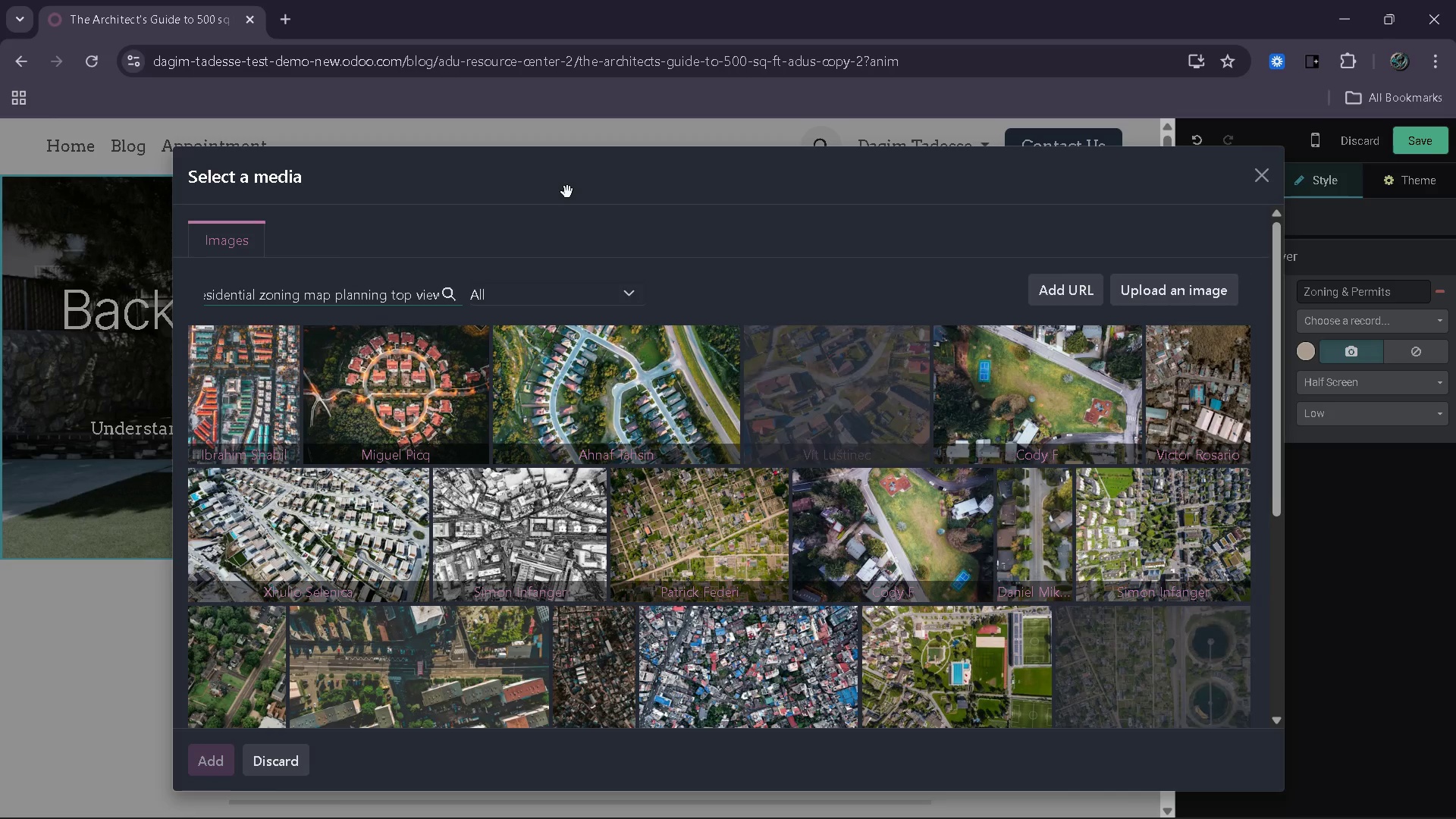 
wait(5.86)
 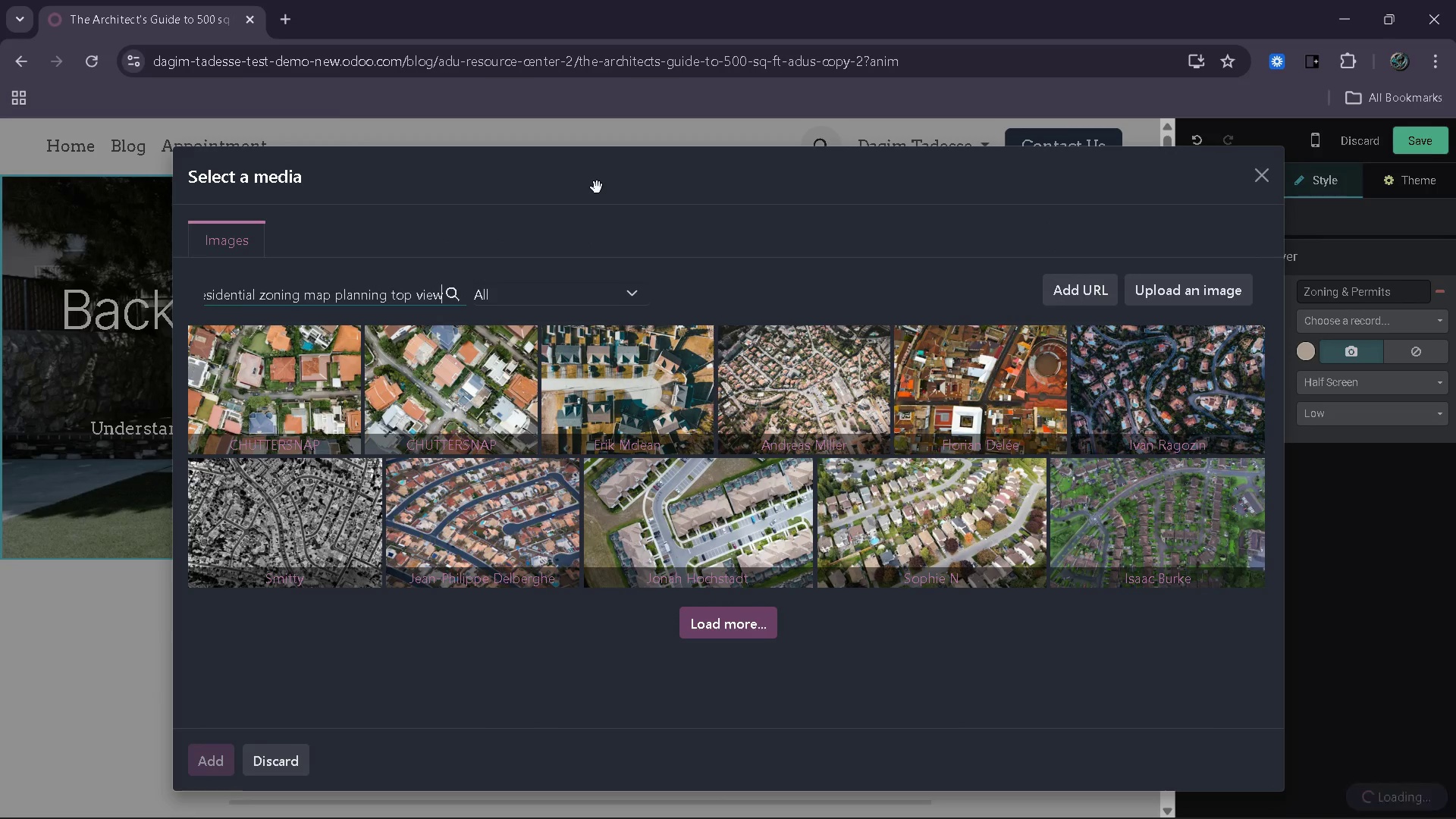 
key(Backspace)
 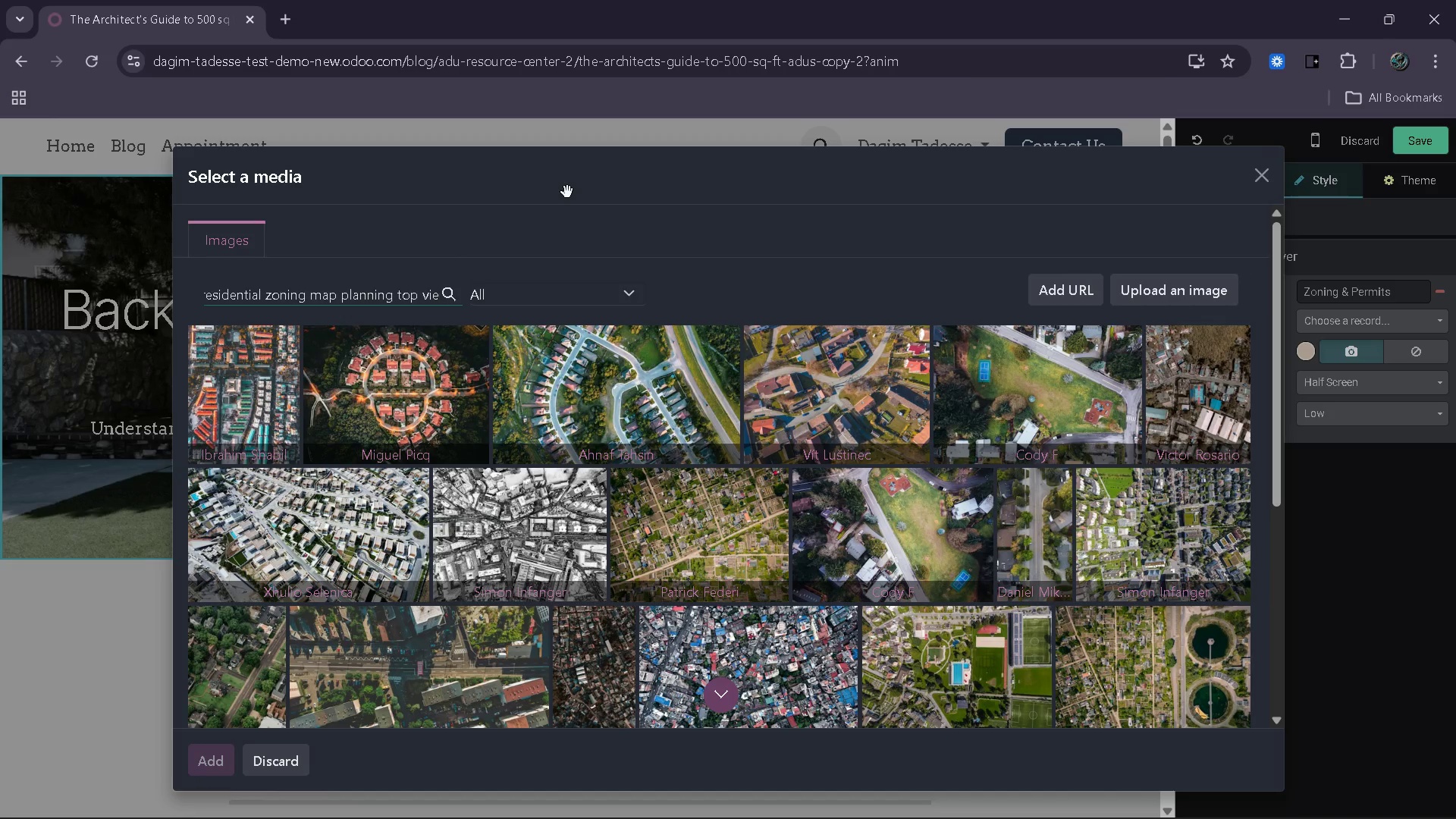 
key(Backspace)
 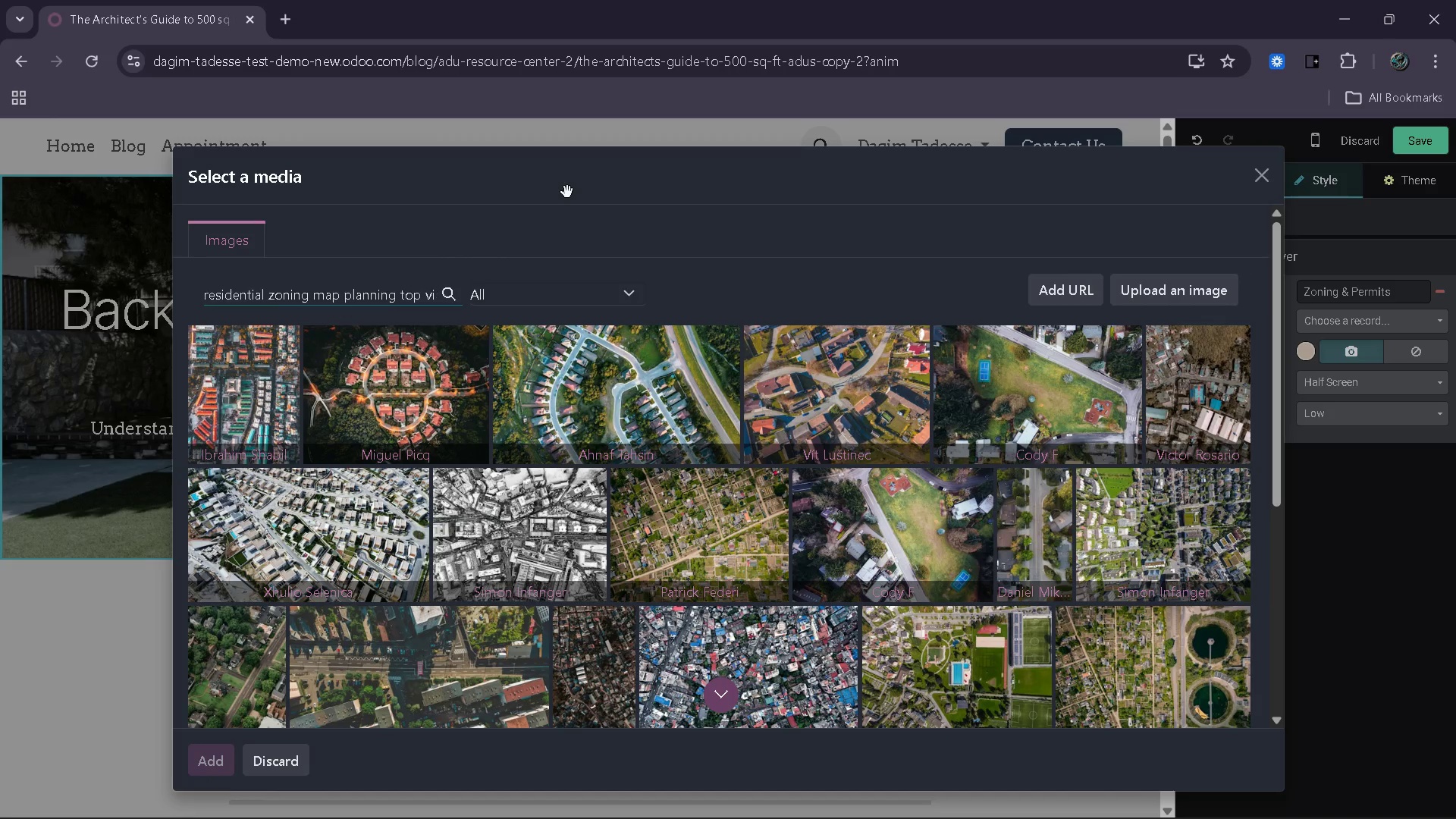 
key(Backspace)
 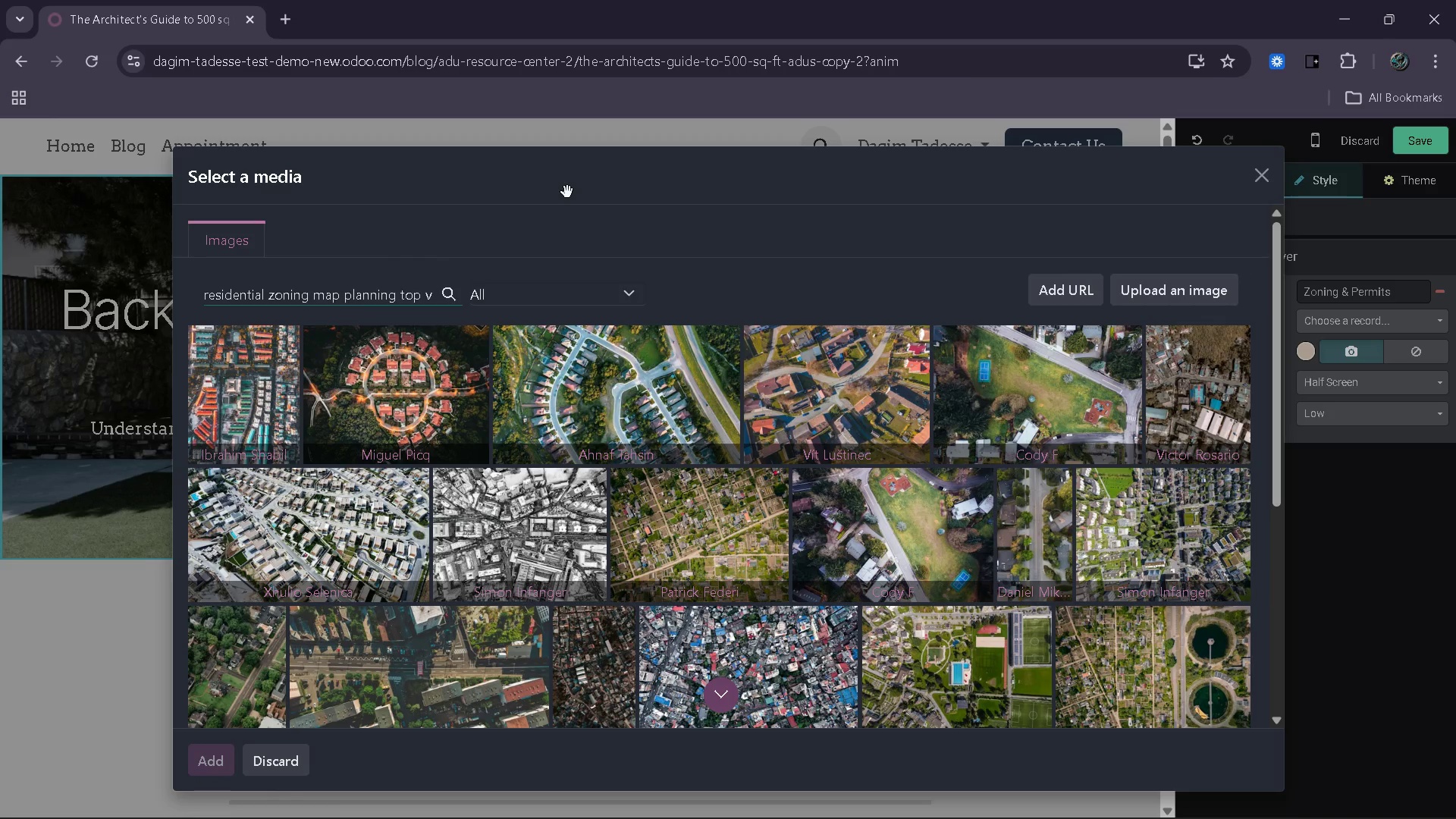 
key(Backspace)
 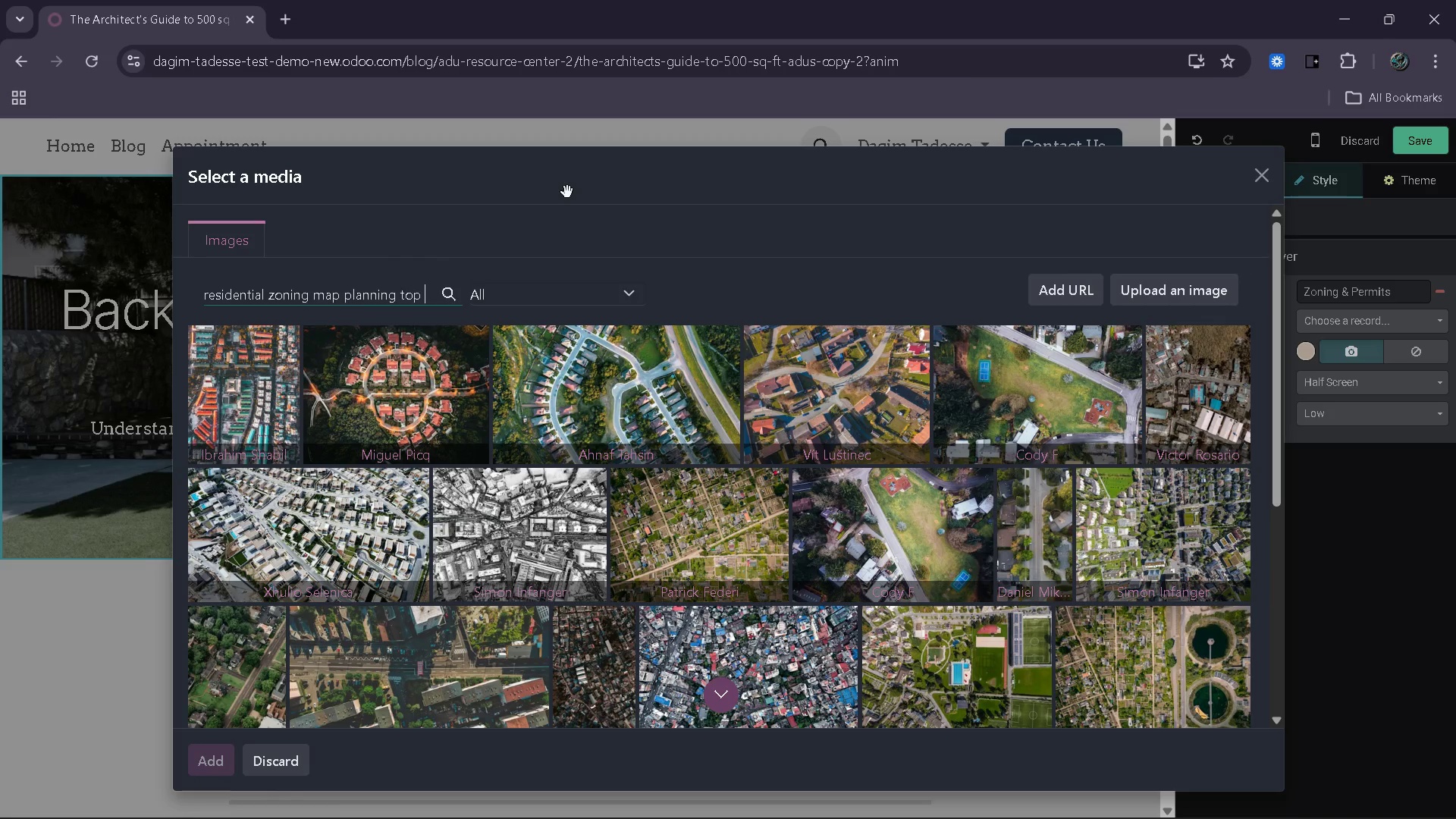 
key(Backspace)
 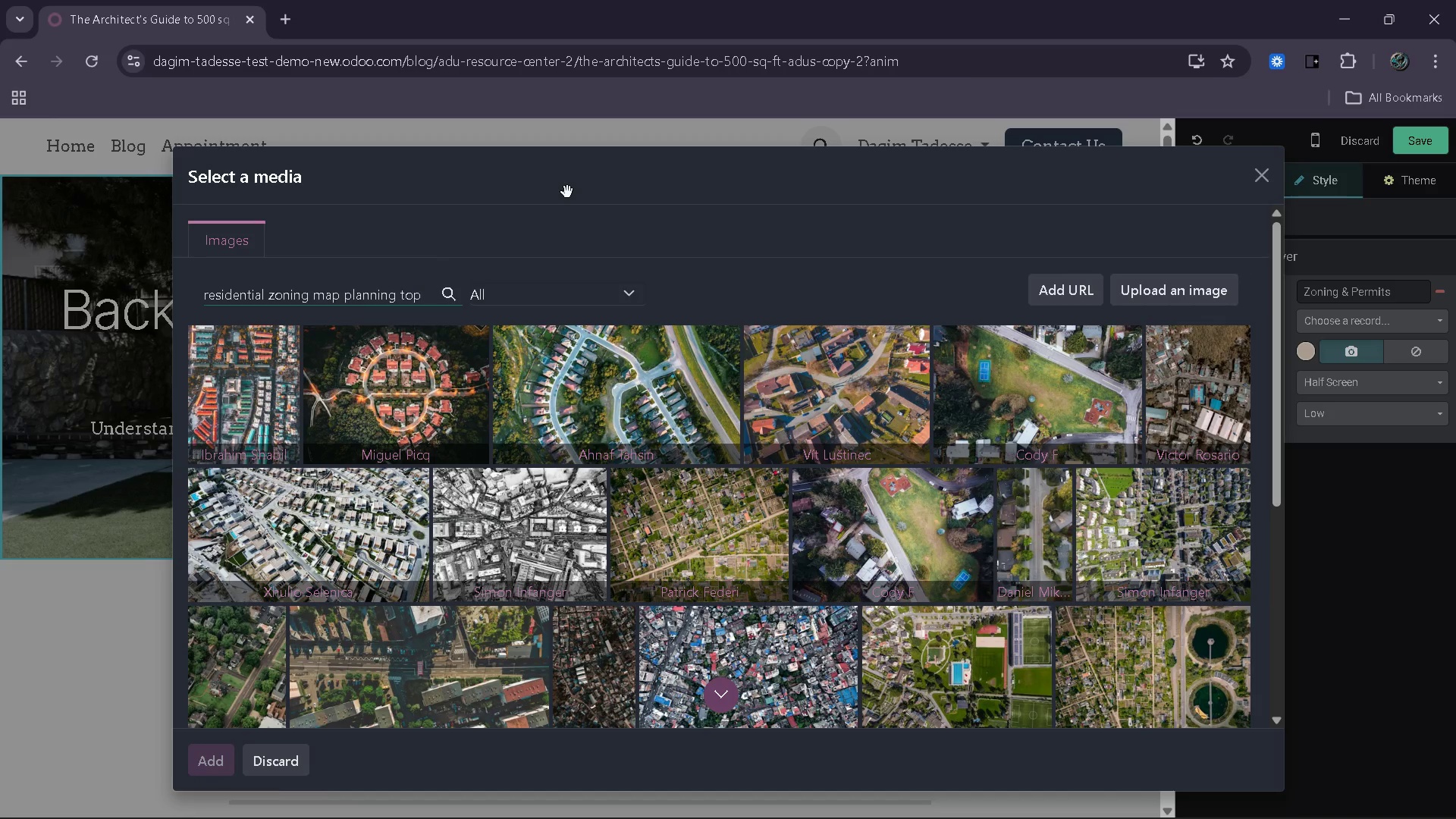 
key(Backspace)
 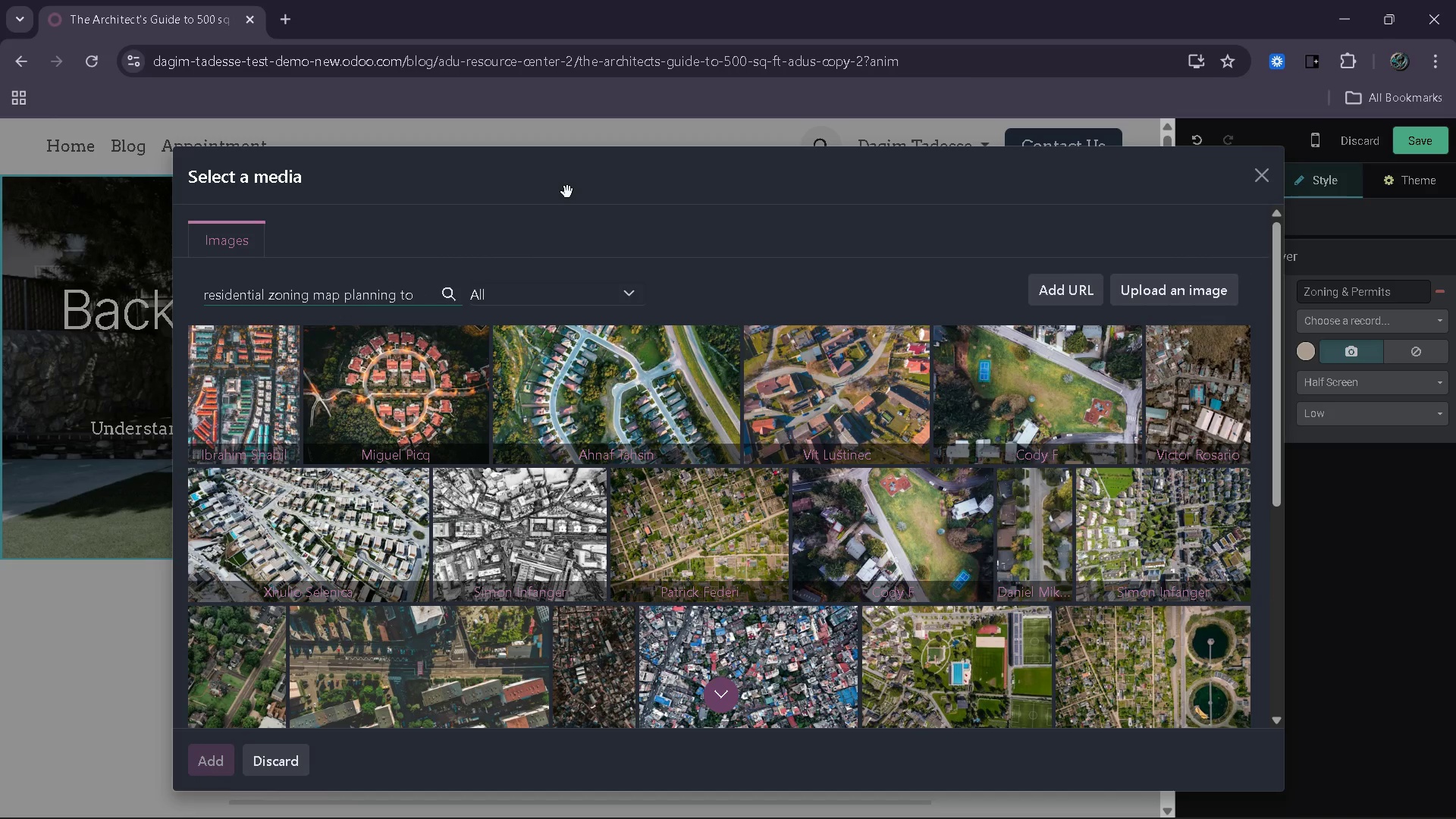 
key(Backspace)
 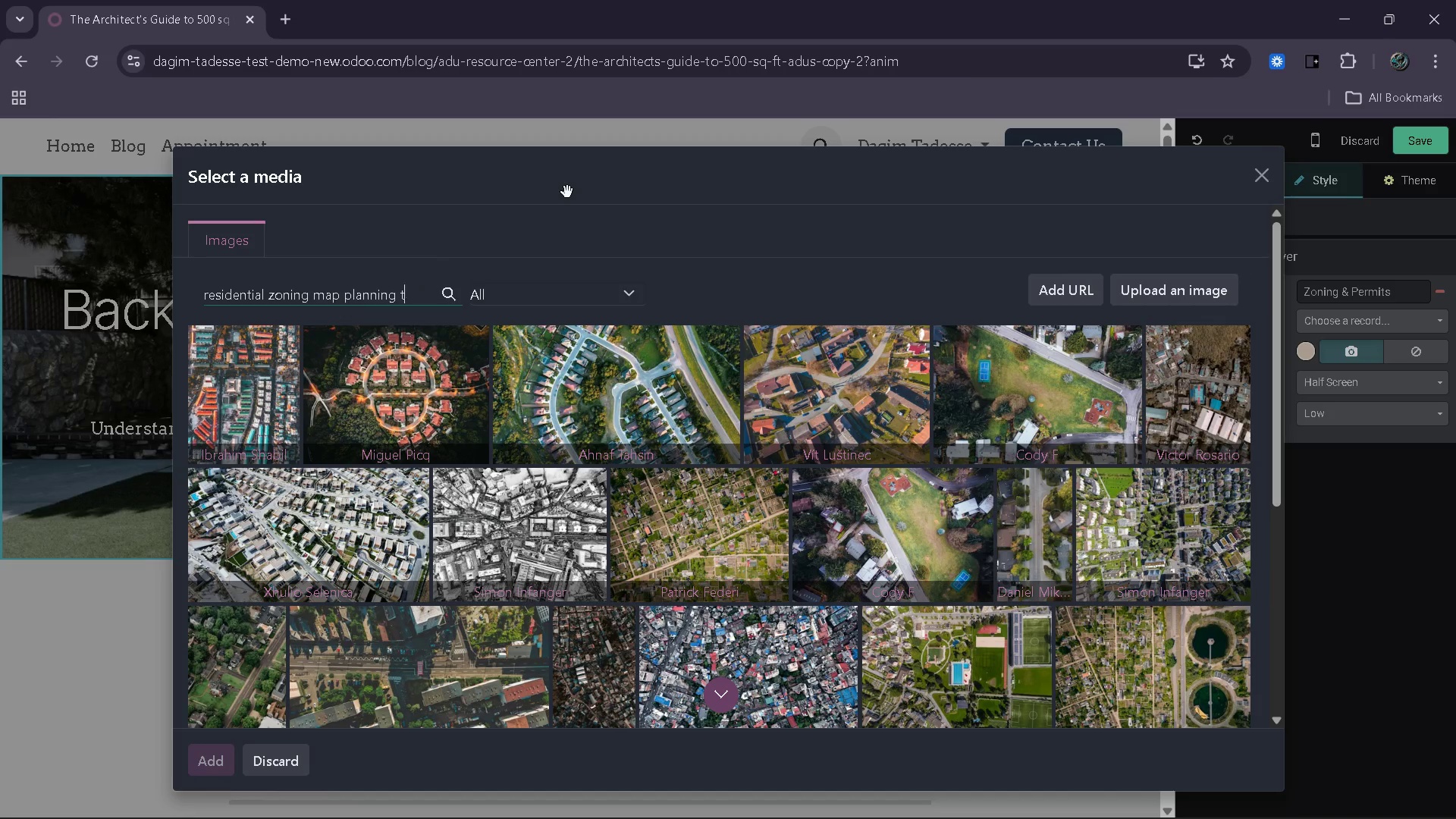 
key(Backspace)
 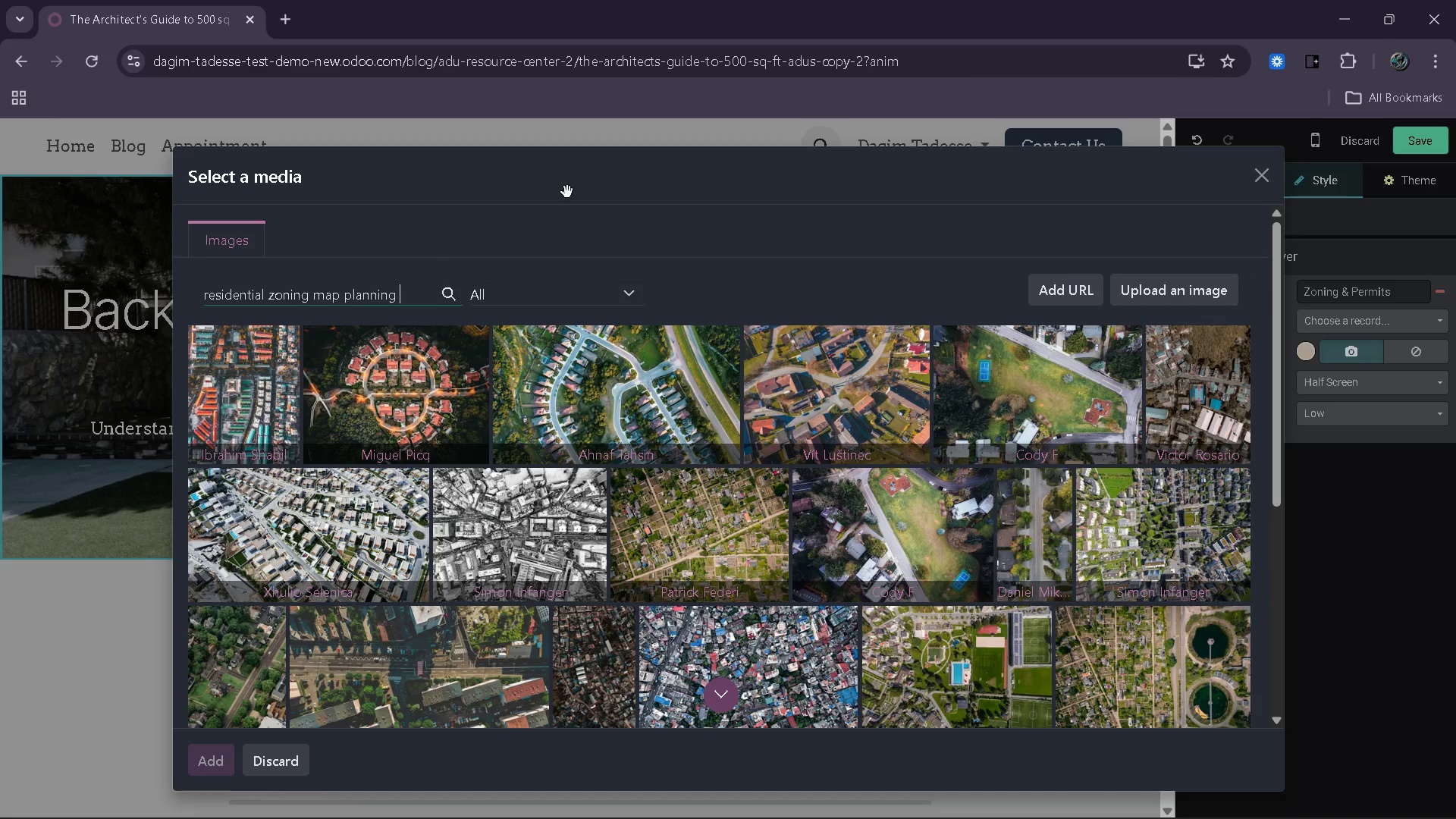 
key(Backspace)
 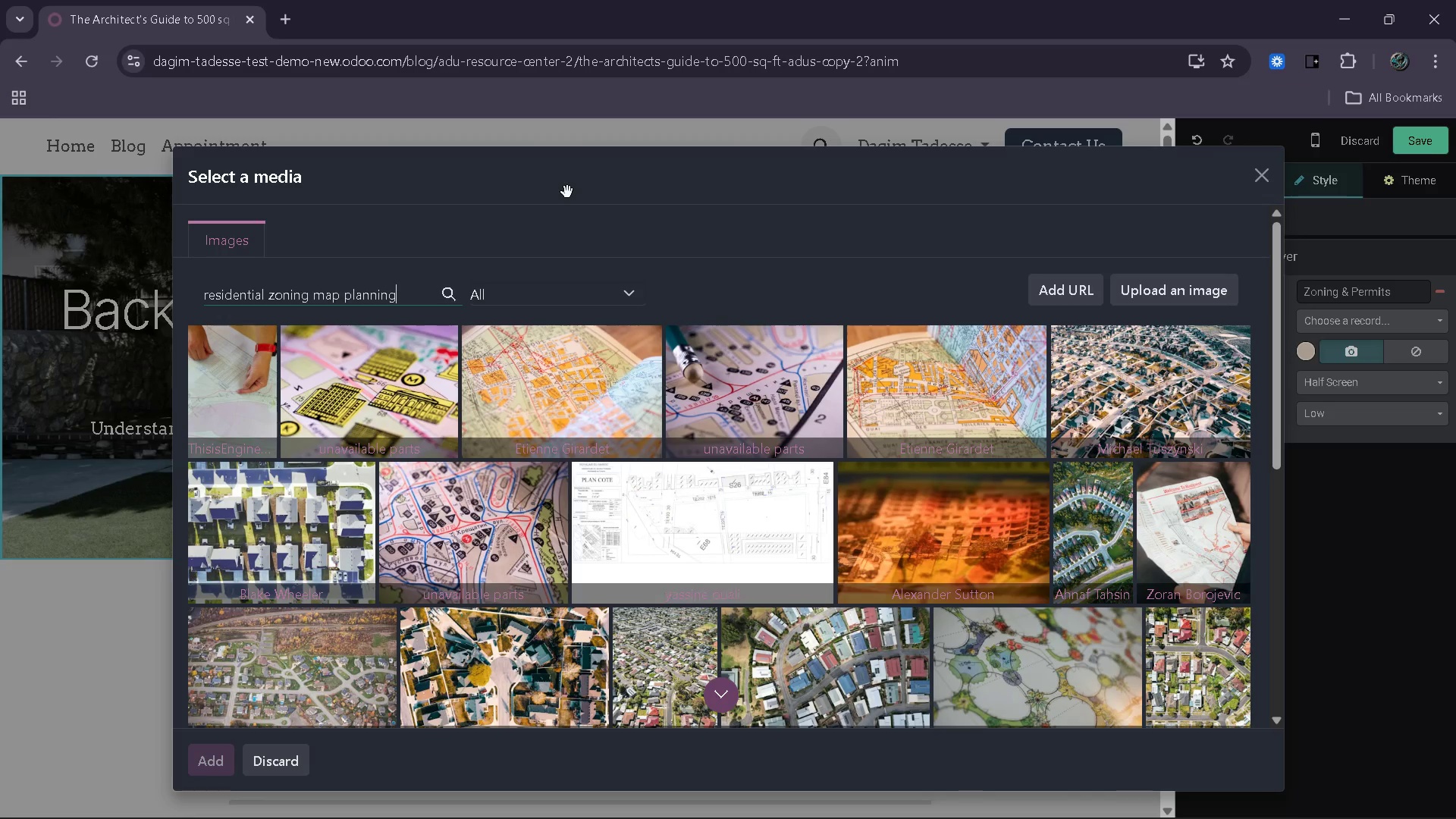 
wait(10.39)
 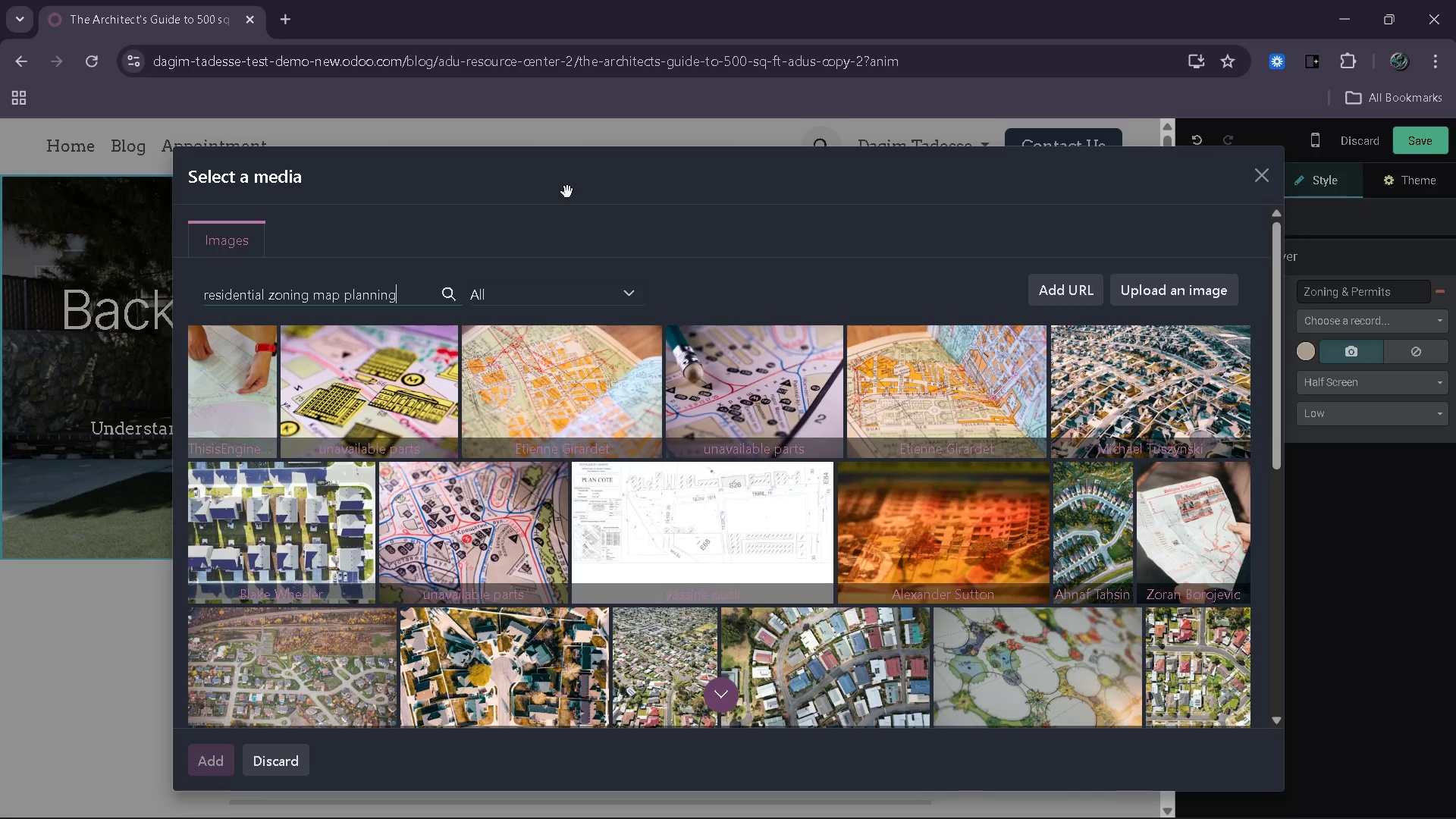 
scroll: coordinate [739, 419], scroll_direction: down, amount: 4.0
 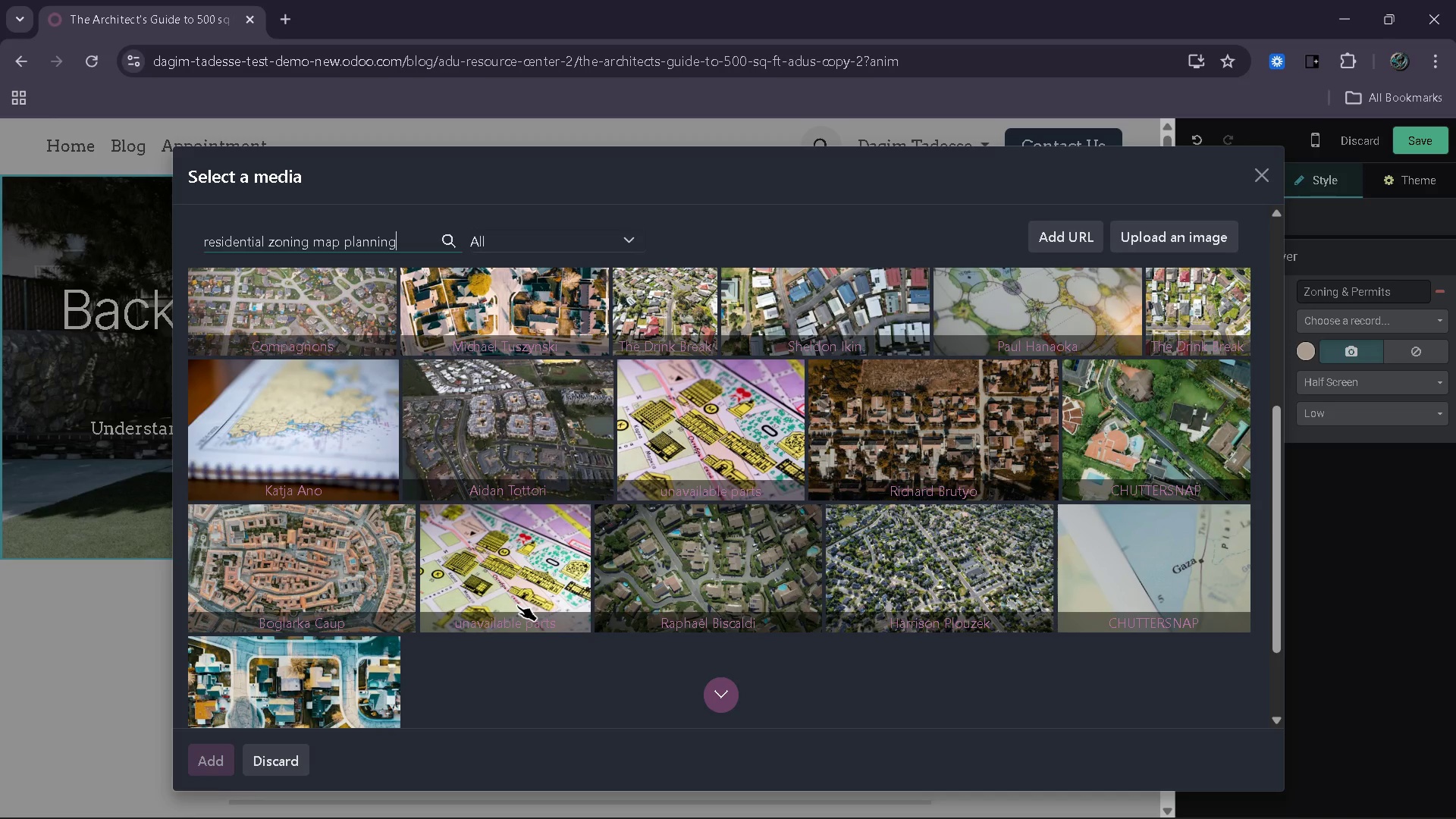 
wait(5.67)
 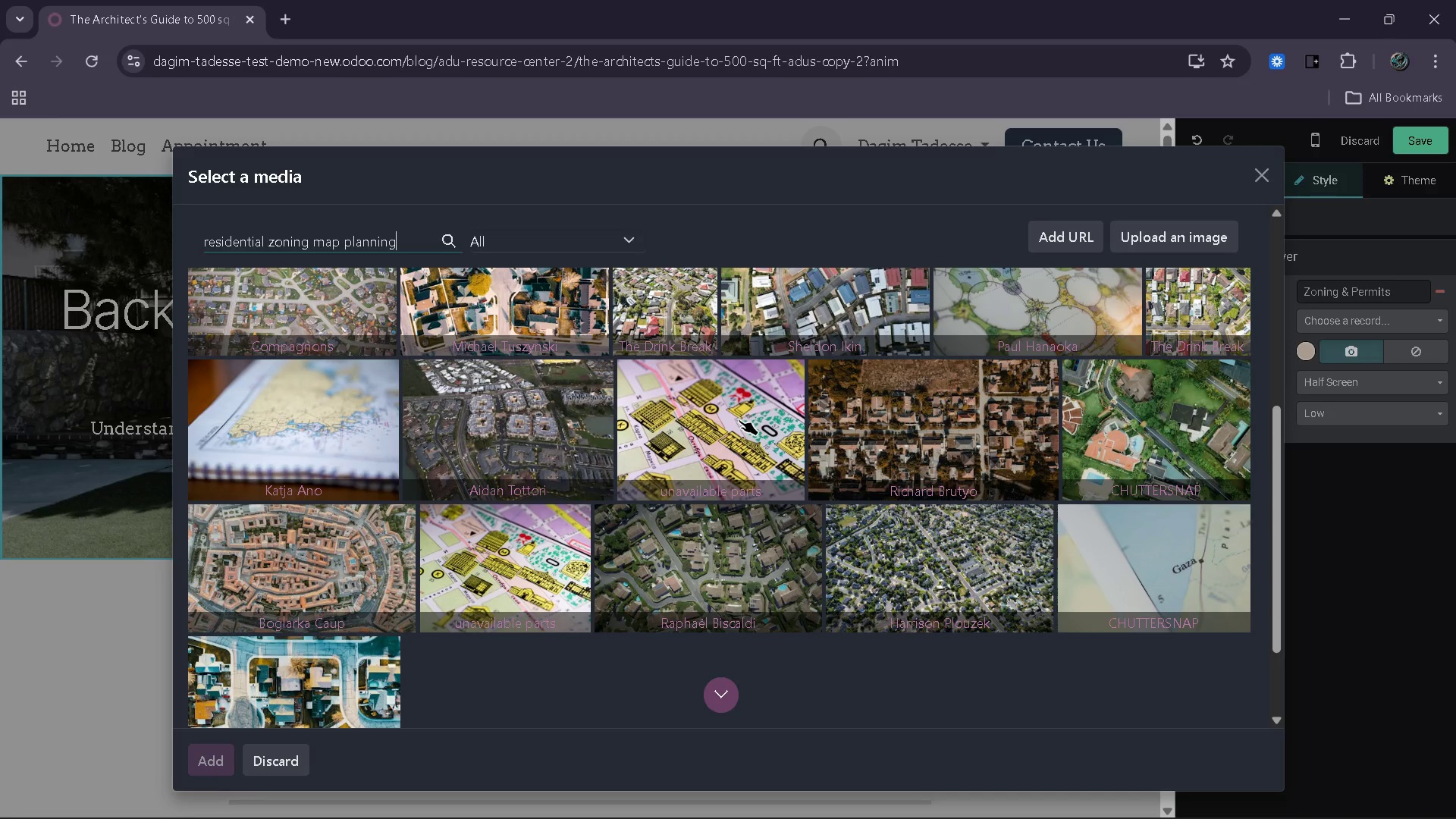 
scroll: coordinate [516, 606], scroll_direction: down, amount: 2.0
 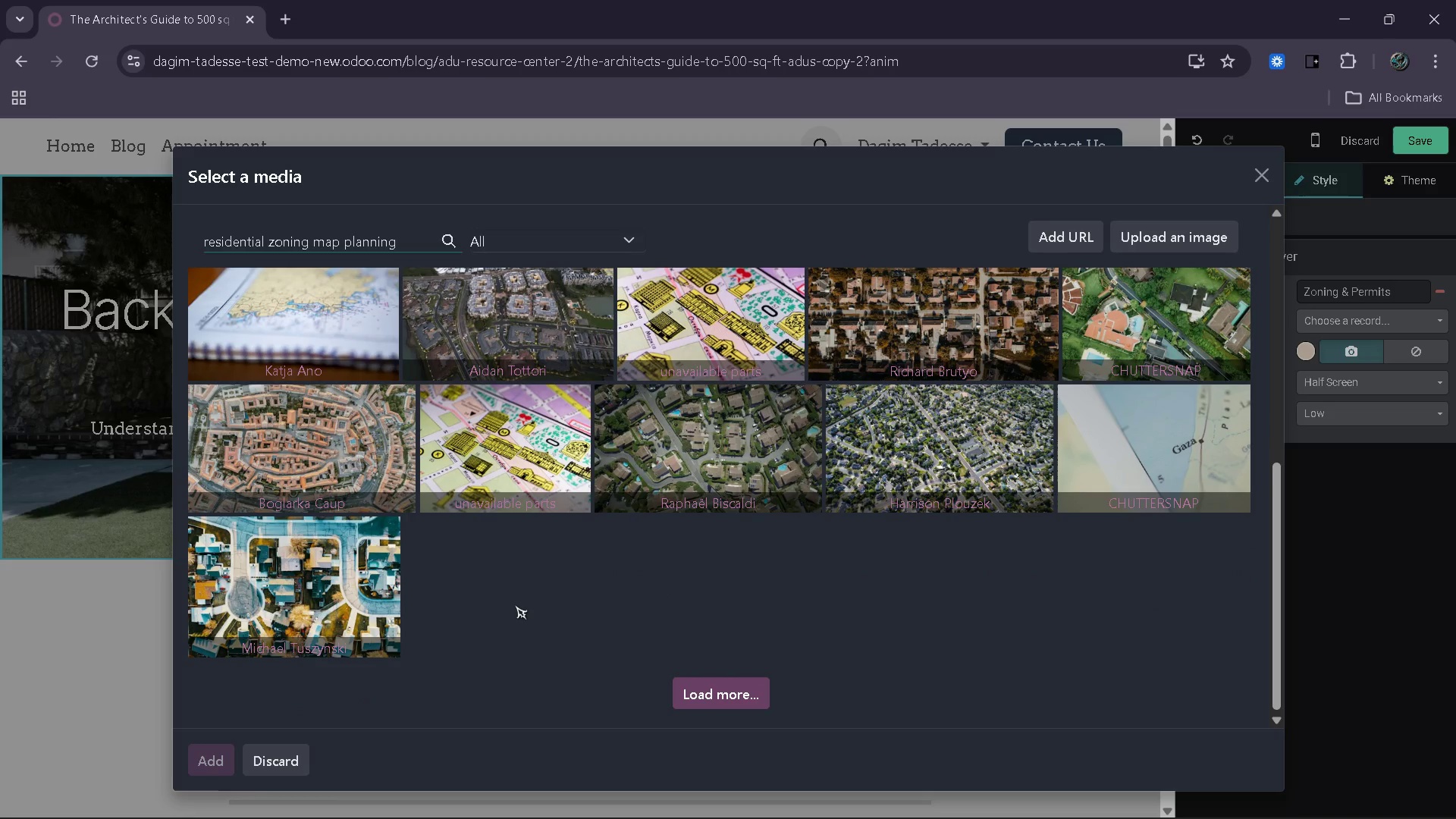 
scroll: coordinate [515, 605], scroll_direction: up, amount: 7.0
 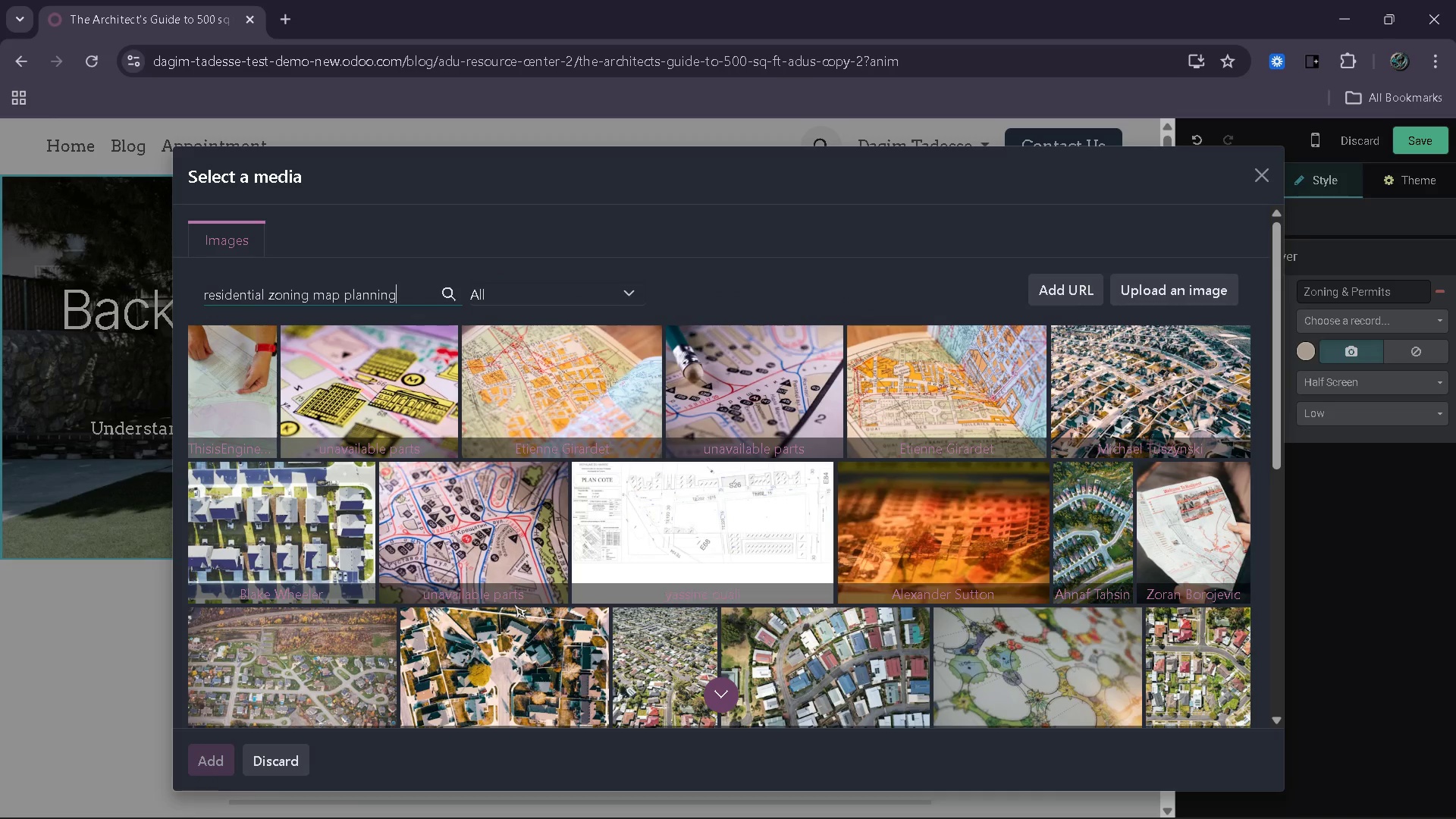 
scroll: coordinate [514, 604], scroll_direction: down, amount: 5.0
 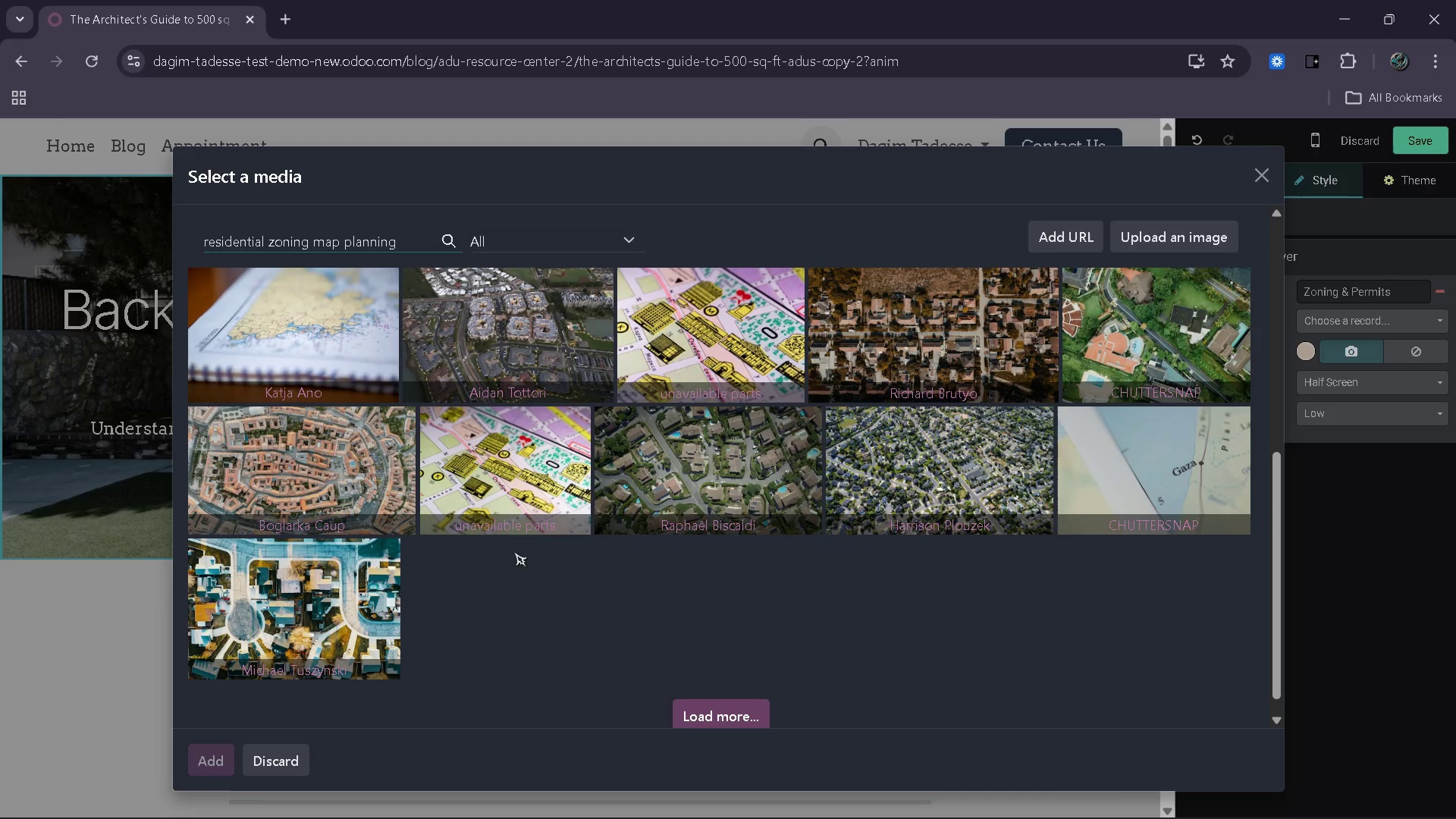 
wait(6.9)
 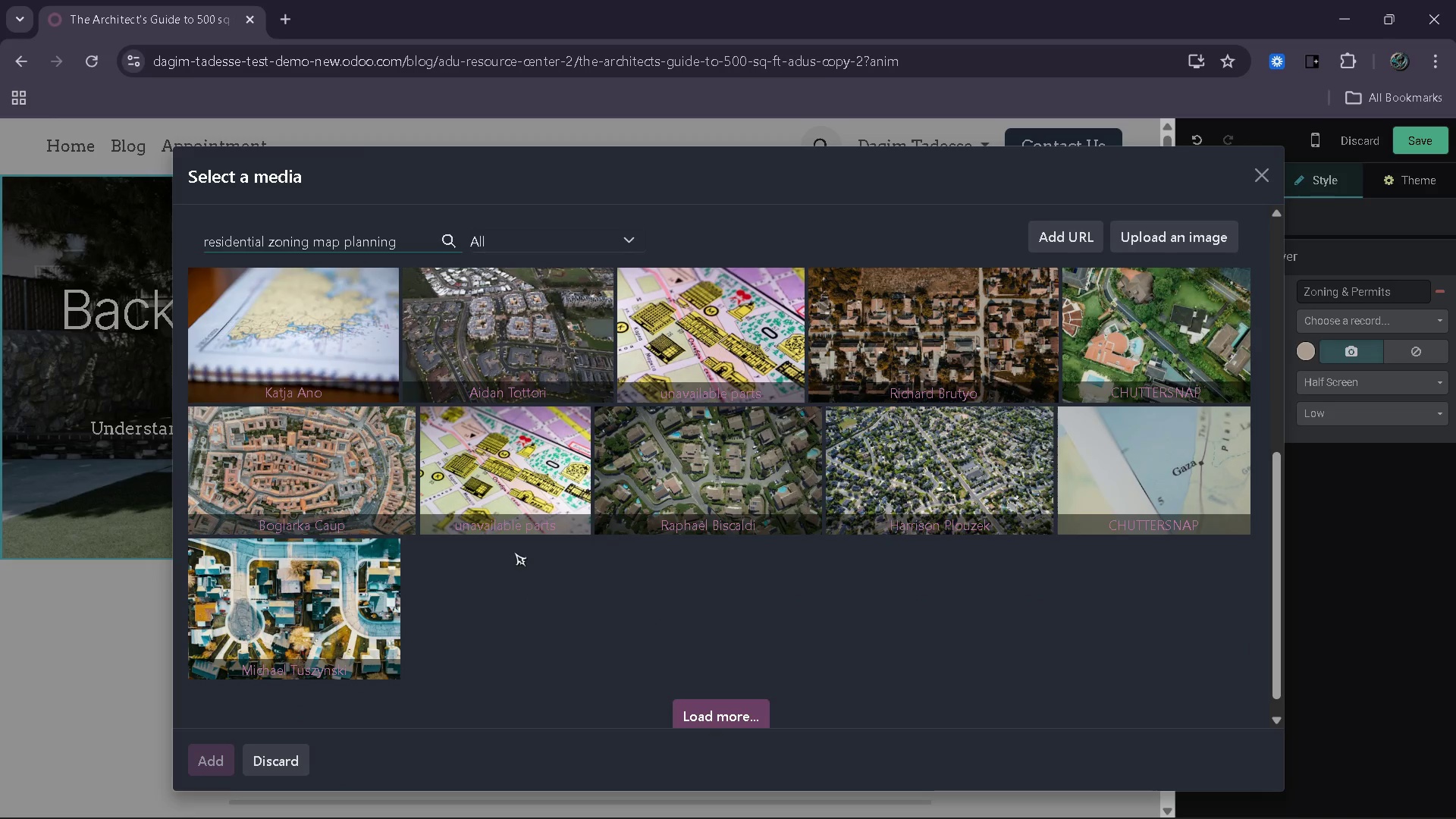 
scroll: coordinate [513, 498], scroll_direction: up, amount: 2.0
 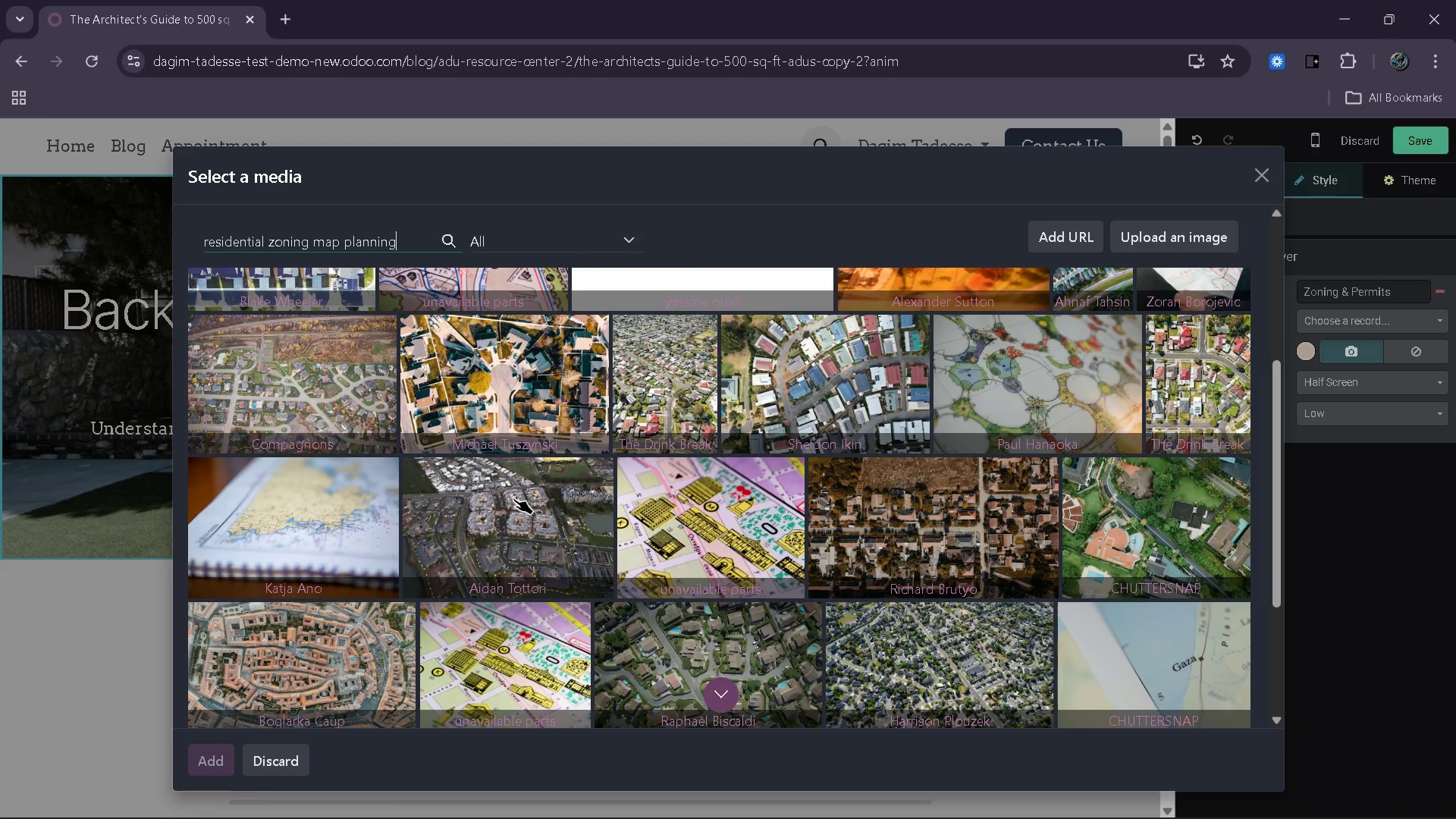 
wait(7.42)
 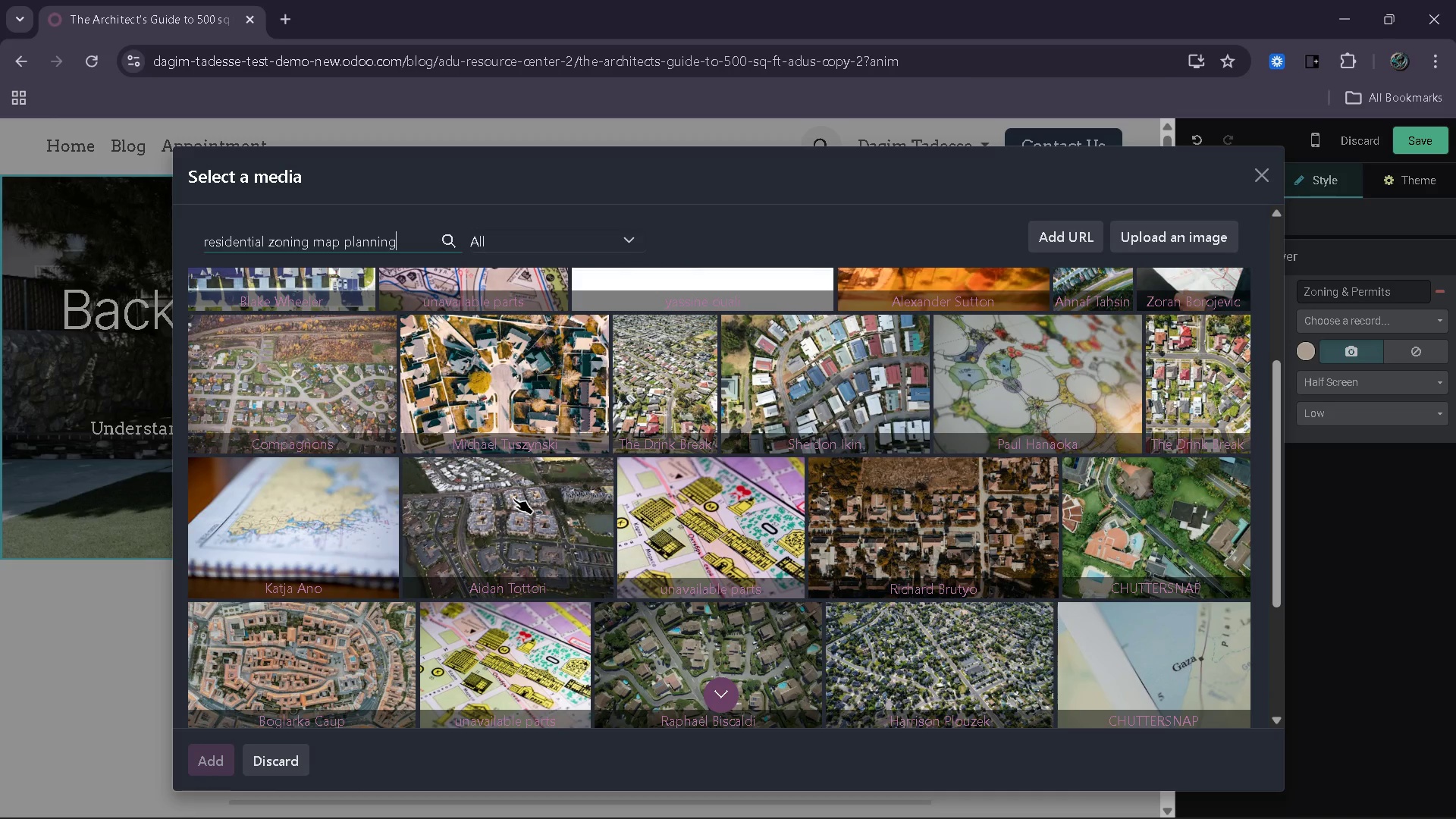 
scroll: coordinate [513, 498], scroll_direction: up, amount: 2.0
 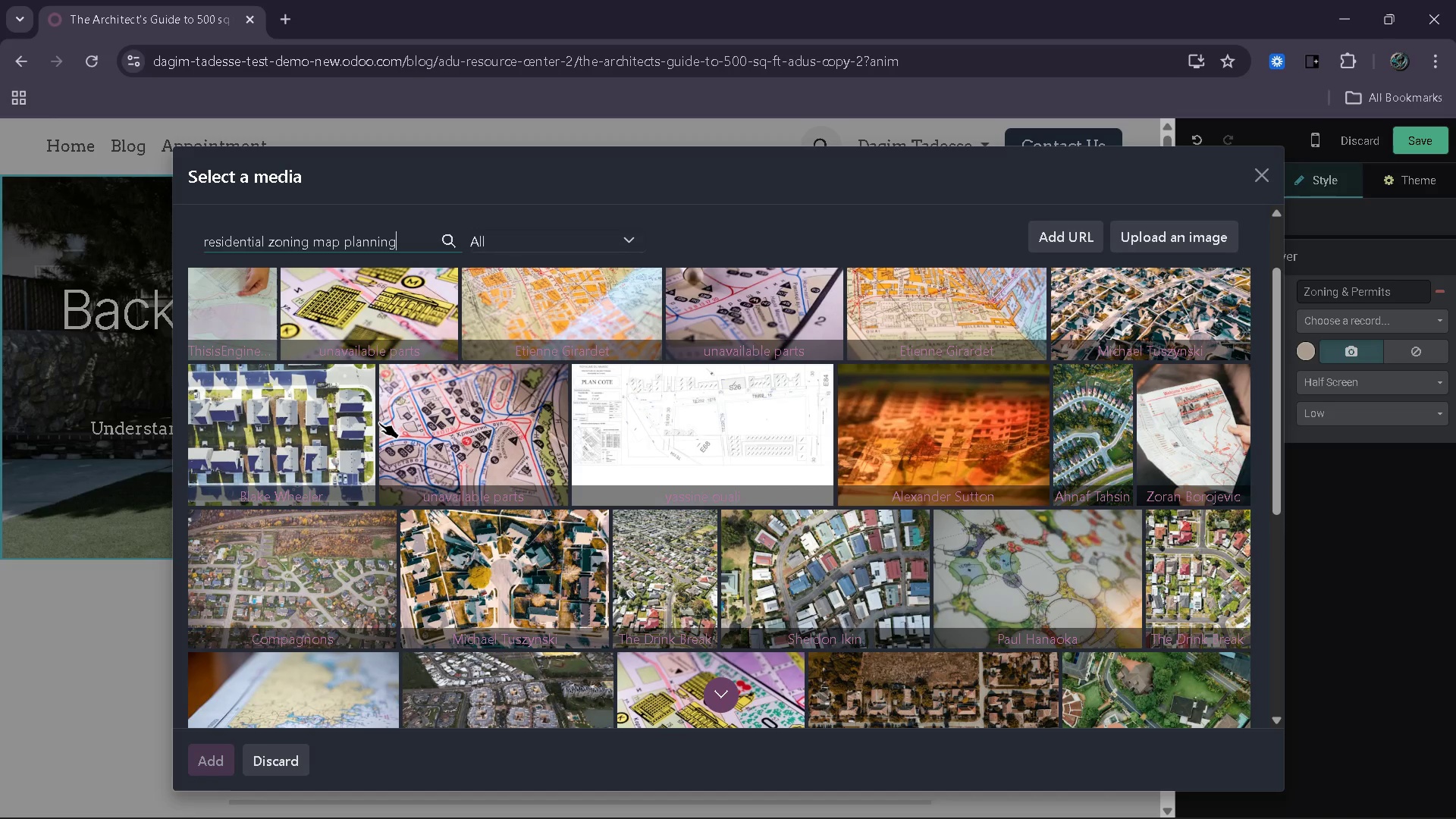 
scroll: coordinate [362, 432], scroll_direction: down, amount: 1.0
 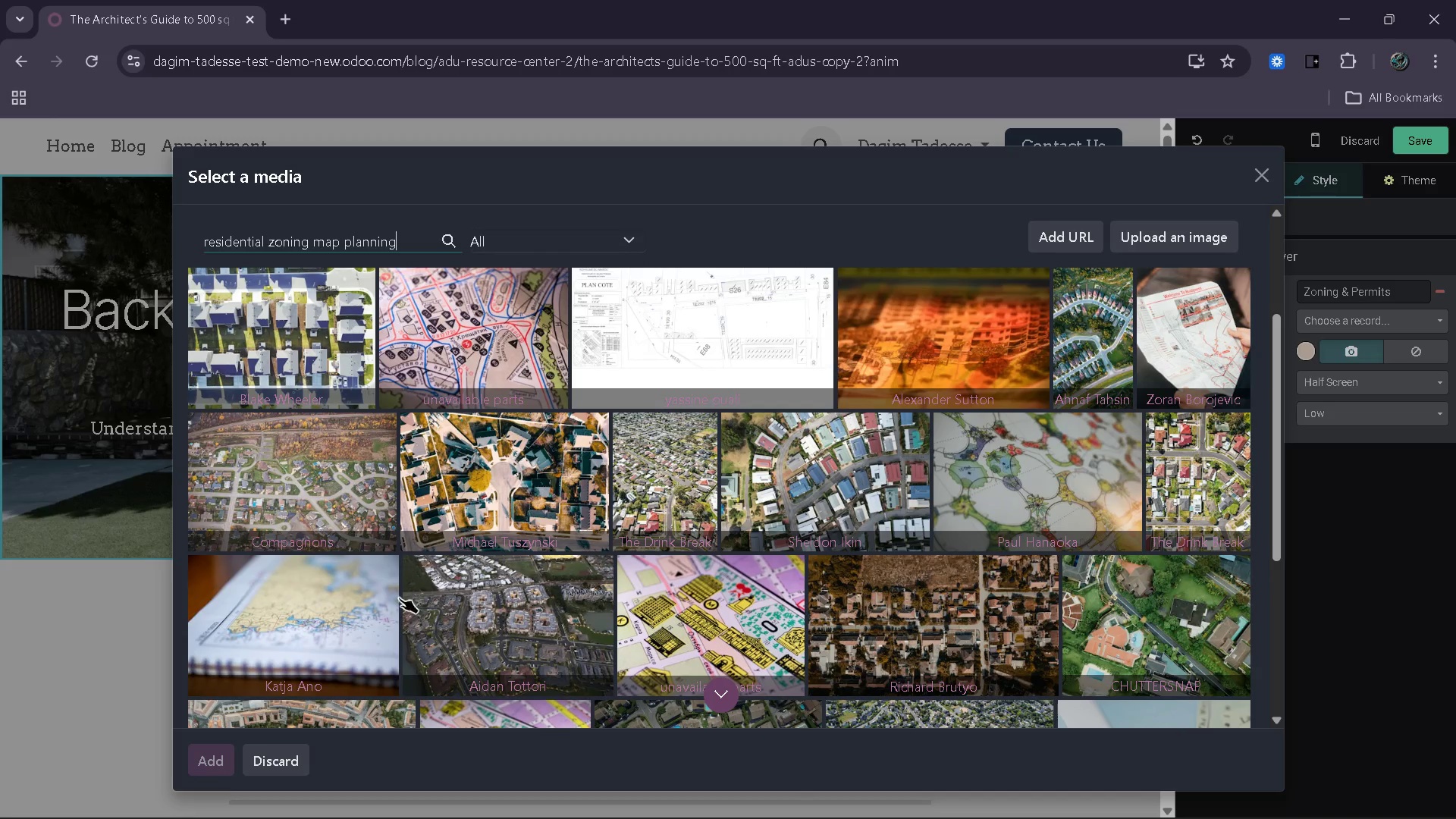 
scroll: coordinate [805, 484], scroll_direction: up, amount: 6.0
 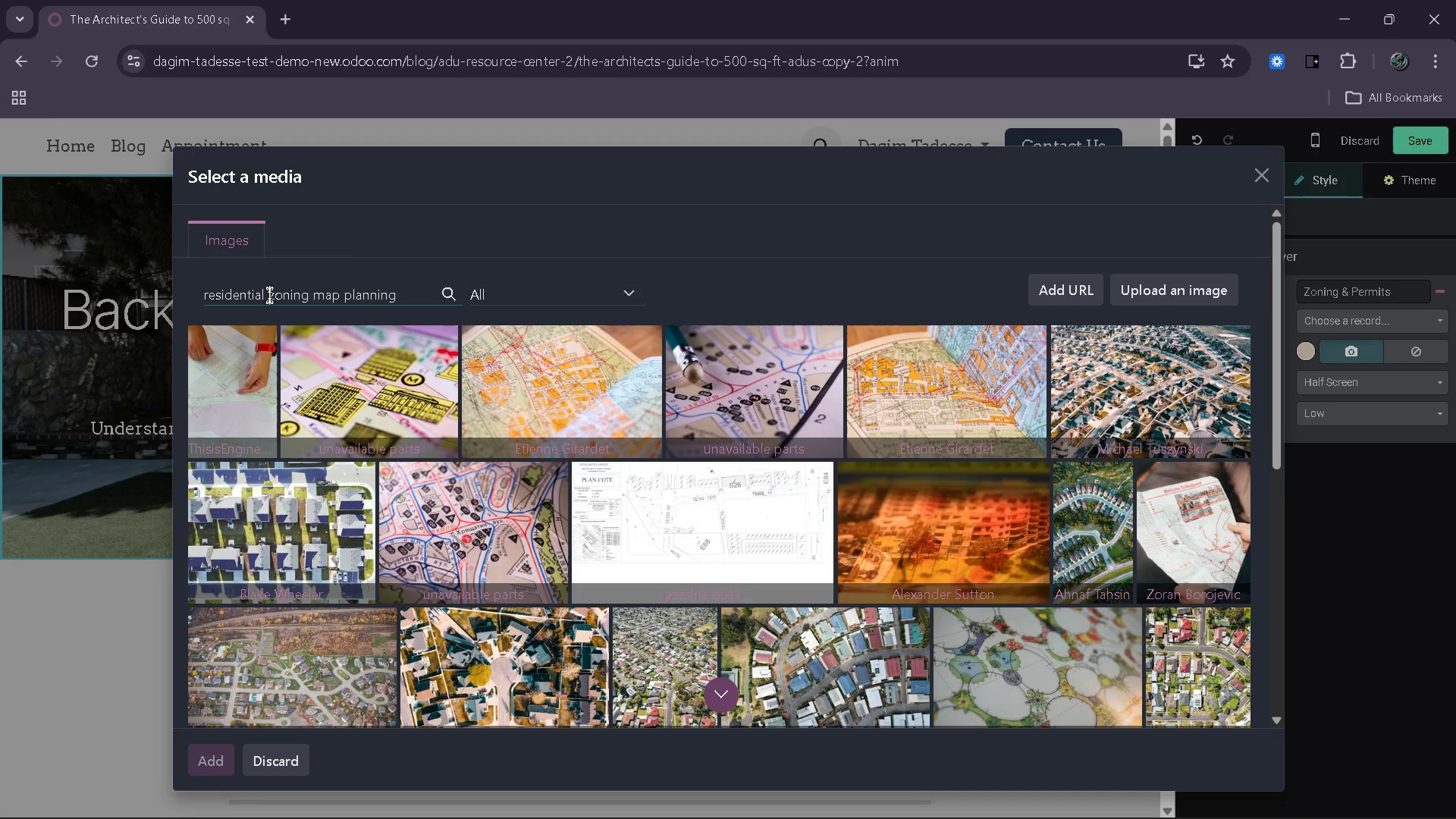 
scroll: coordinate [748, 494], scroll_direction: down, amount: 4.0
 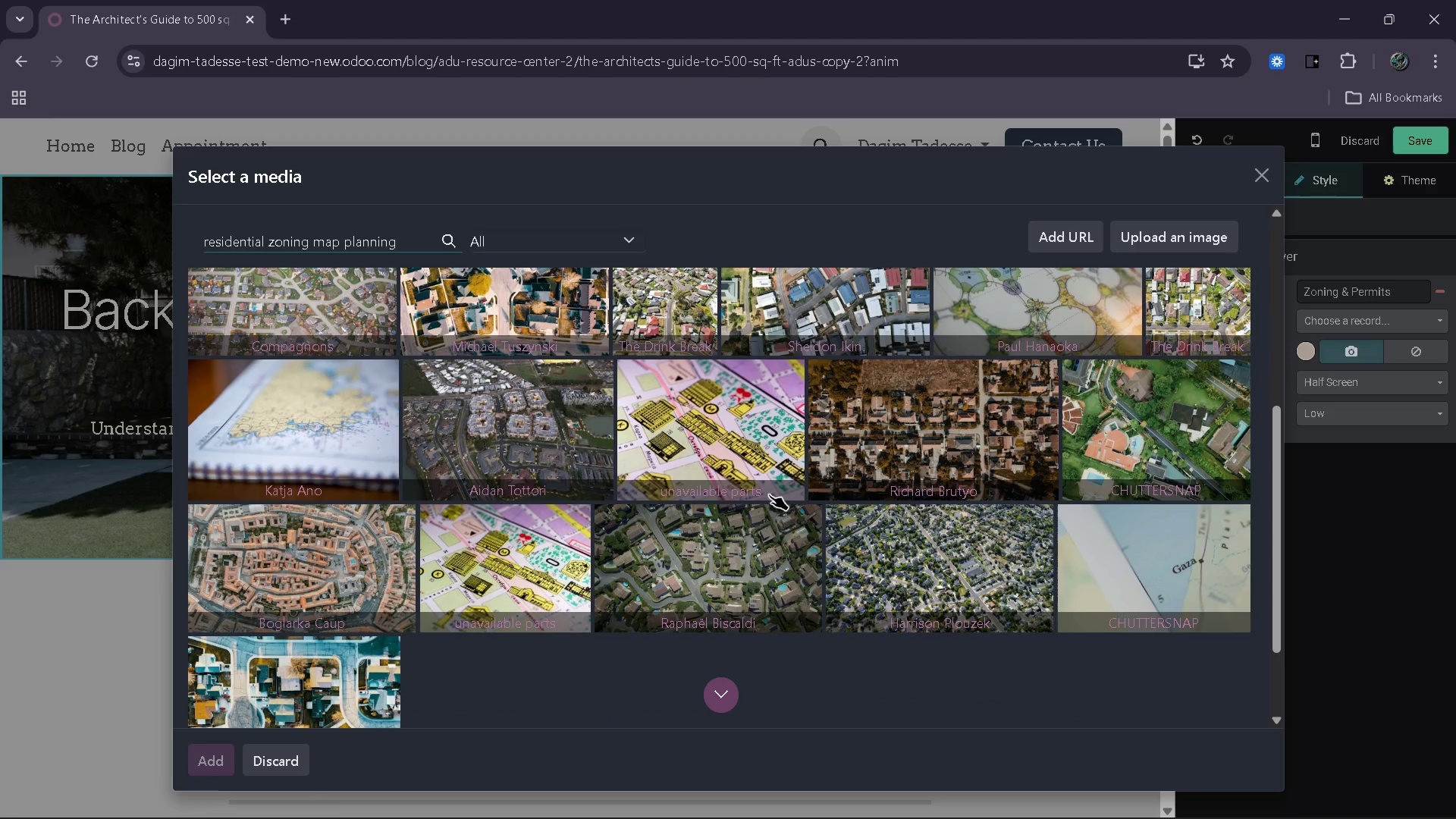 
wait(8.28)
 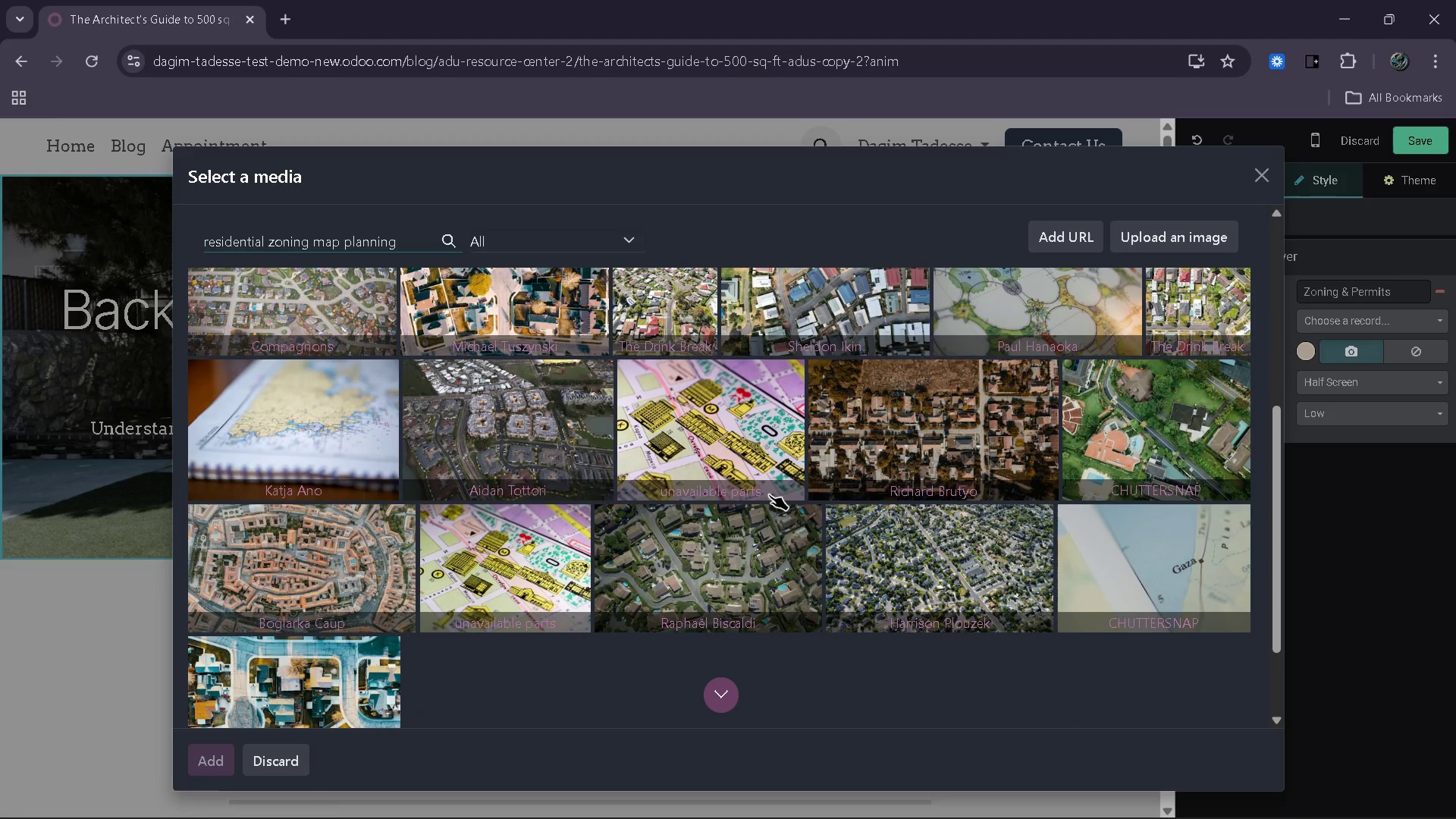 
scroll: coordinate [575, 446], scroll_direction: up, amount: 4.0
 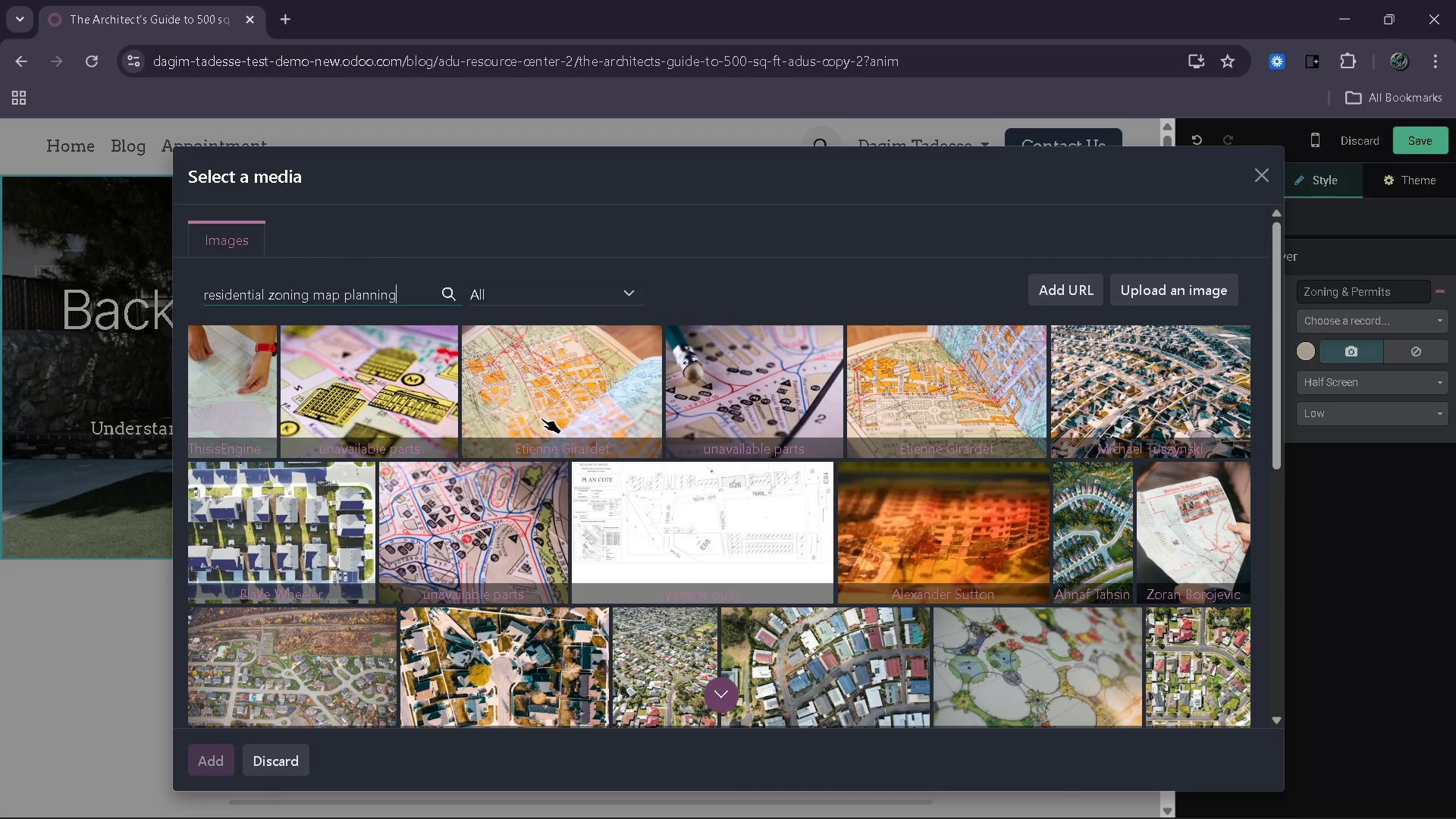 
wait(7.18)
 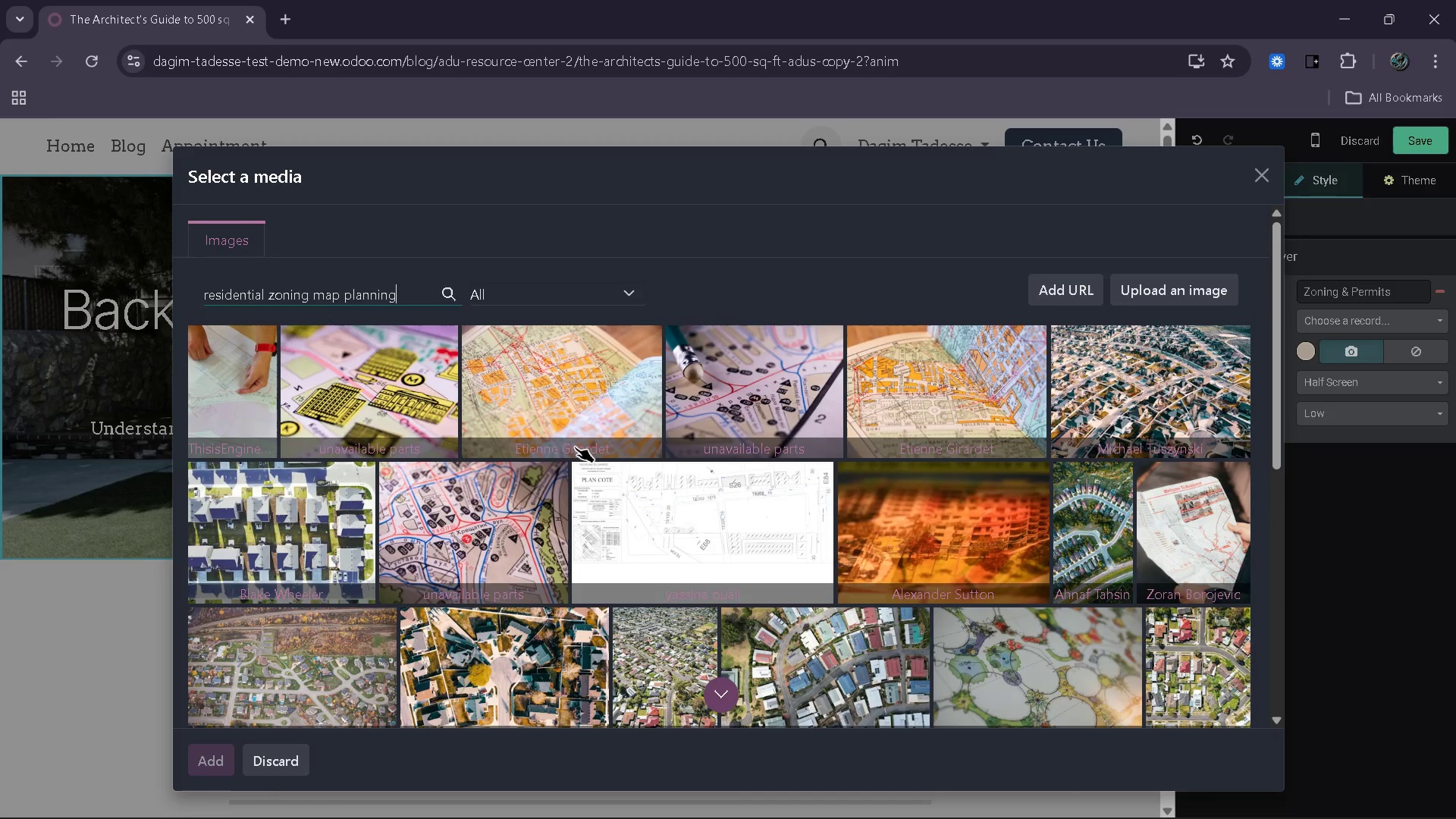 
left_click([429, 294])
 